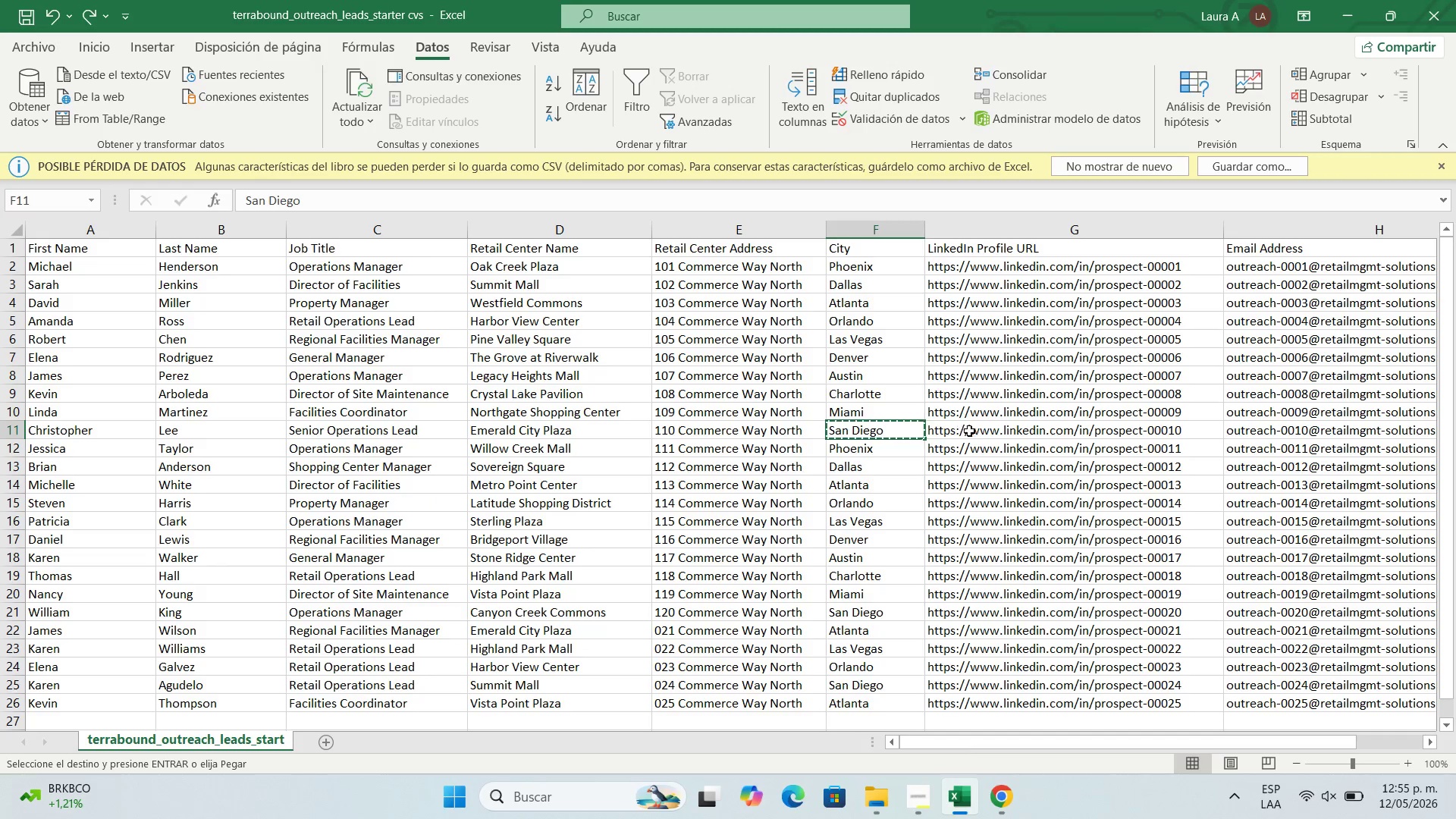 
left_click([971, 433])
 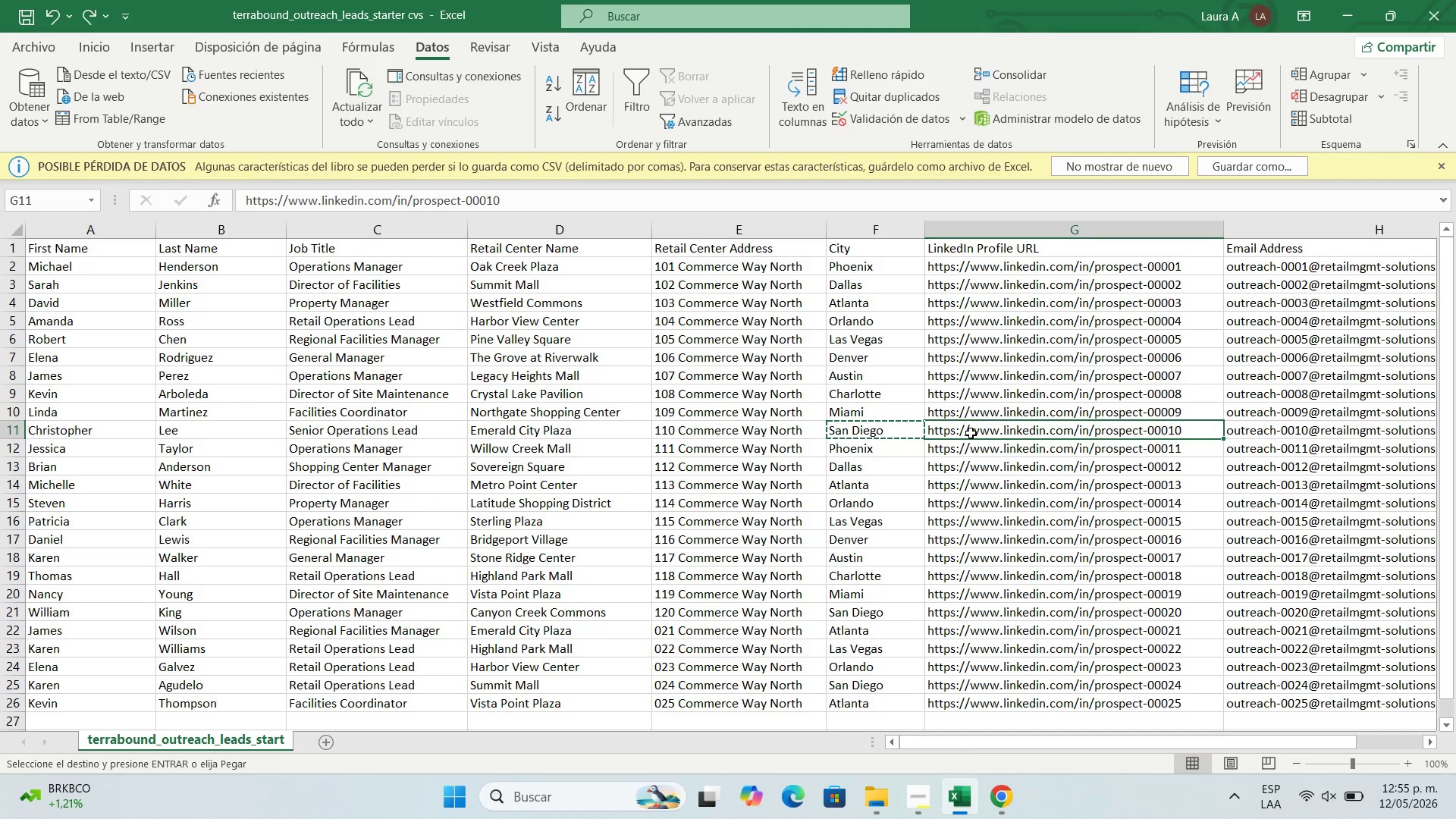 
key(Control+C)
 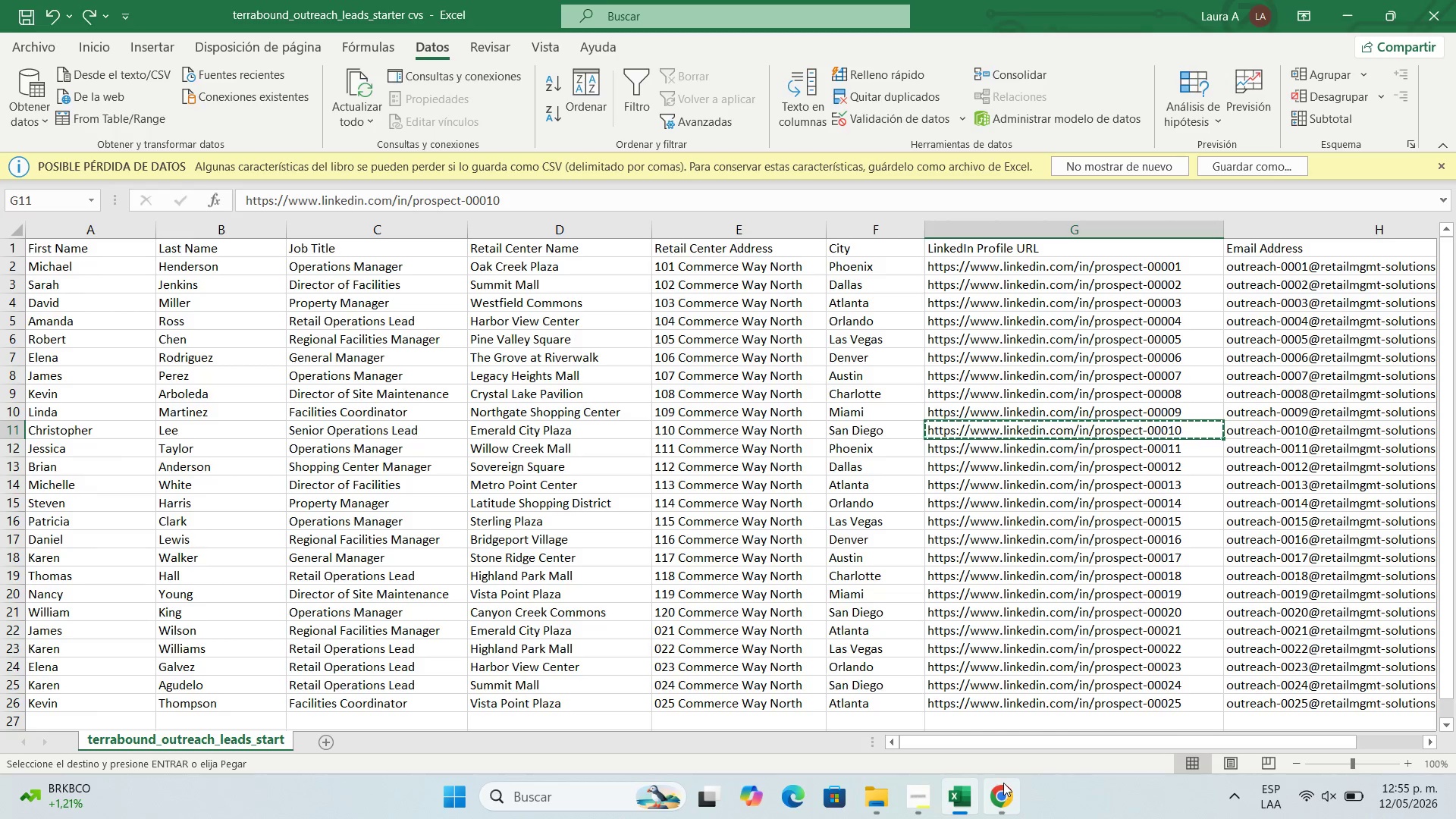 
left_click([996, 806])
 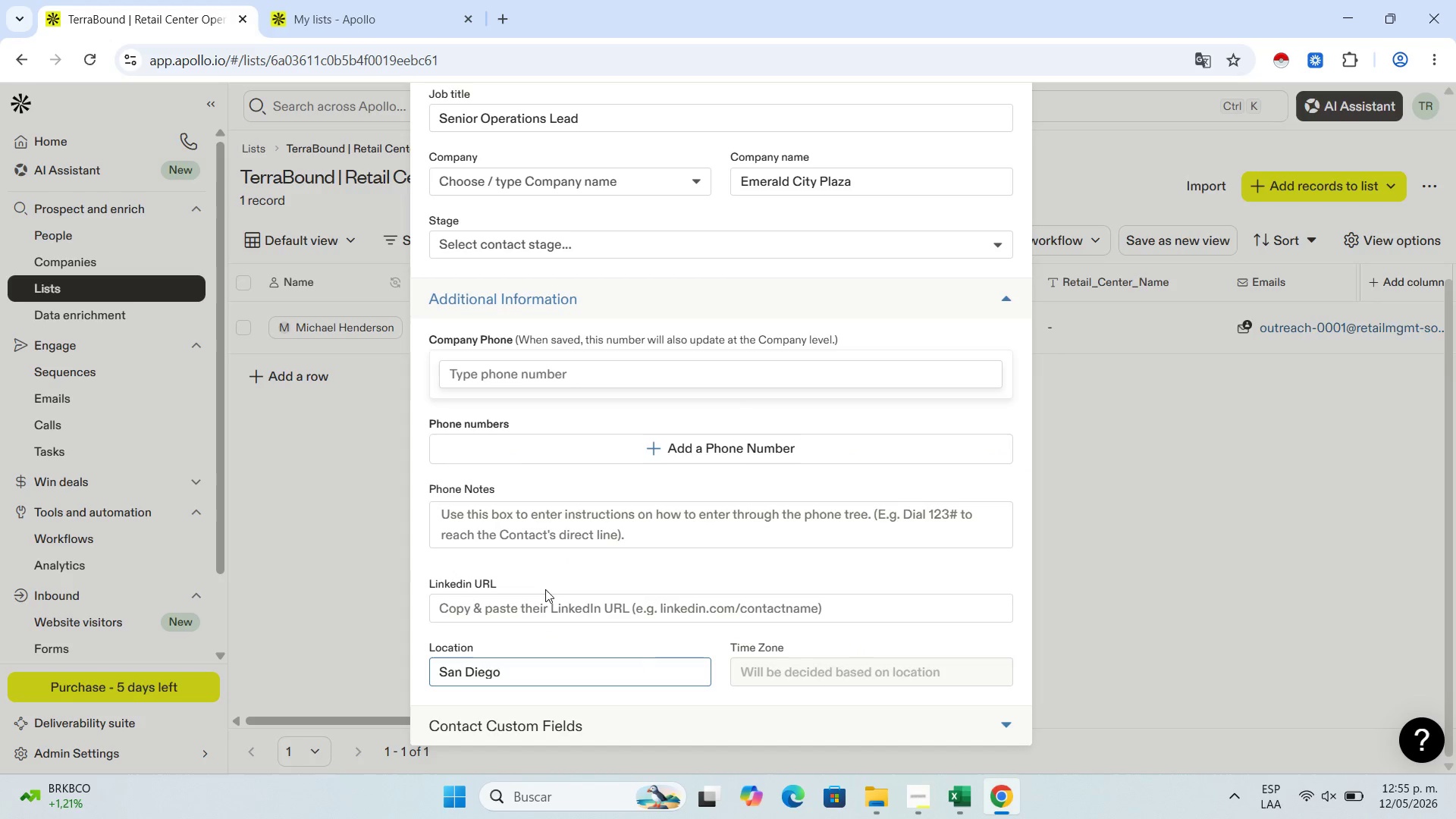 
left_click([547, 602])
 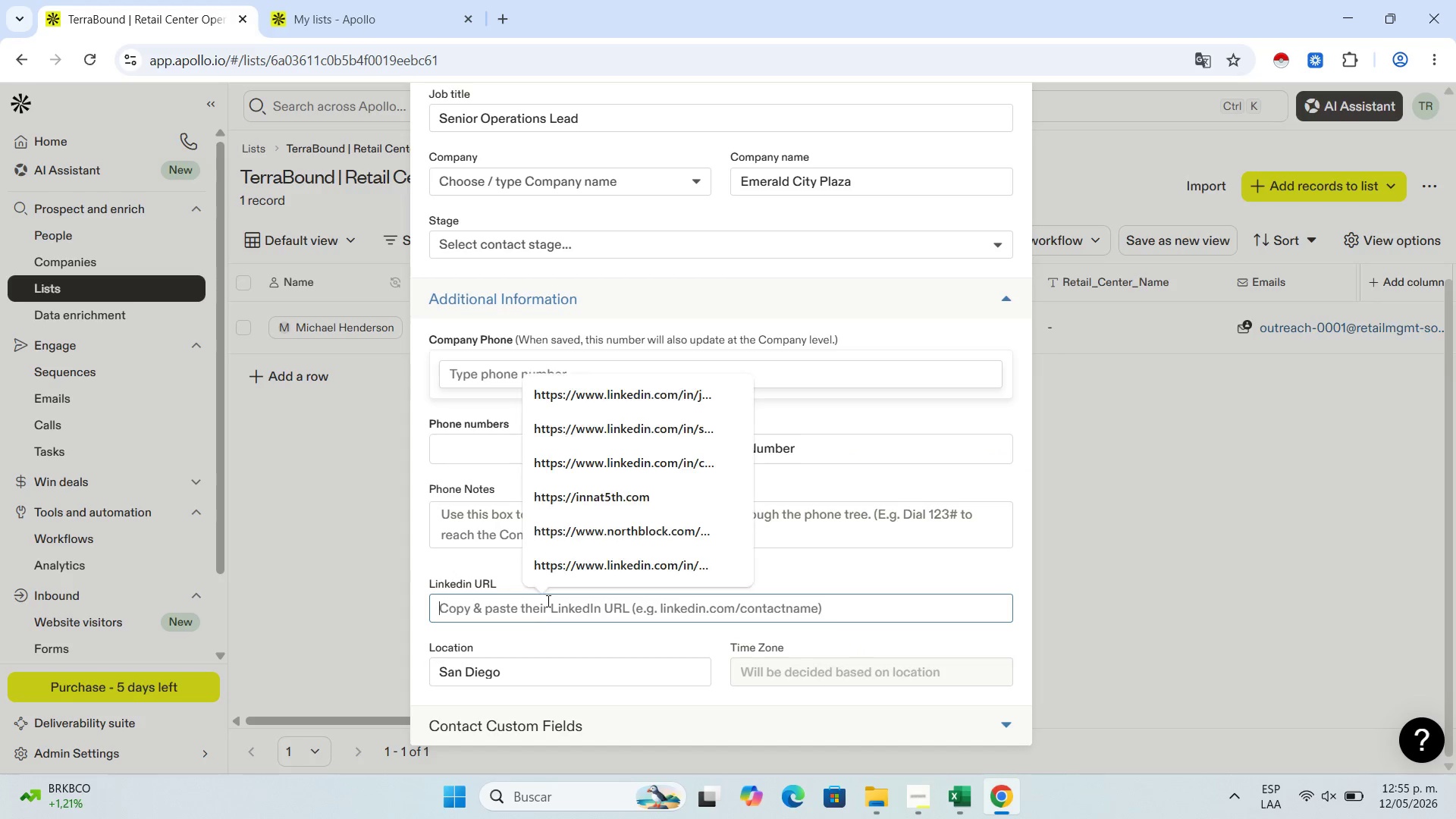 
key(Control+V)
 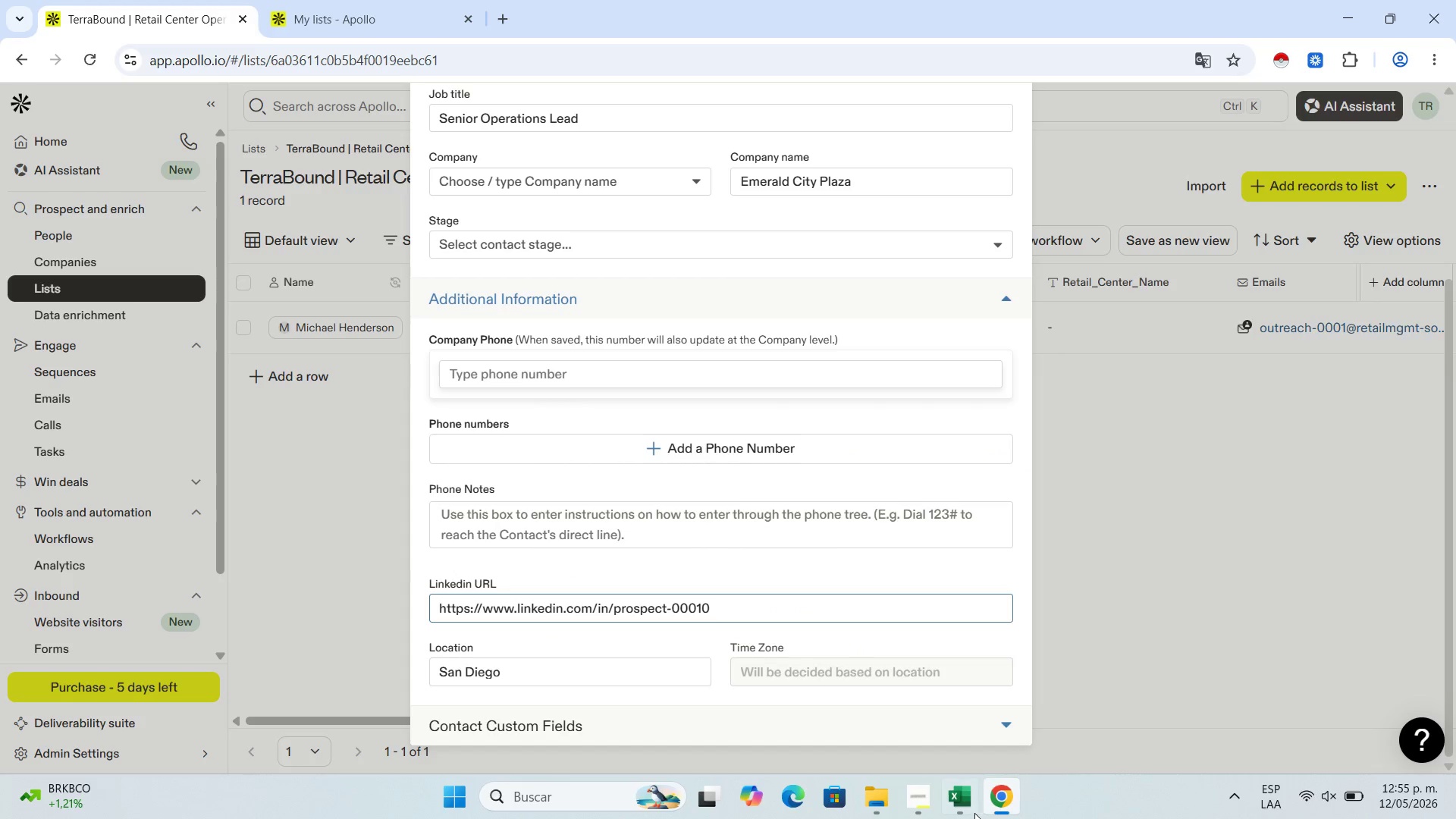 
left_click([965, 805])
 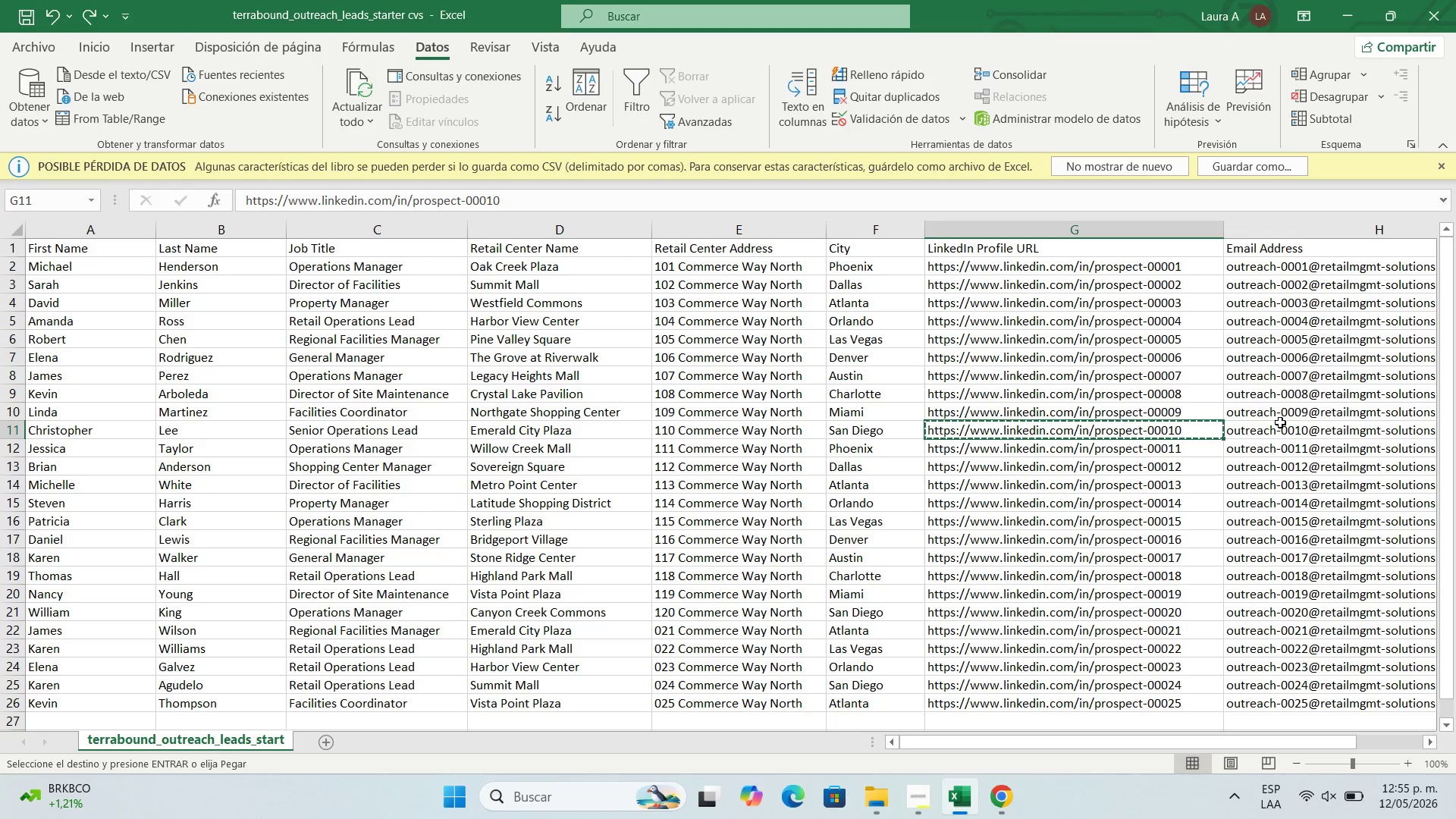 
left_click([1282, 428])
 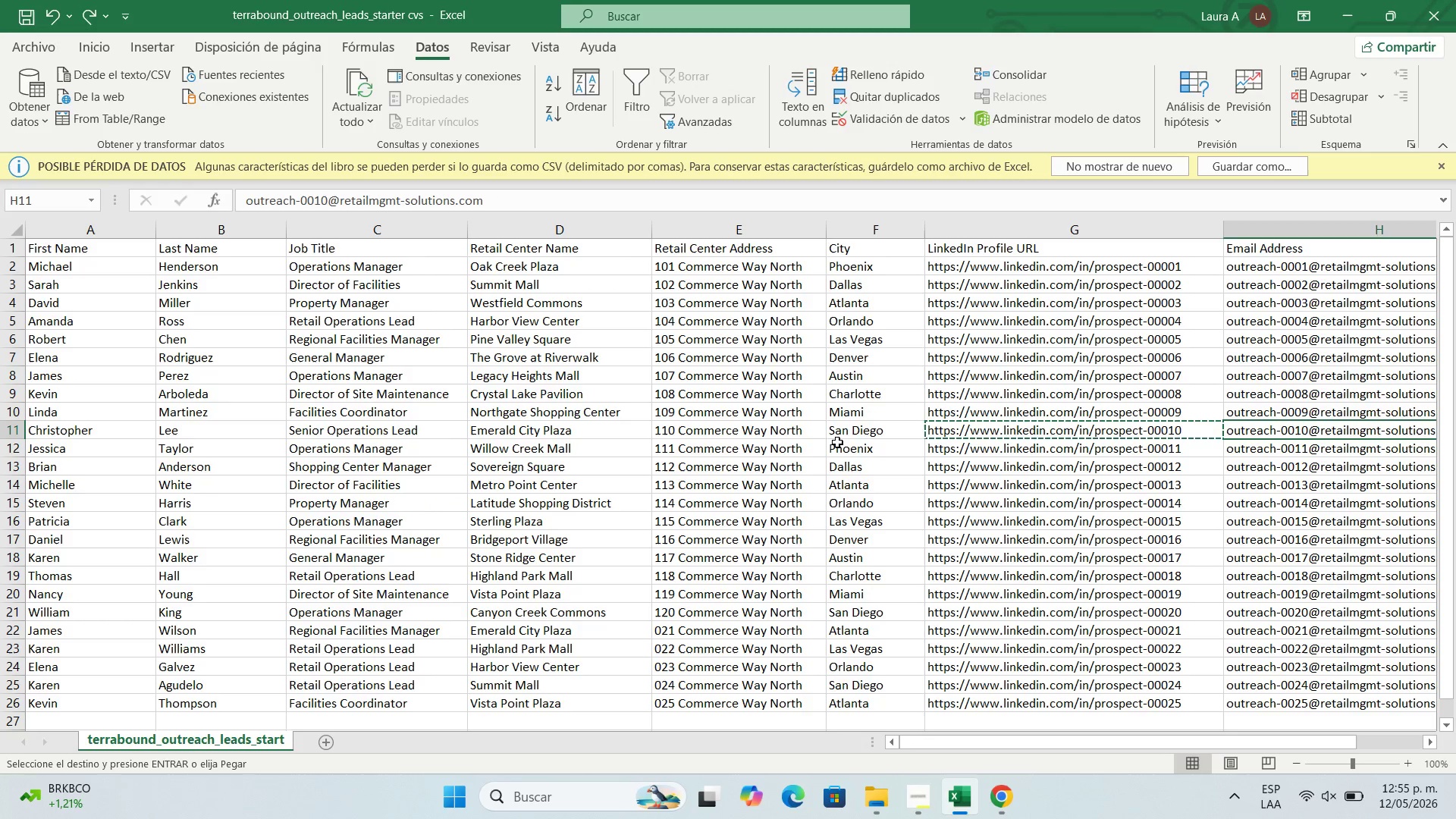 
key(Control+C)
 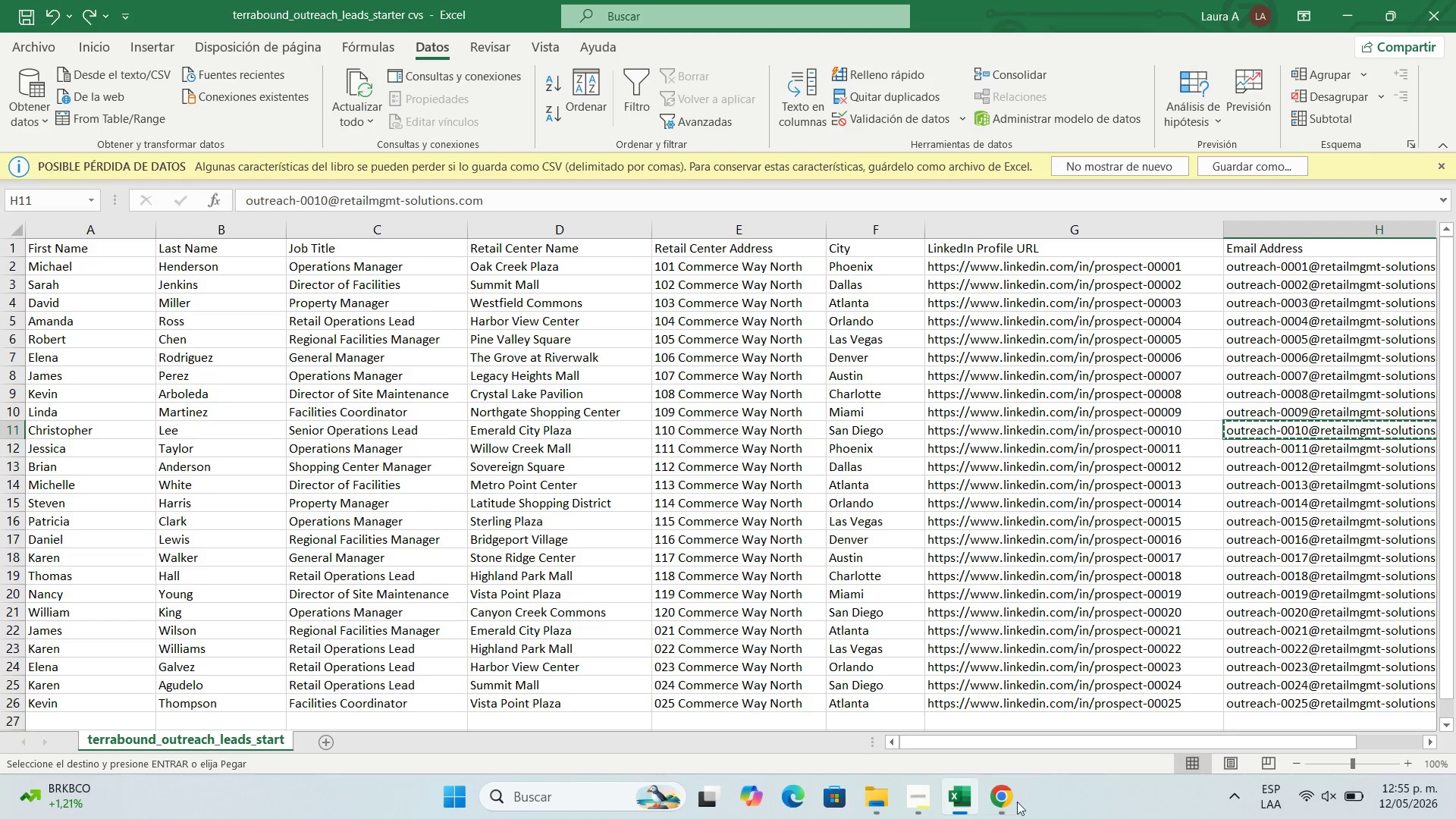 
left_click([1014, 805])
 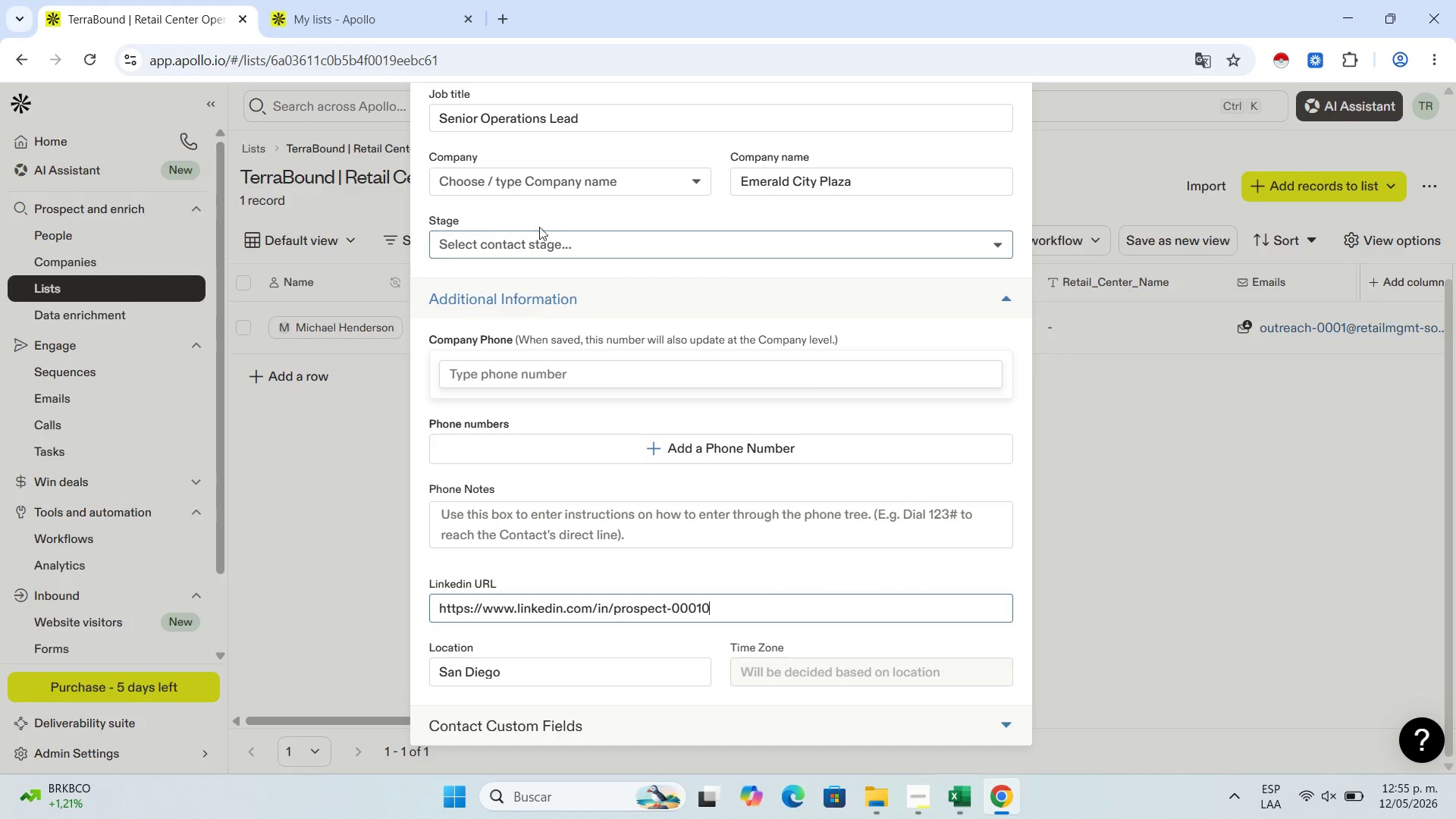 
scroll: coordinate [558, 232], scroll_direction: up, amount: 3.0
 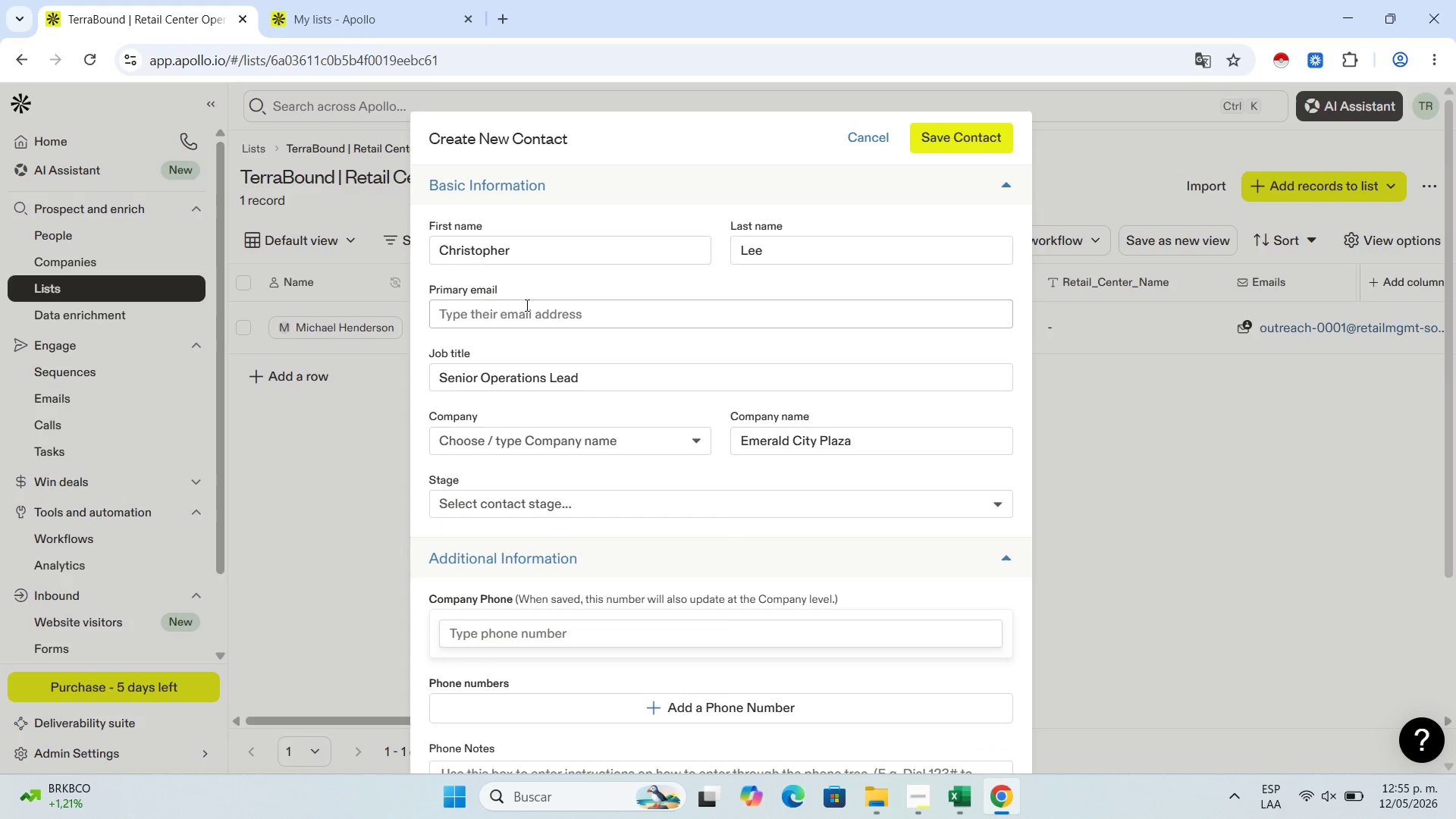 
left_click([526, 312])
 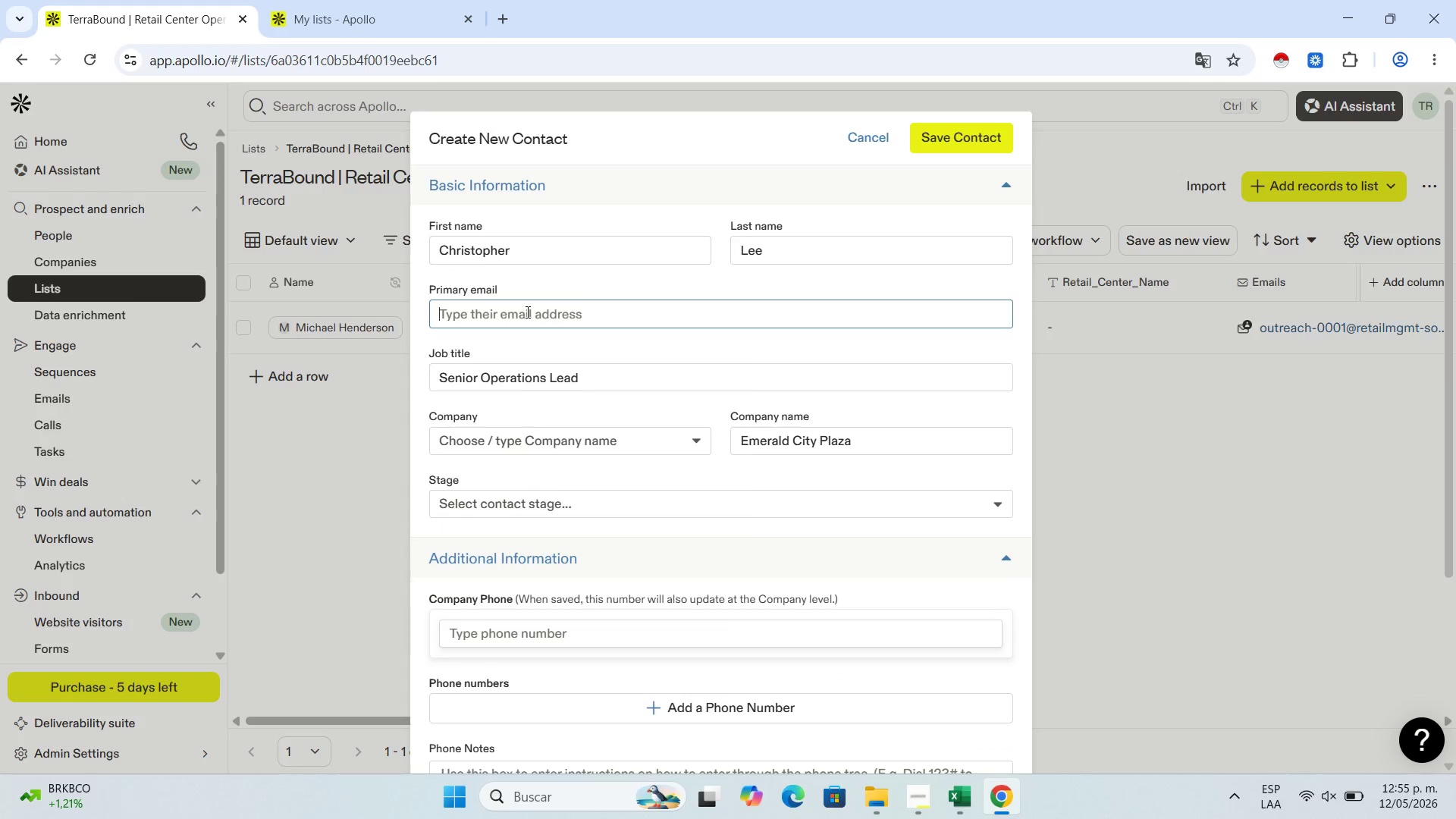 
key(Control+V)
 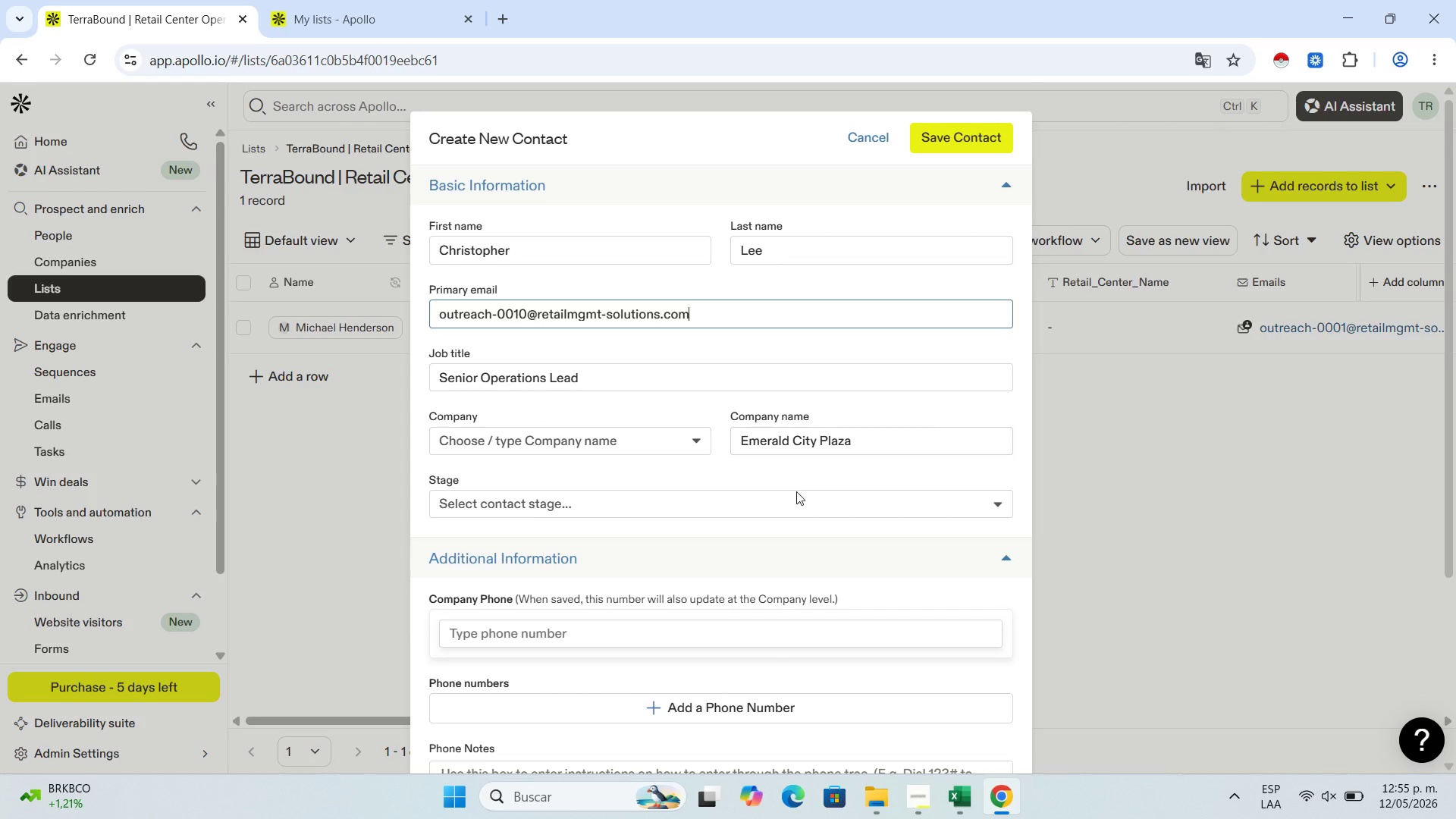 
scroll: coordinate [813, 515], scroll_direction: down, amount: 3.0
 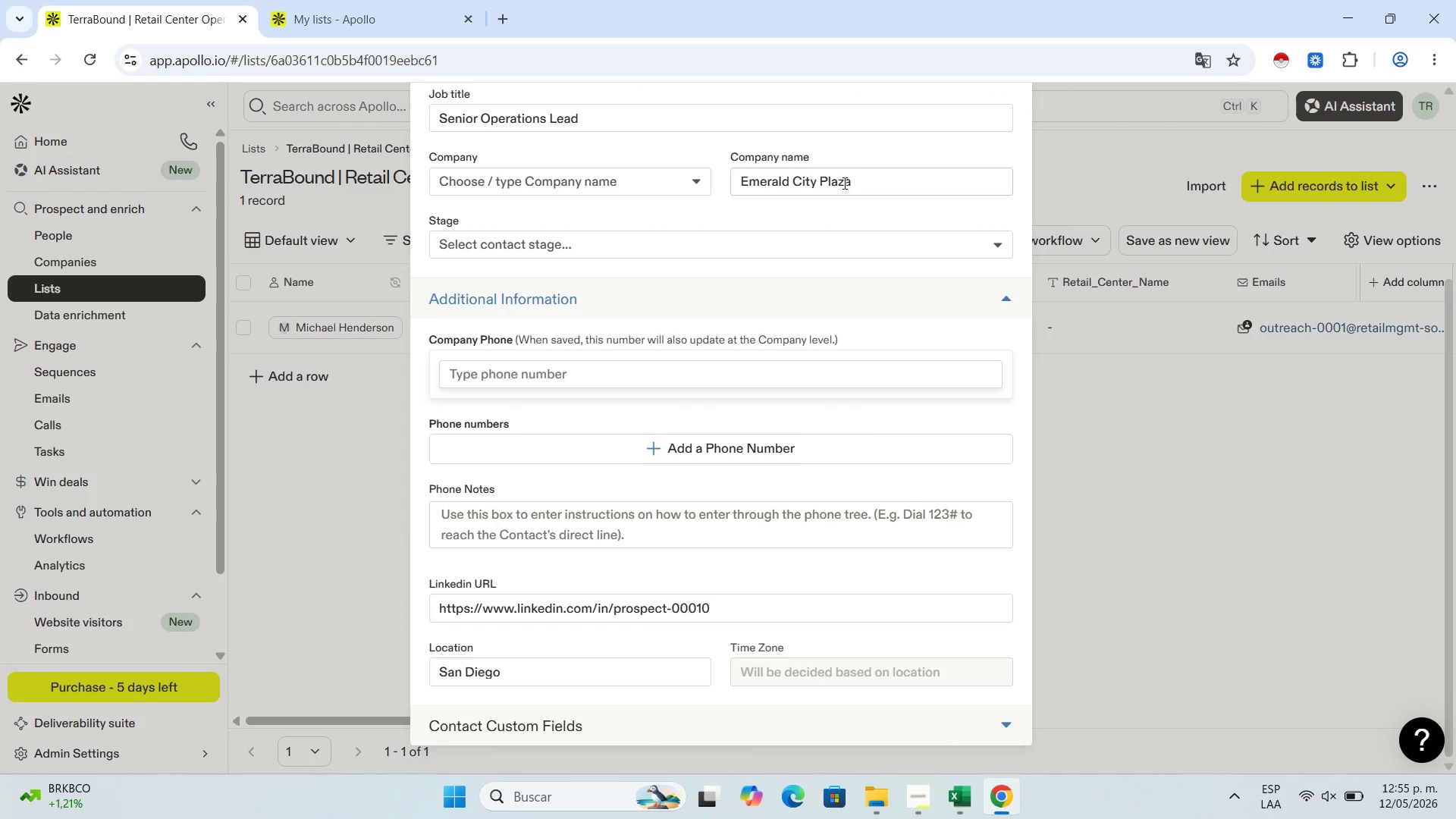 
left_click_drag(start_coordinate=[873, 177], to_coordinate=[647, 175])
 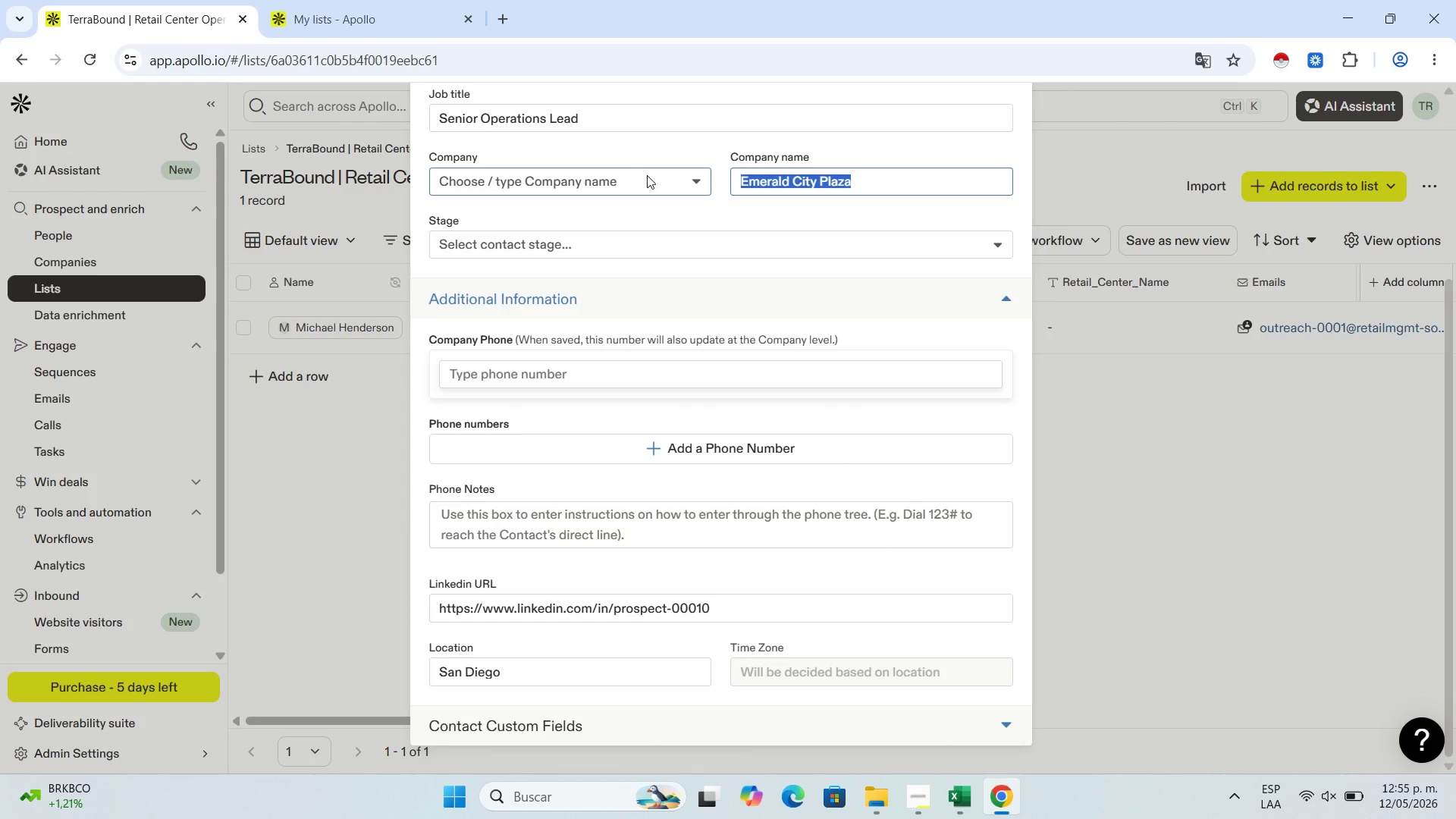 
key(Control+C)
 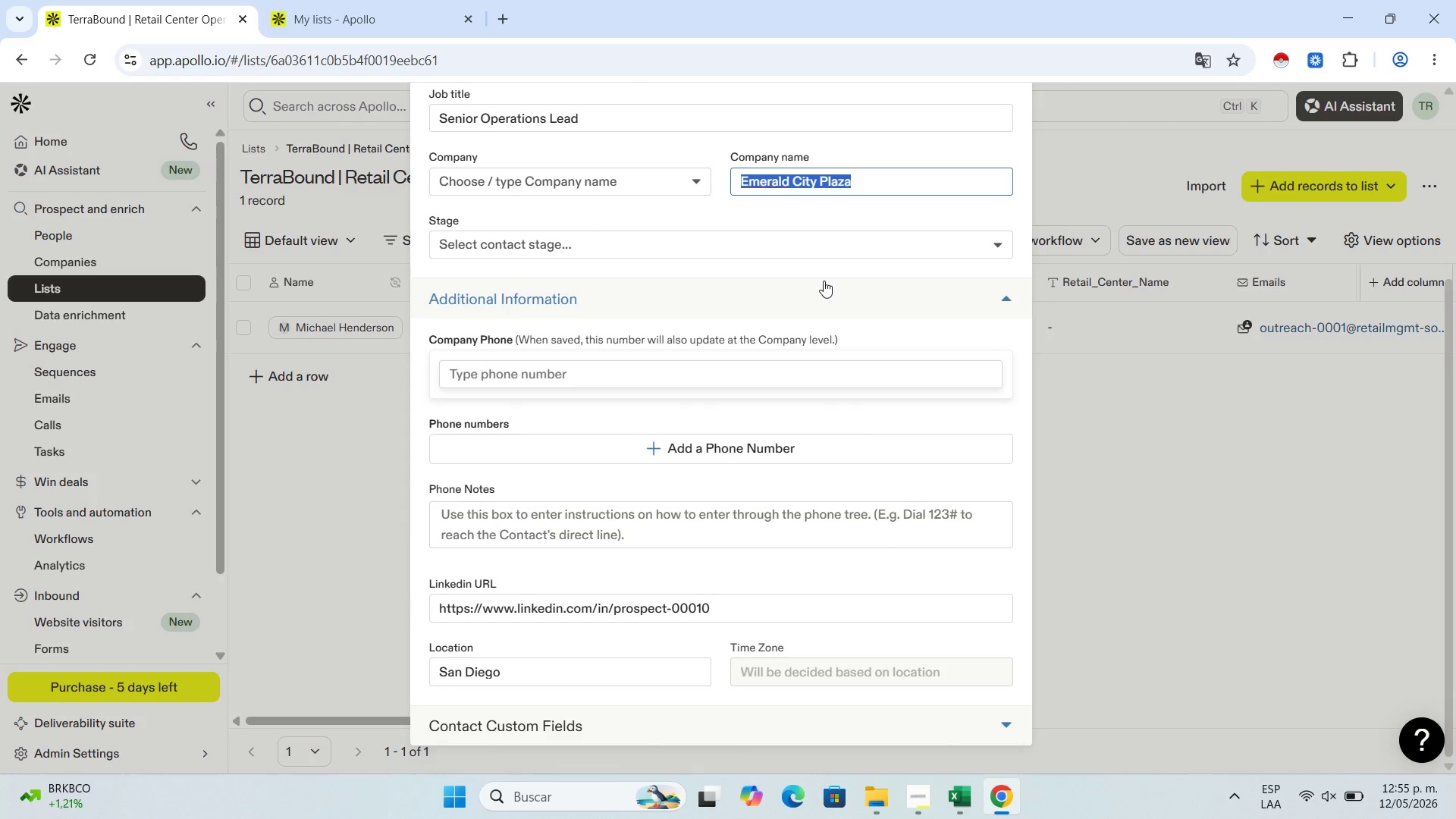 
scroll: coordinate [814, 300], scroll_direction: down, amount: 4.0
 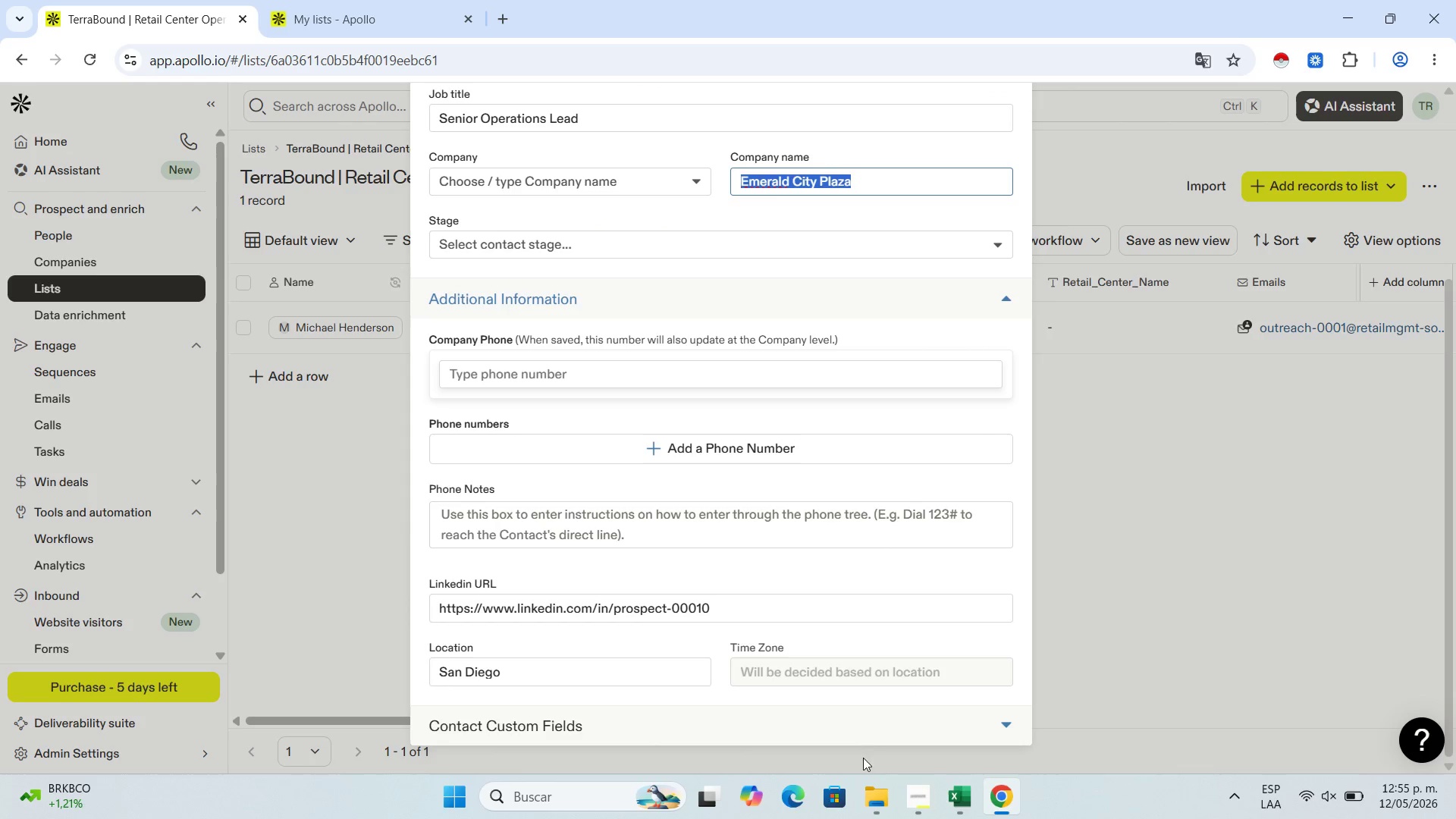 
left_click([864, 731])
 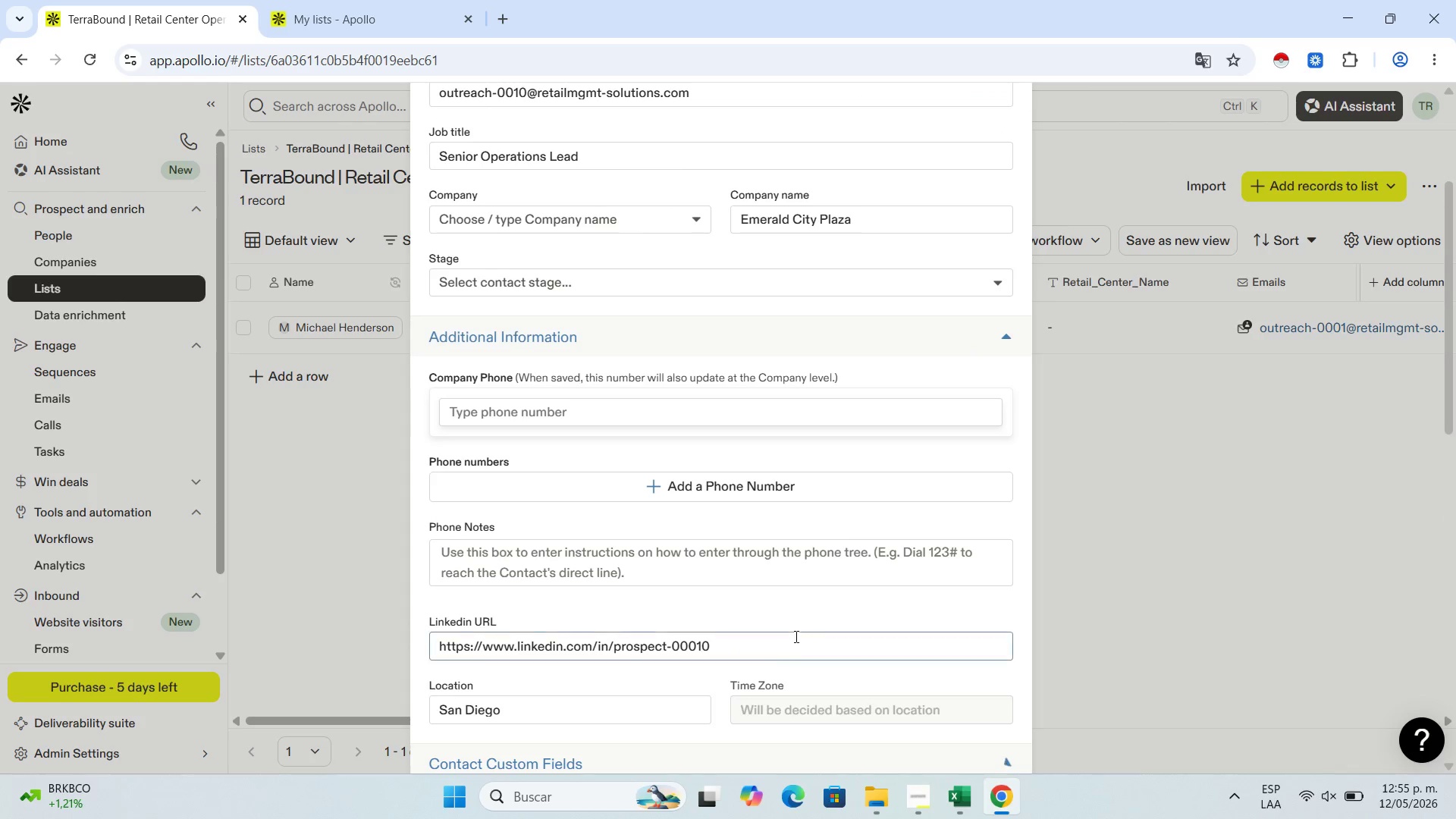 
scroll: coordinate [526, 504], scroll_direction: down, amount: 11.0
 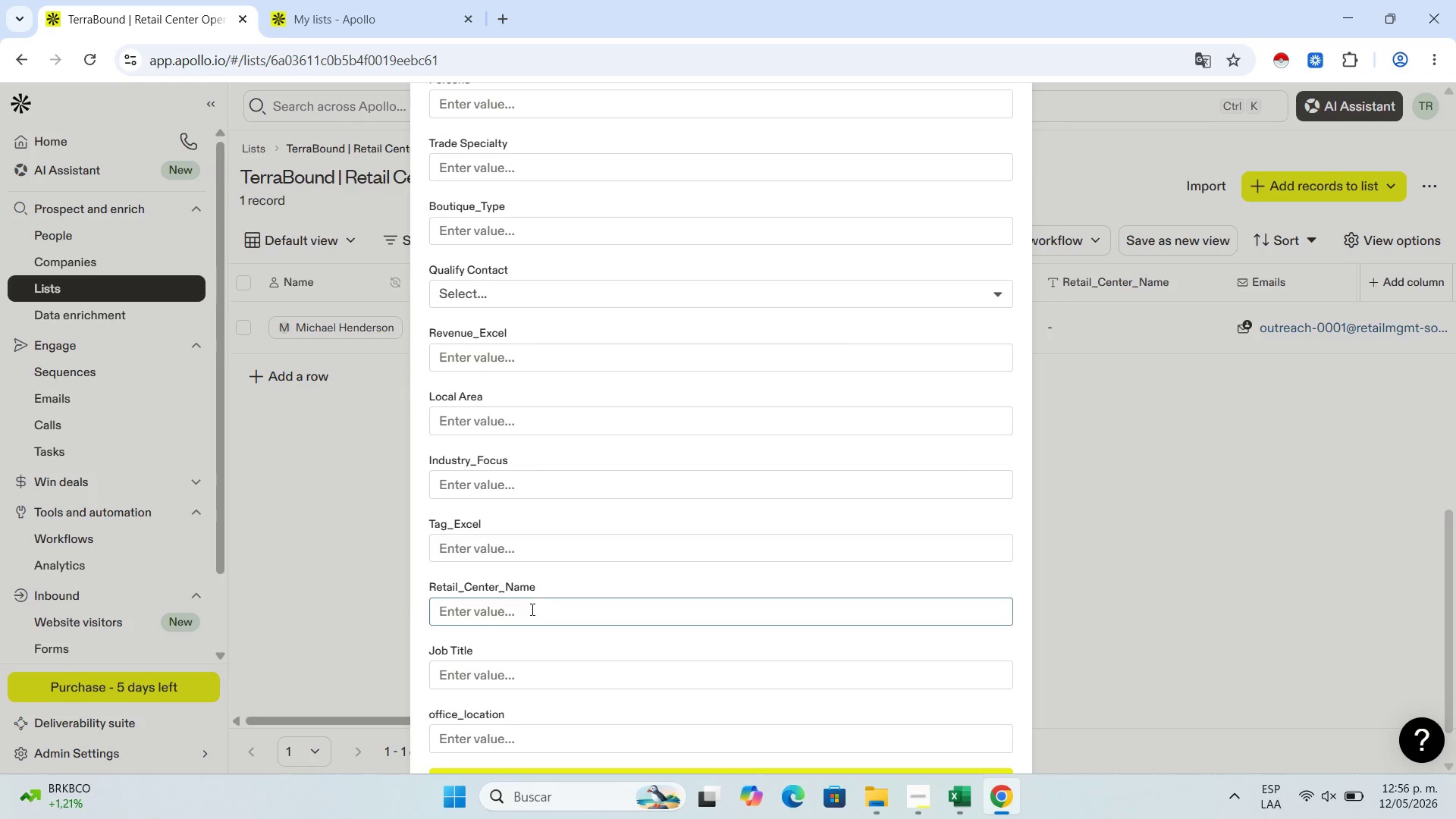 
left_click([529, 618])
 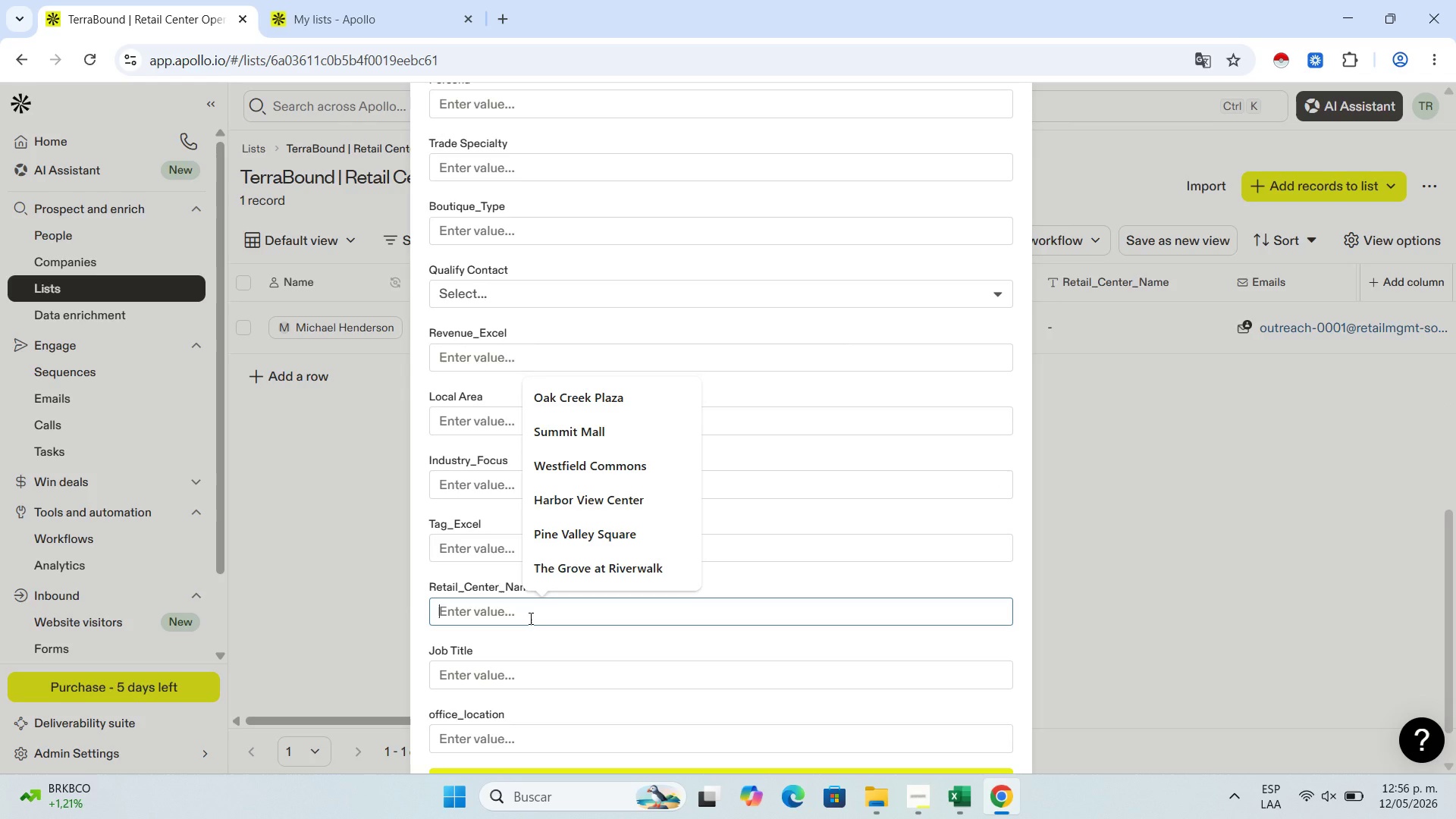 
key(Control+V)
 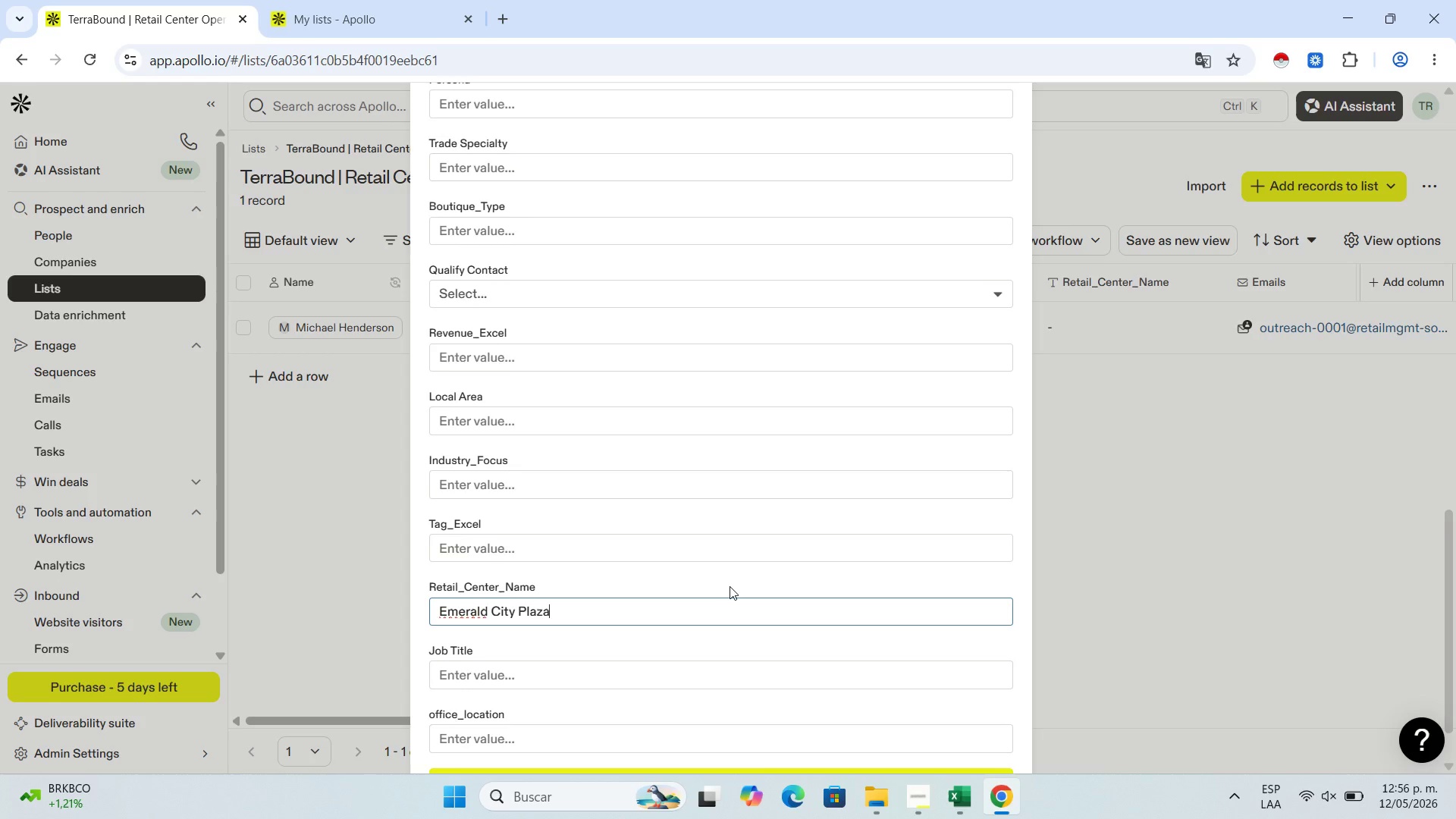 
scroll: coordinate [884, 296], scroll_direction: up, amount: 13.0
 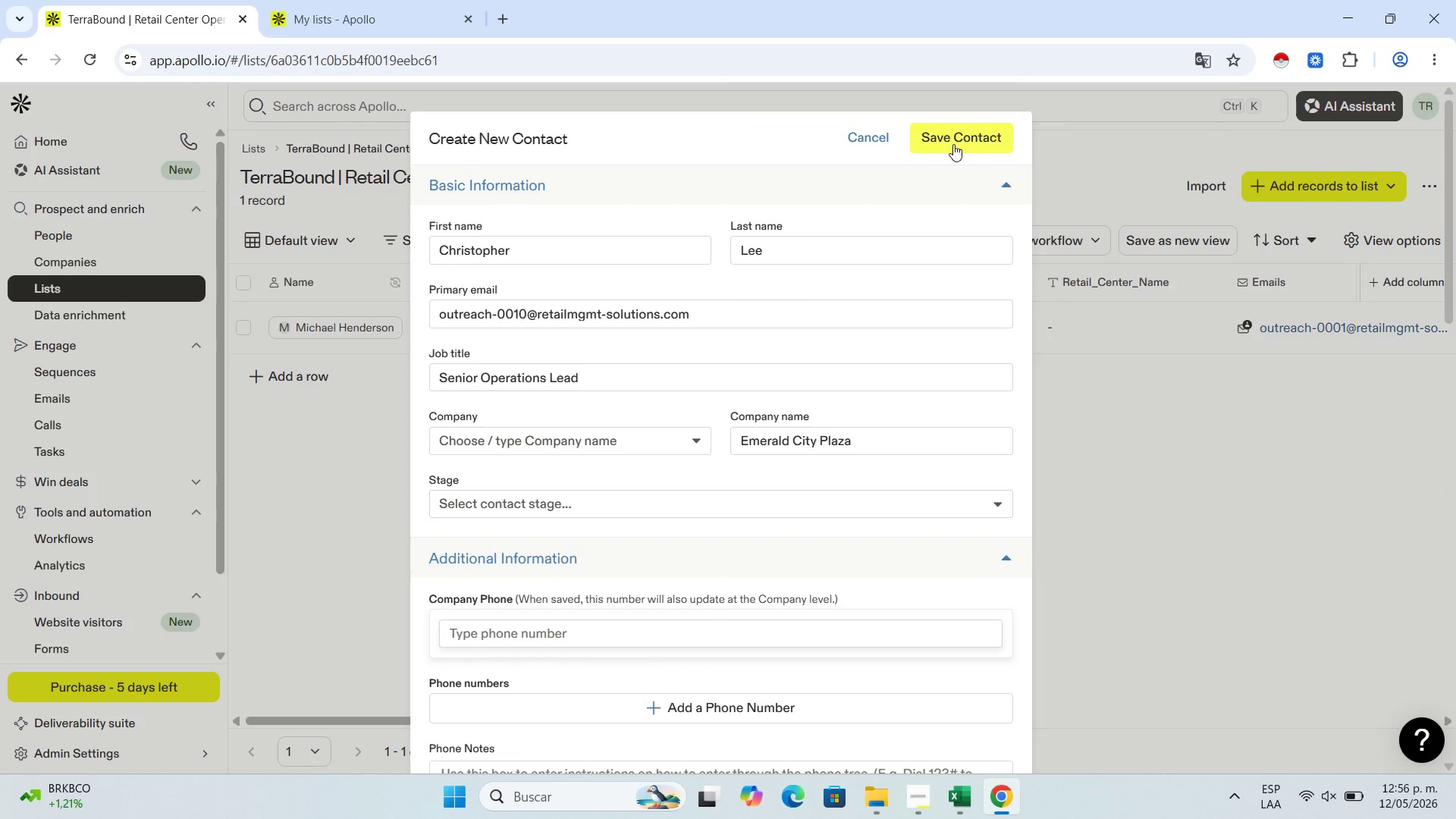 
left_click([953, 144])
 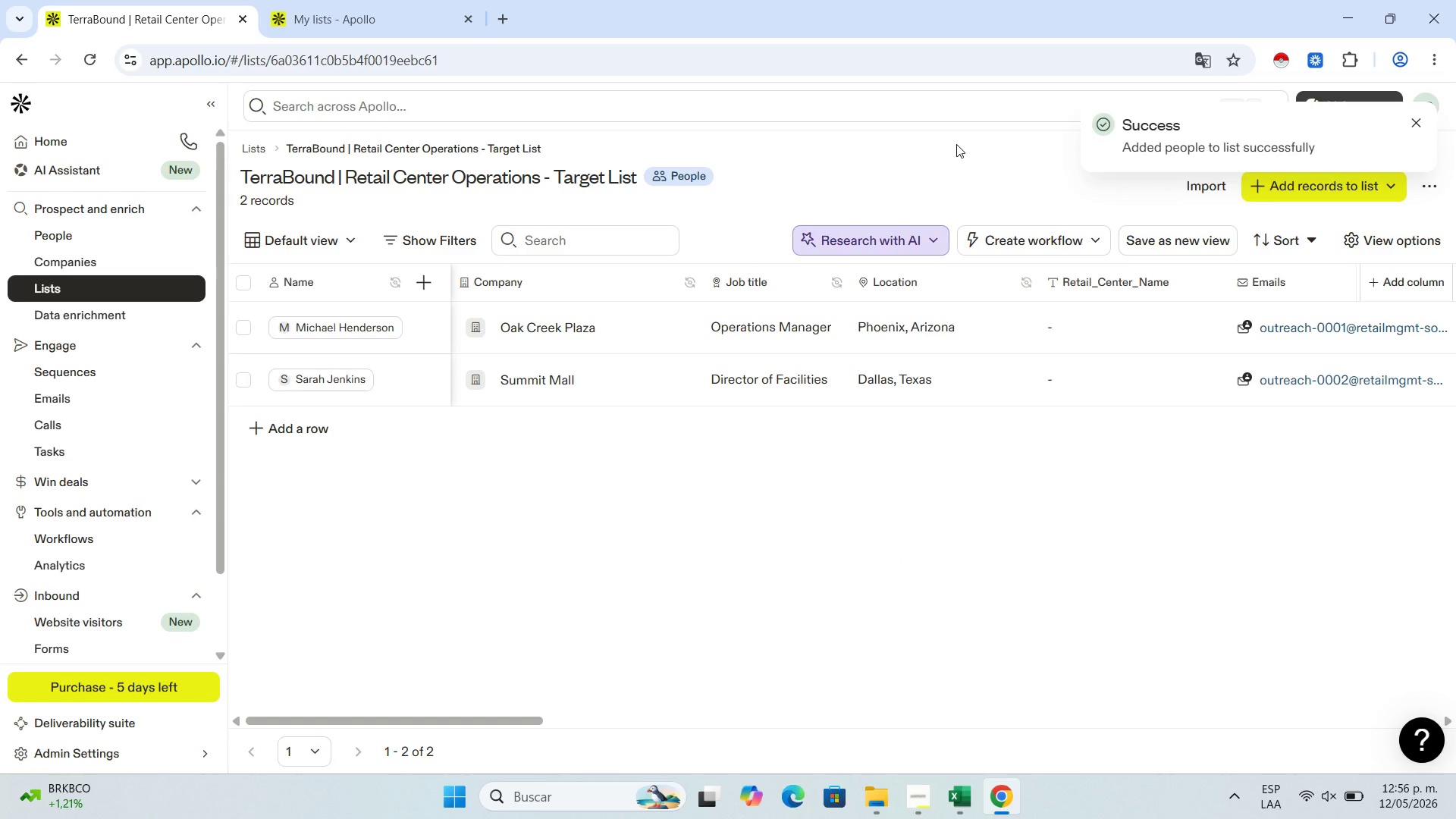 
wait(9.31)
 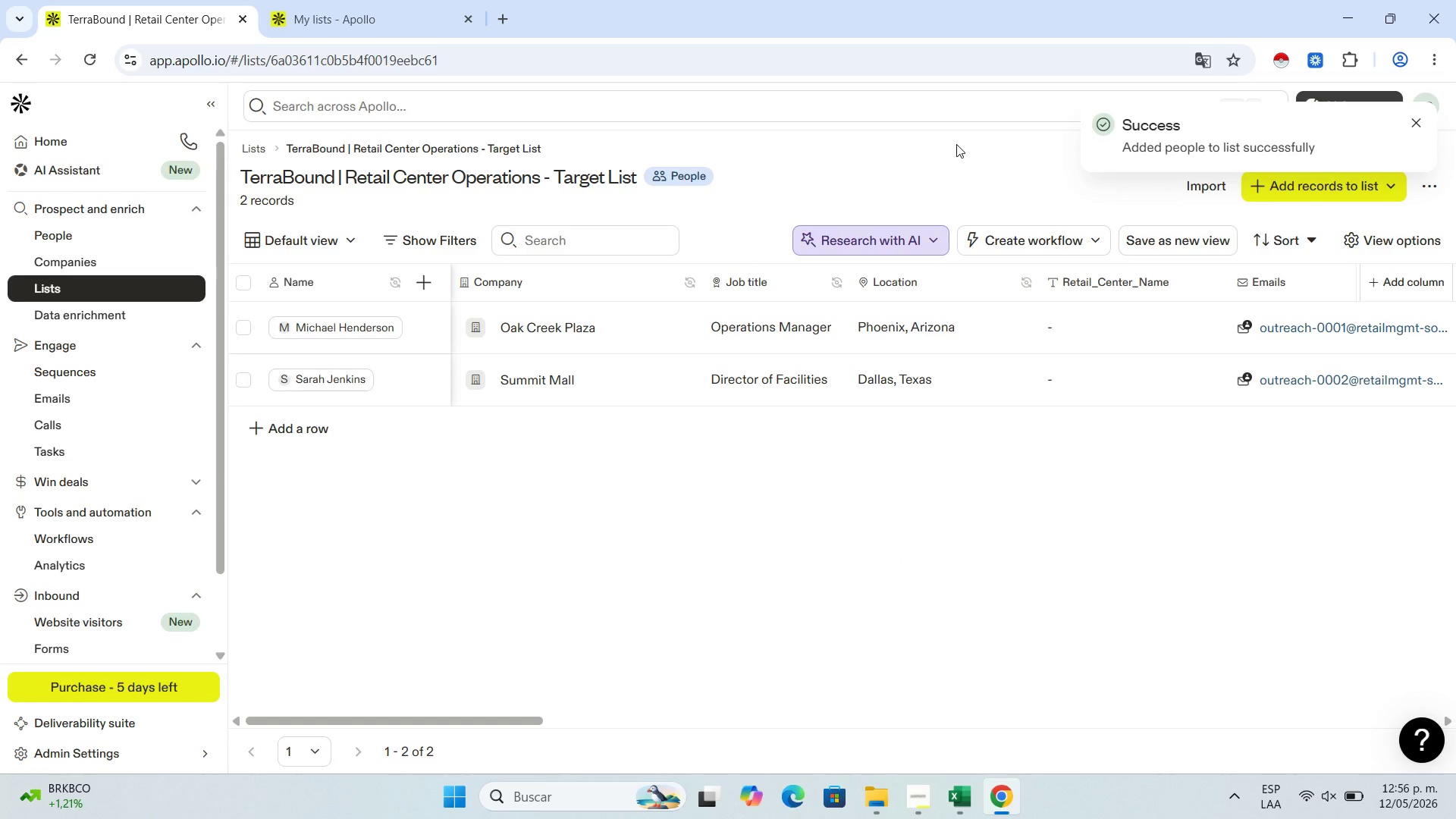 
left_click([970, 804])
 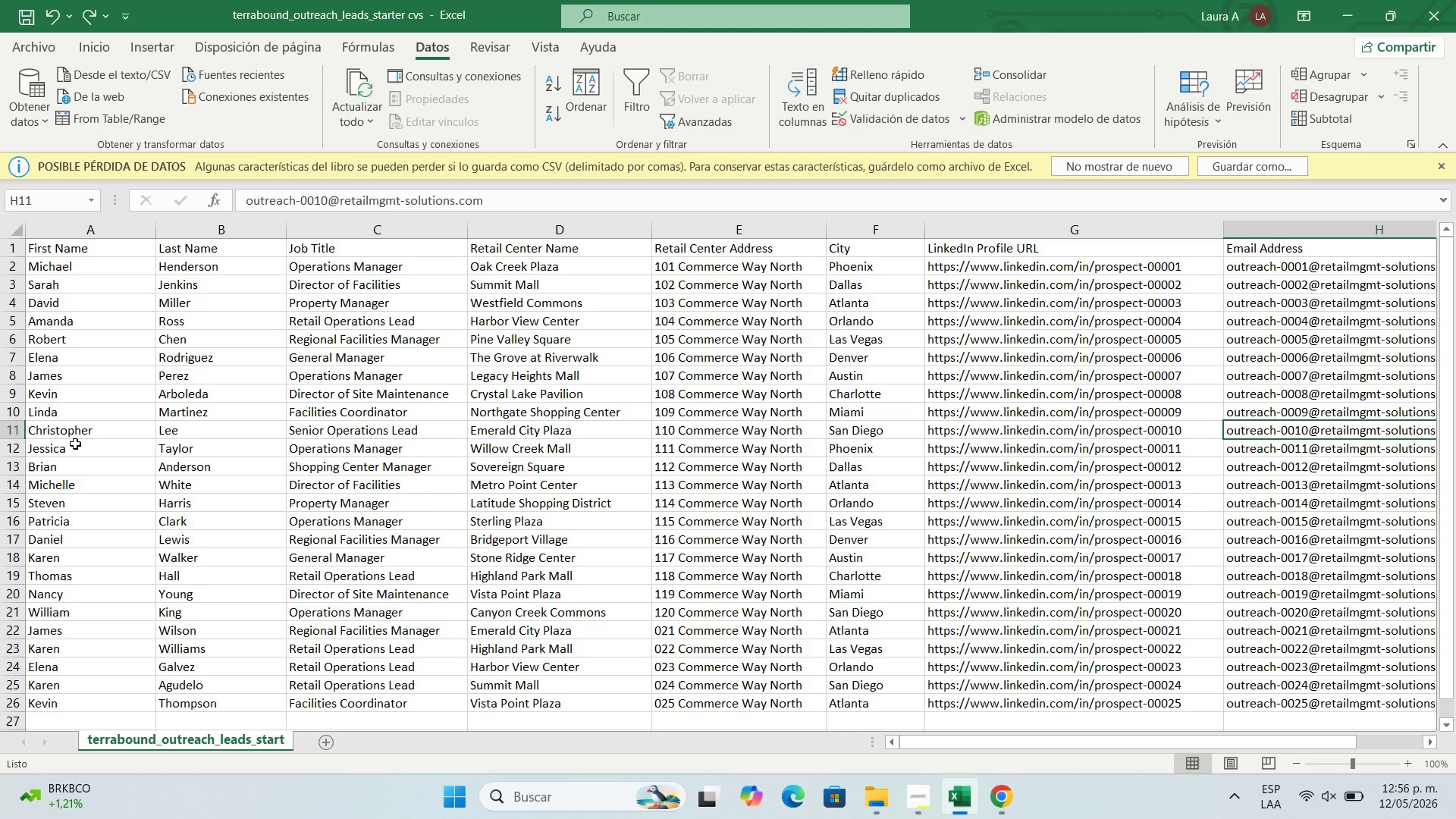 
left_click([71, 447])
 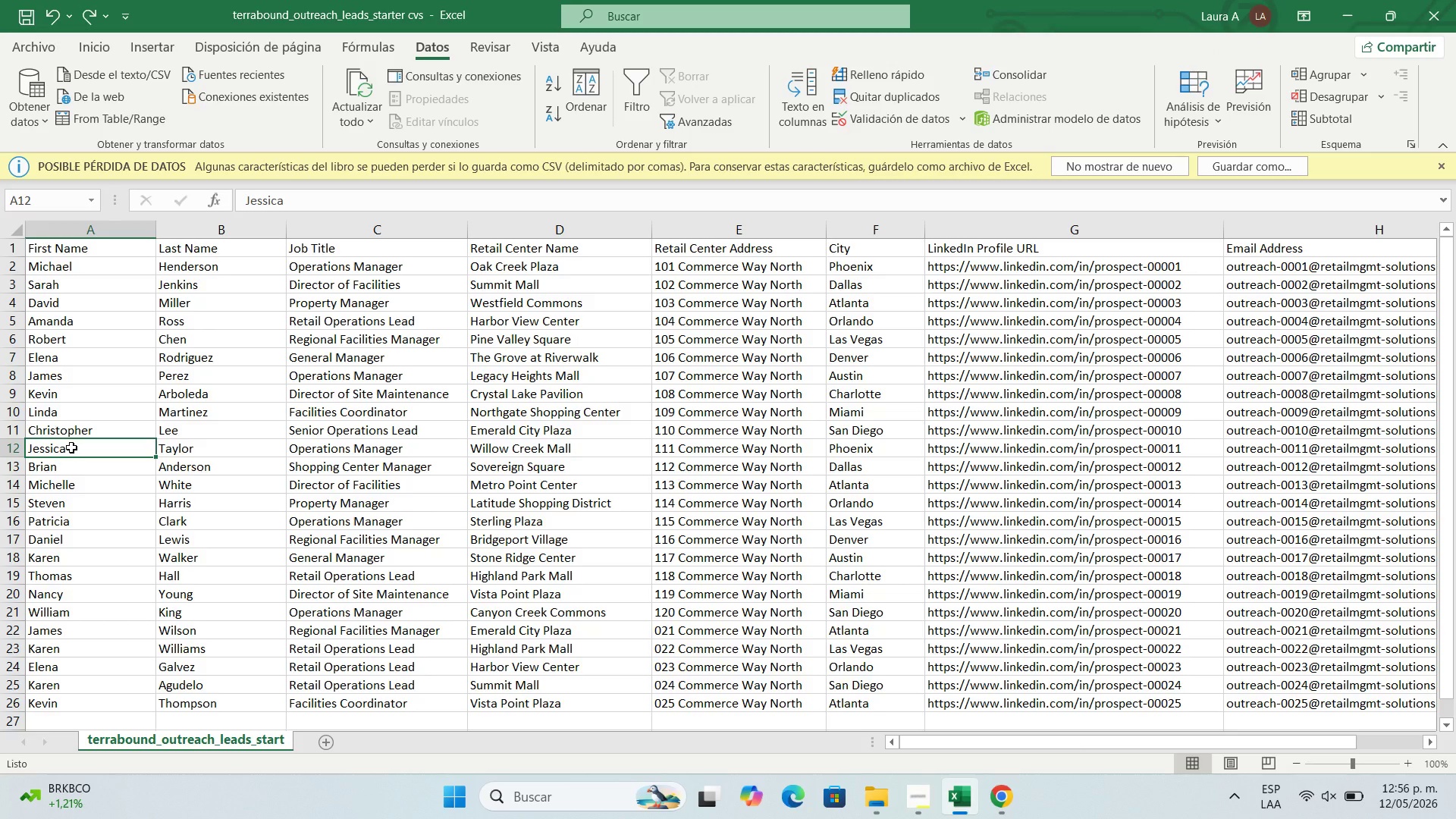 
key(Control+C)
 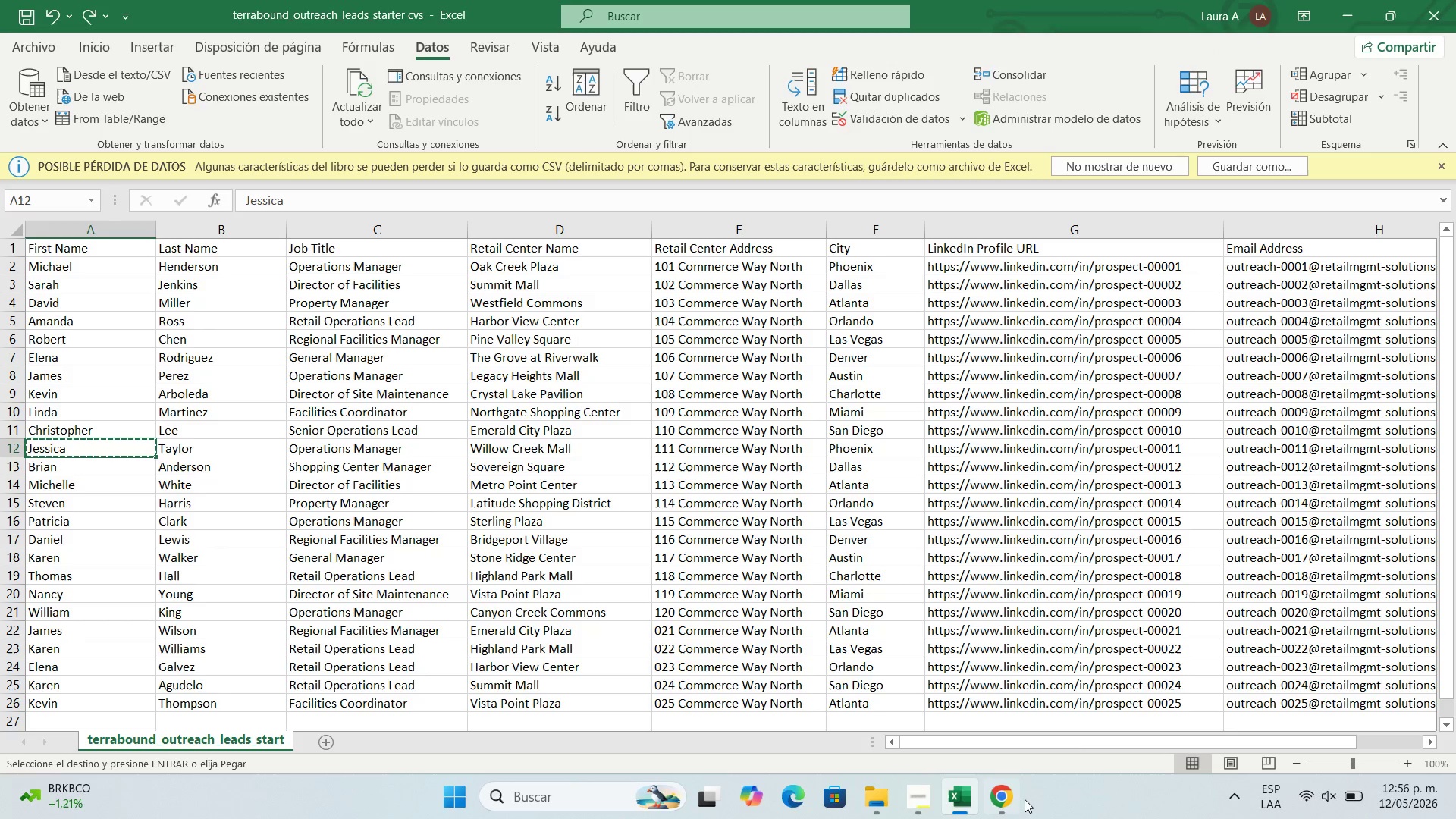 
left_click([1010, 797])
 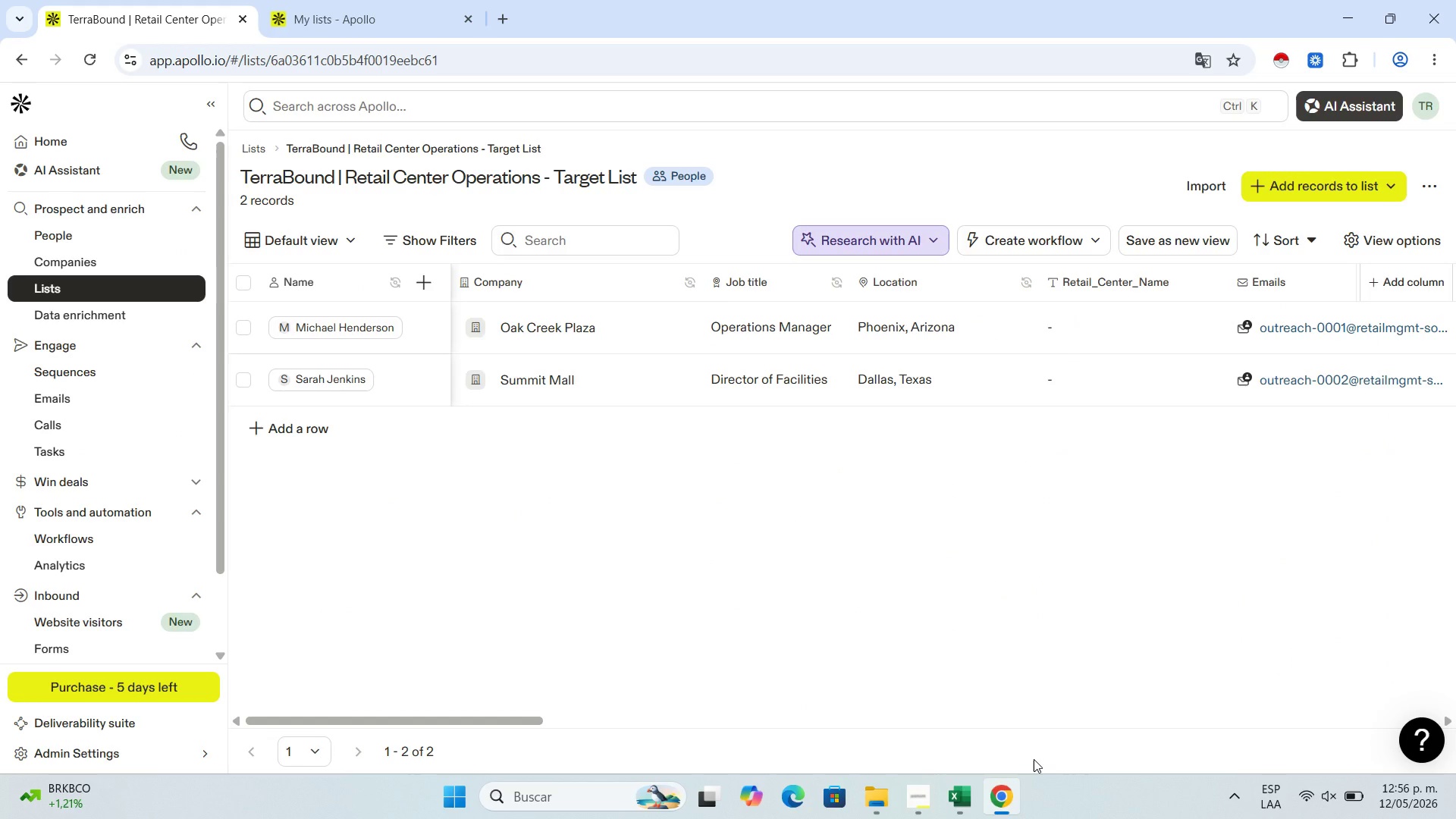 
wait(9.88)
 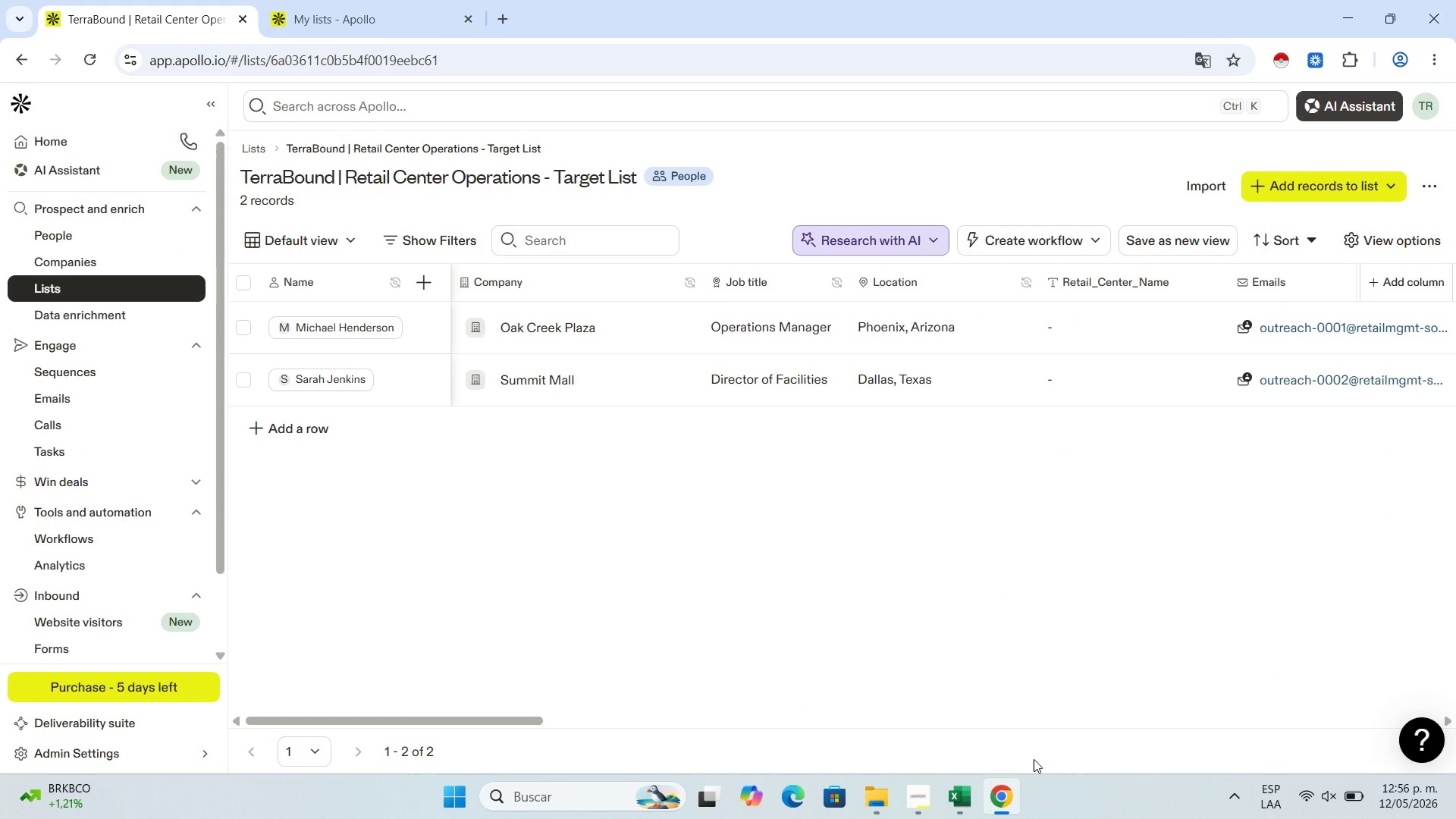 
left_click([320, 0])
 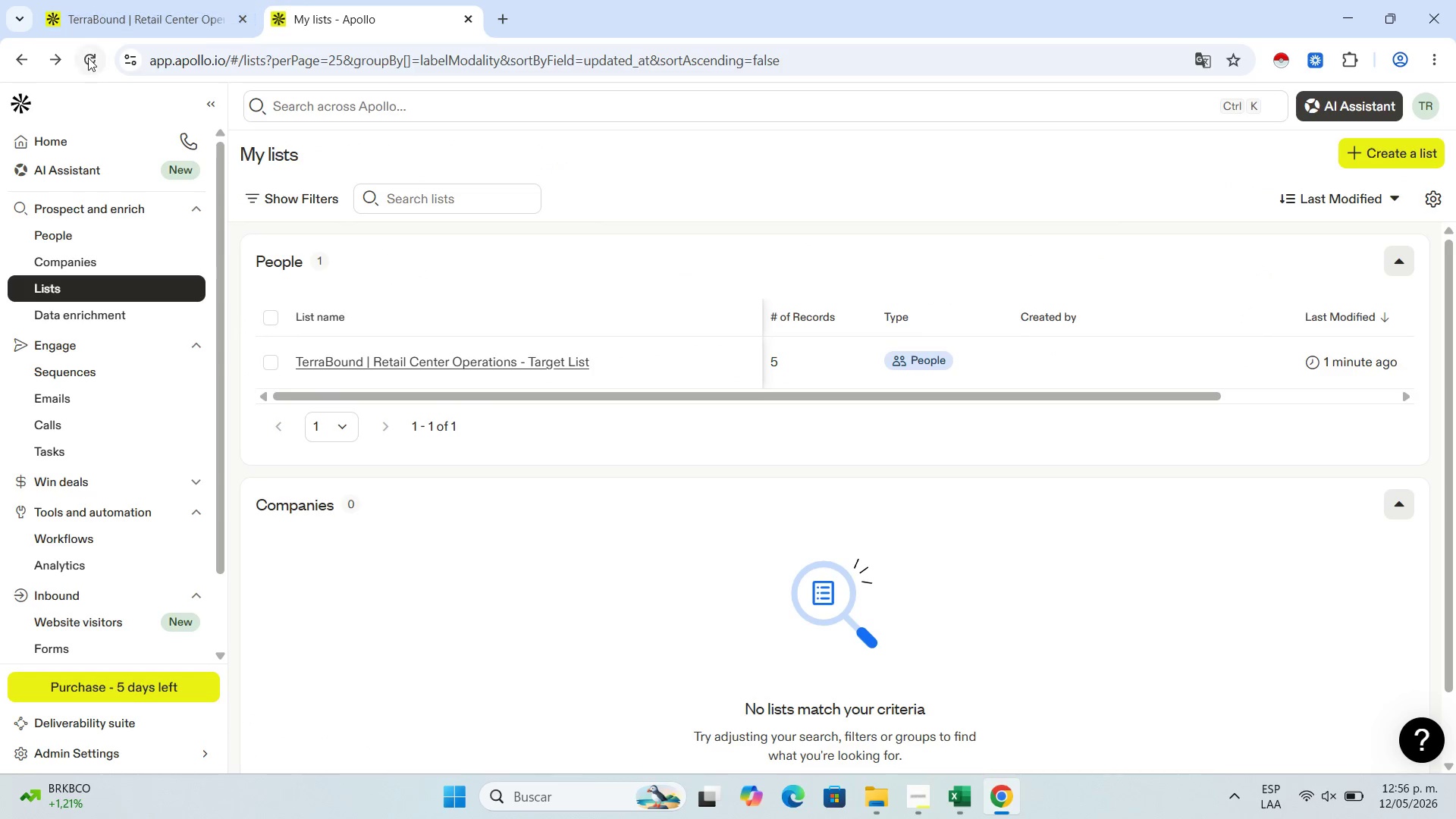 
left_click([88, 58])
 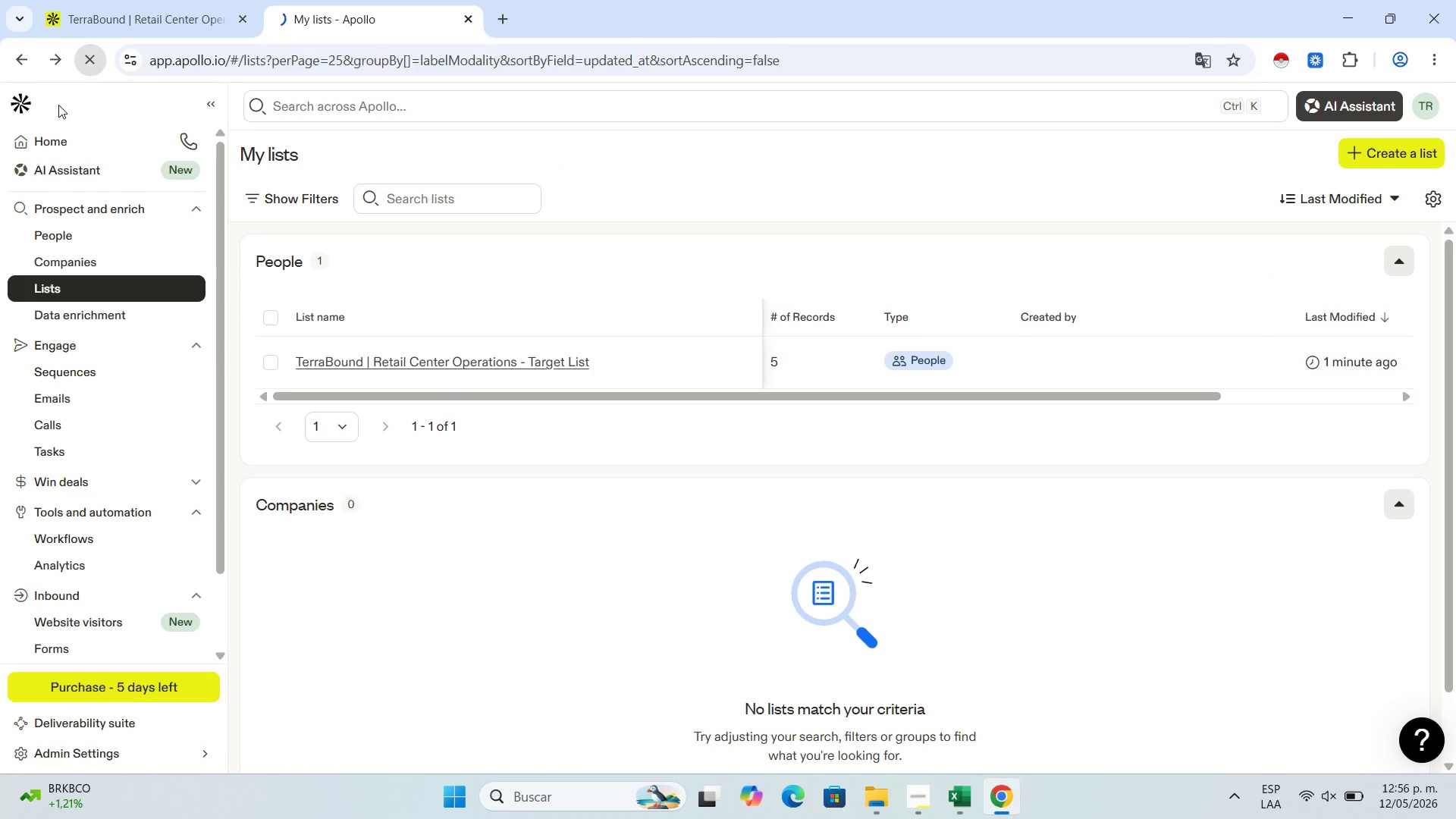 
mouse_move([153, 12])
 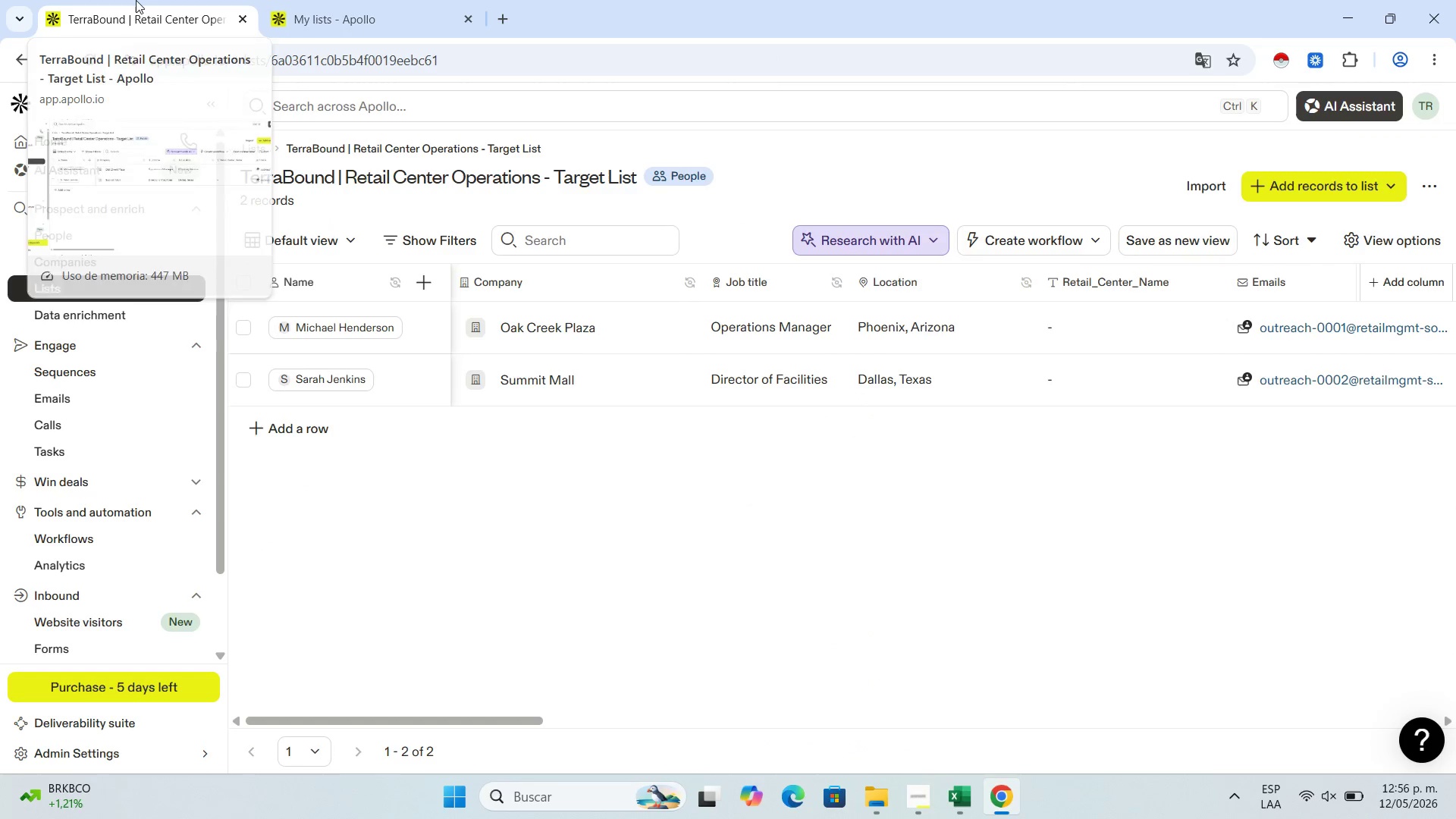 
left_click([136, 0])
 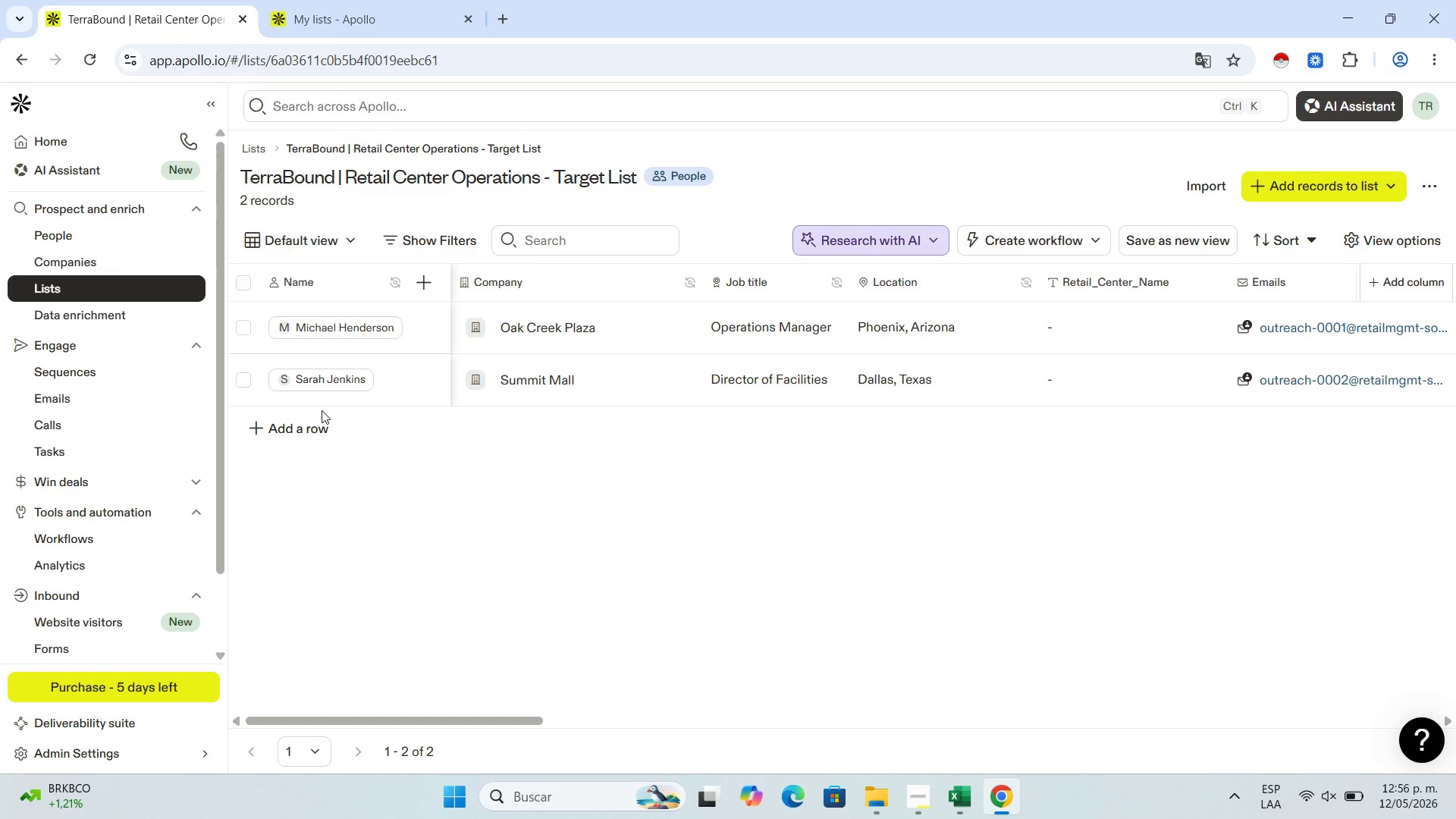 
left_click([317, 416])
 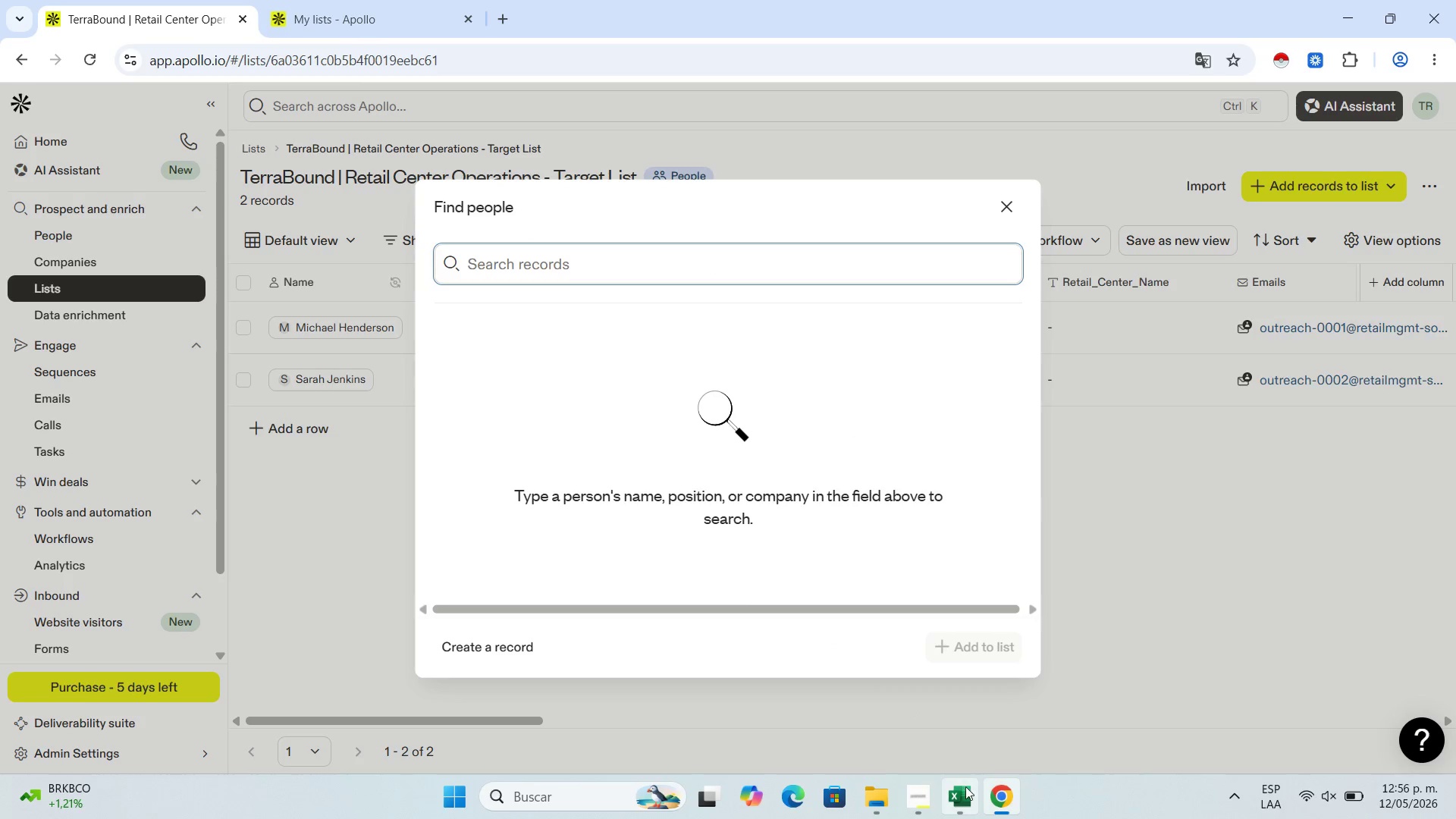 
left_click([968, 789])
 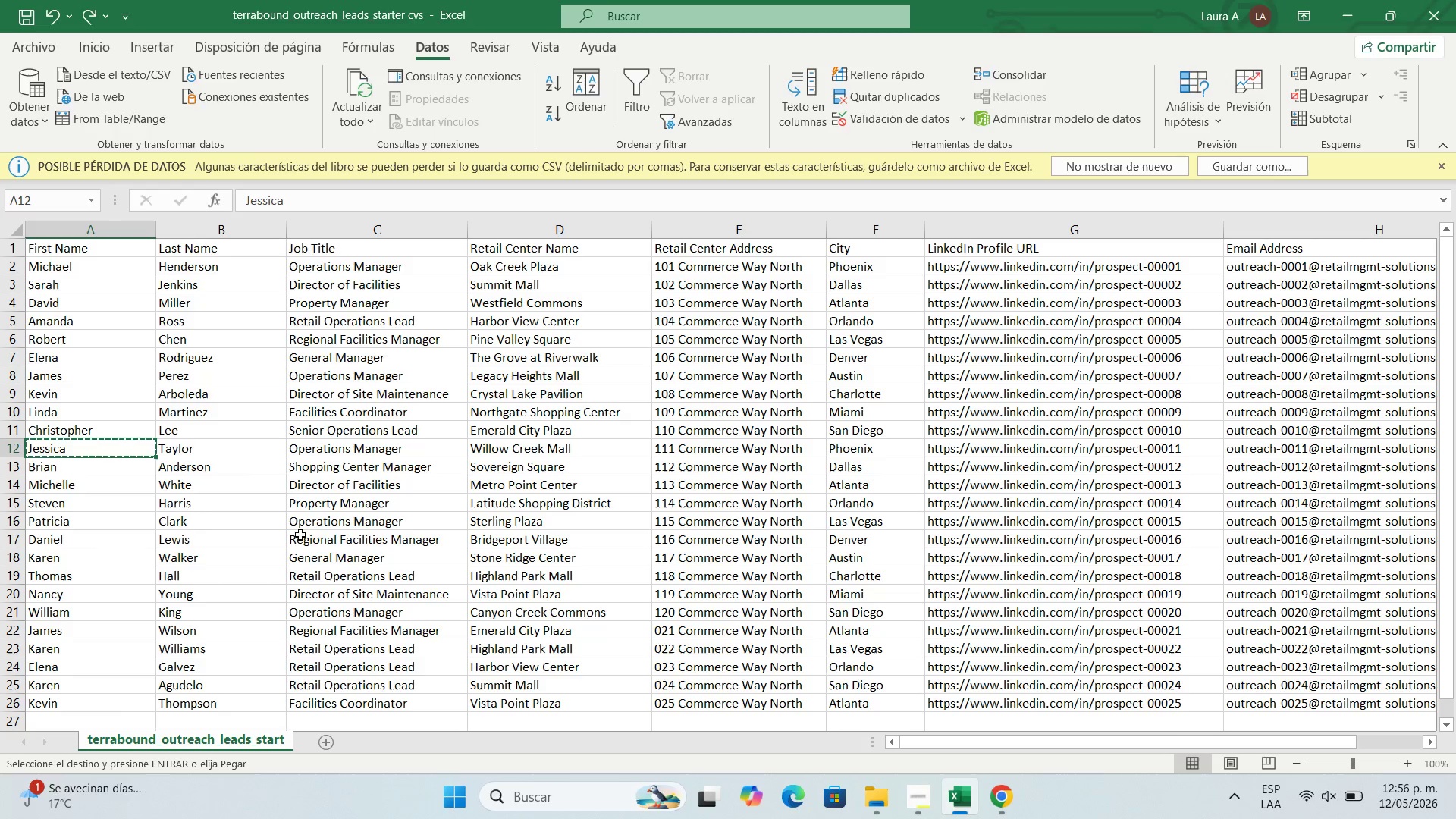 
left_click([1011, 795])
 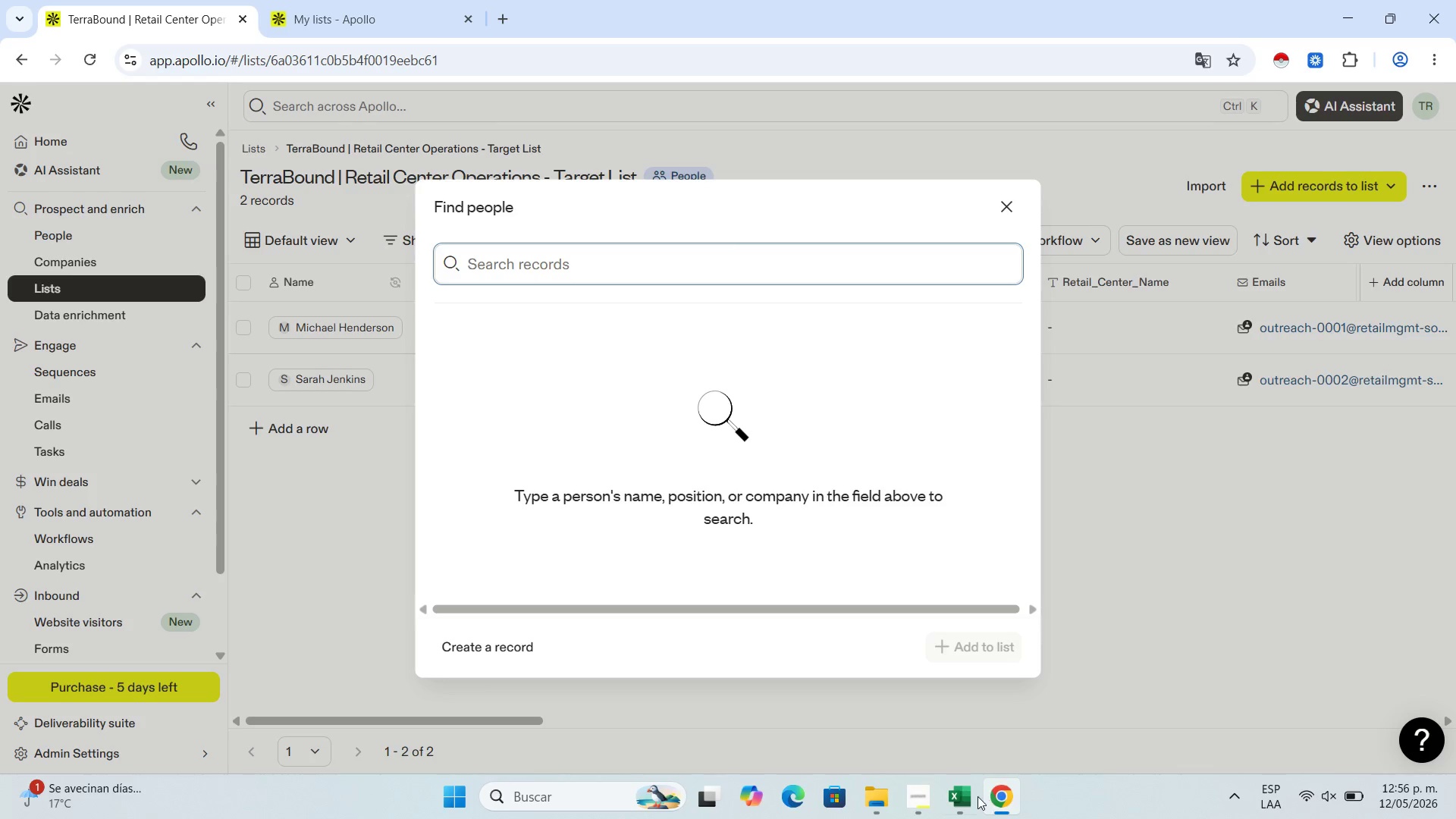 
left_click([977, 796])
 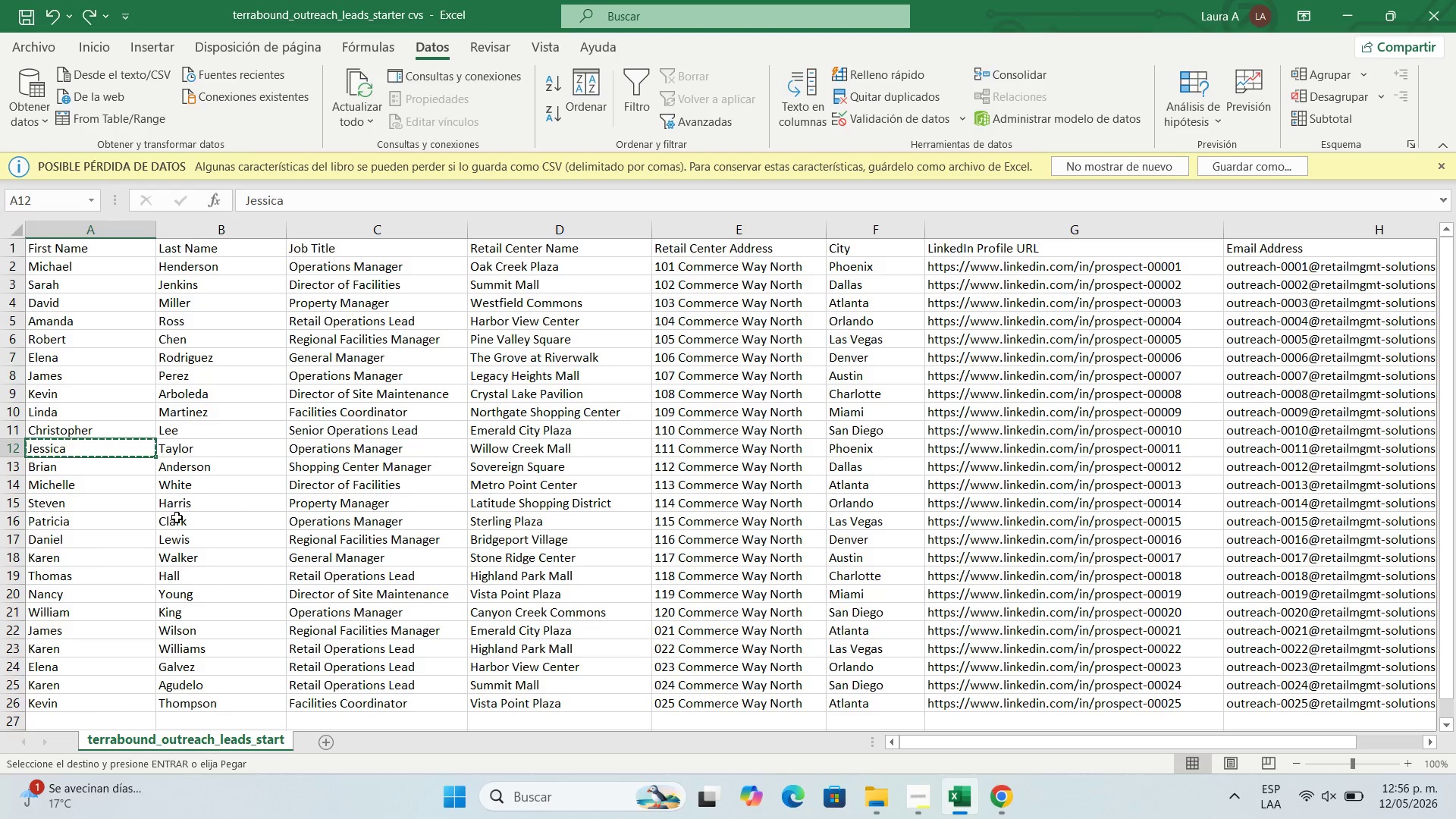 
left_click([998, 799])
 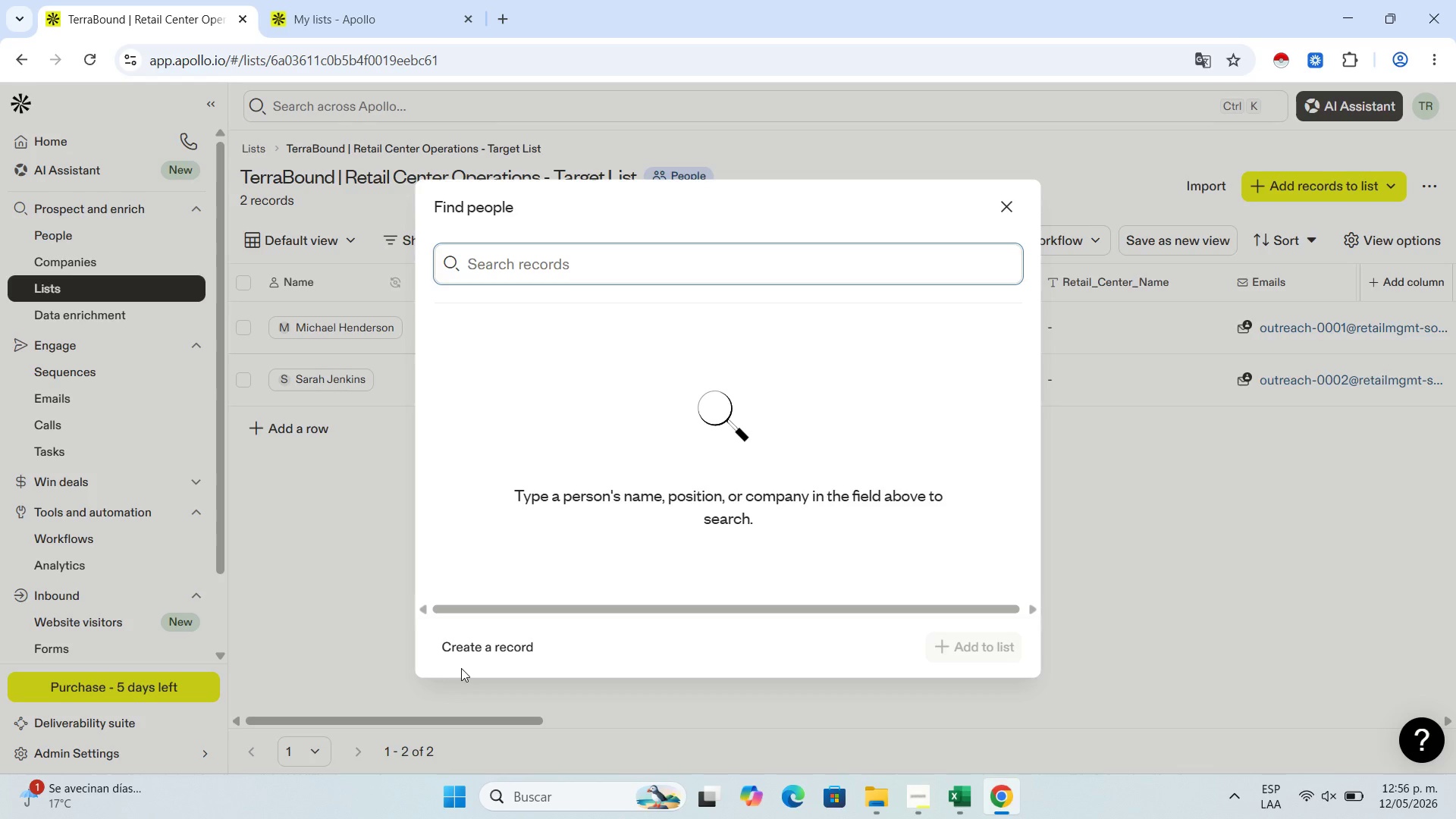 
left_click([472, 651])
 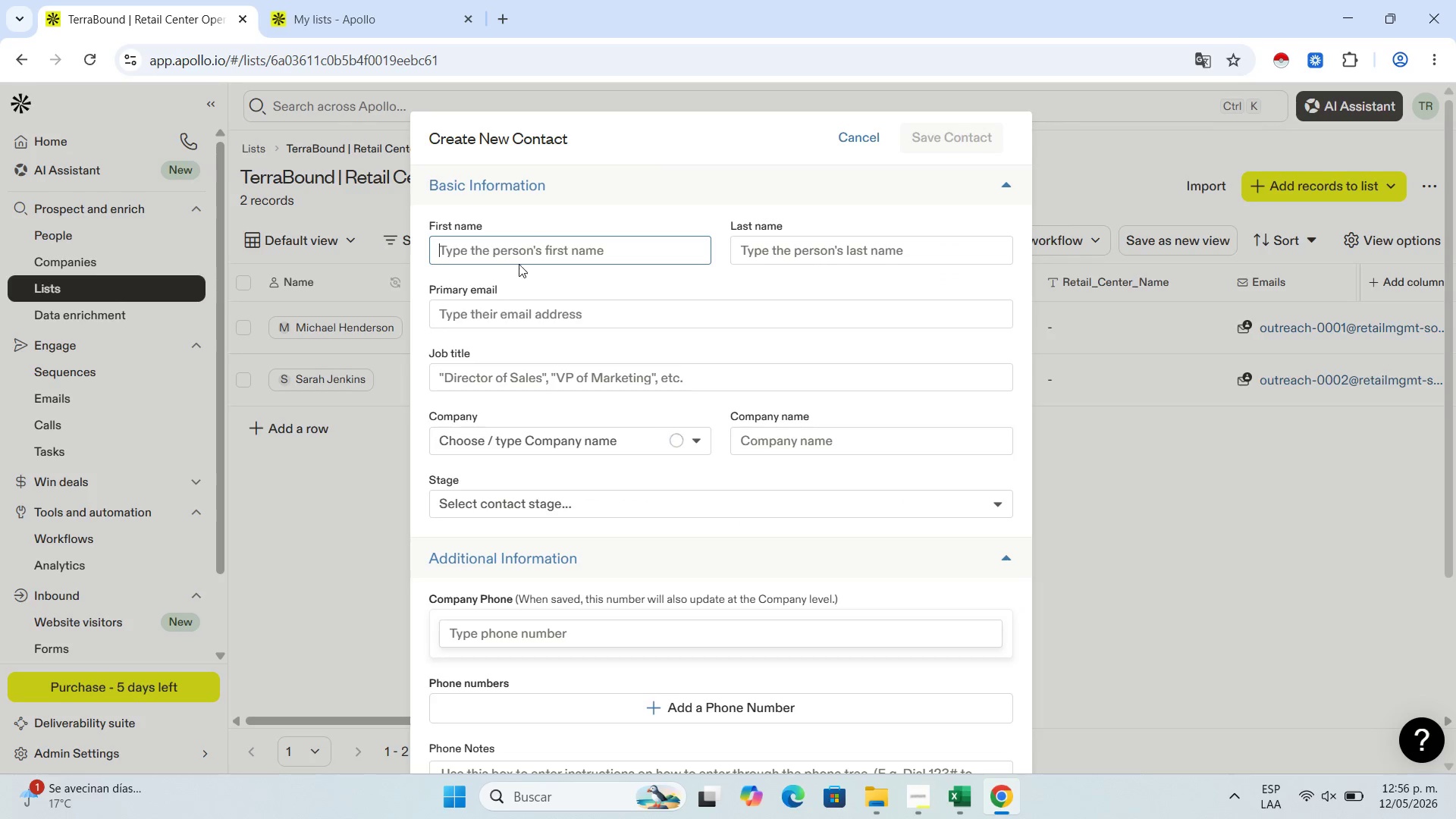 
left_click([522, 250])
 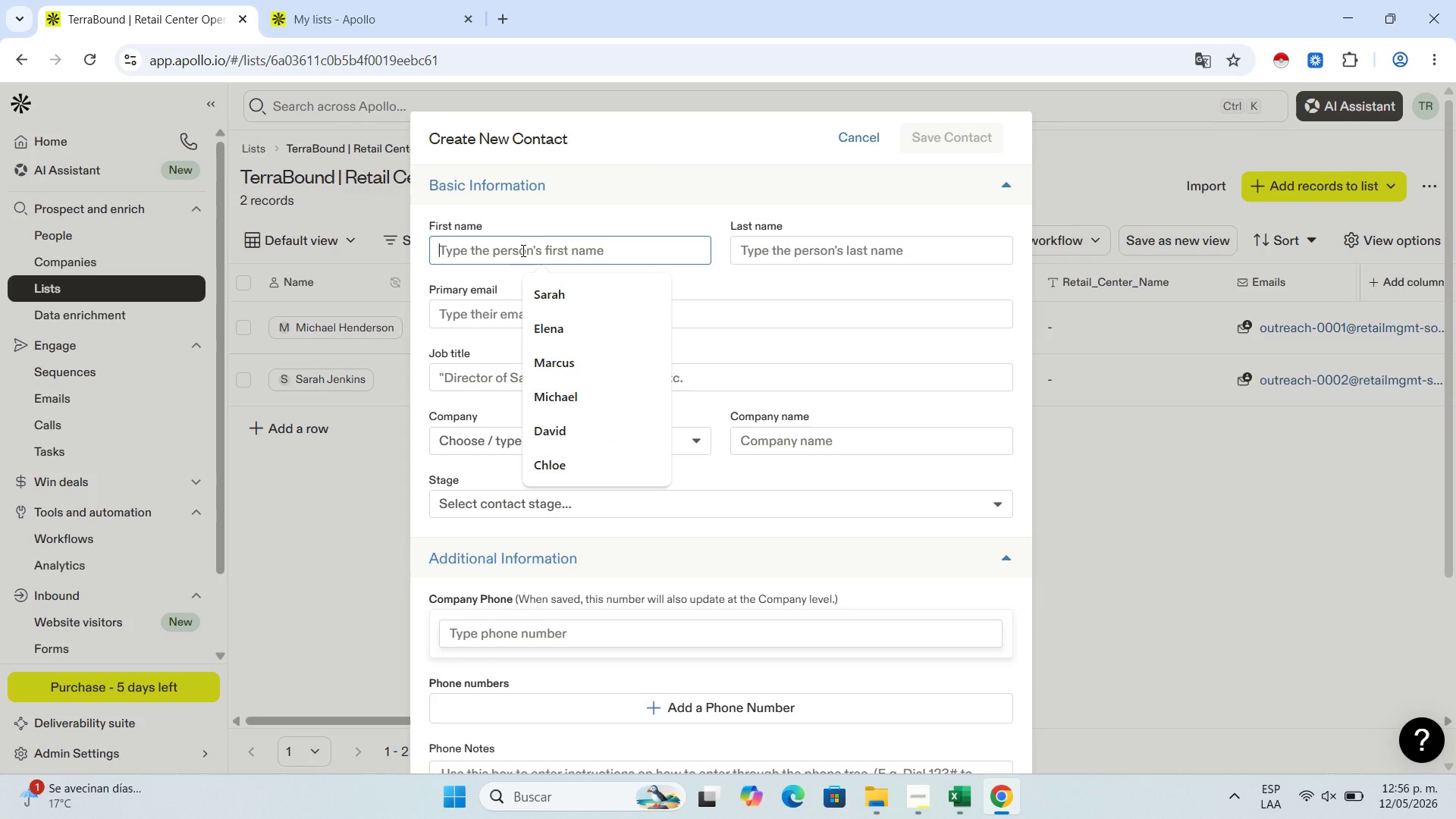 
key(Control+V)
 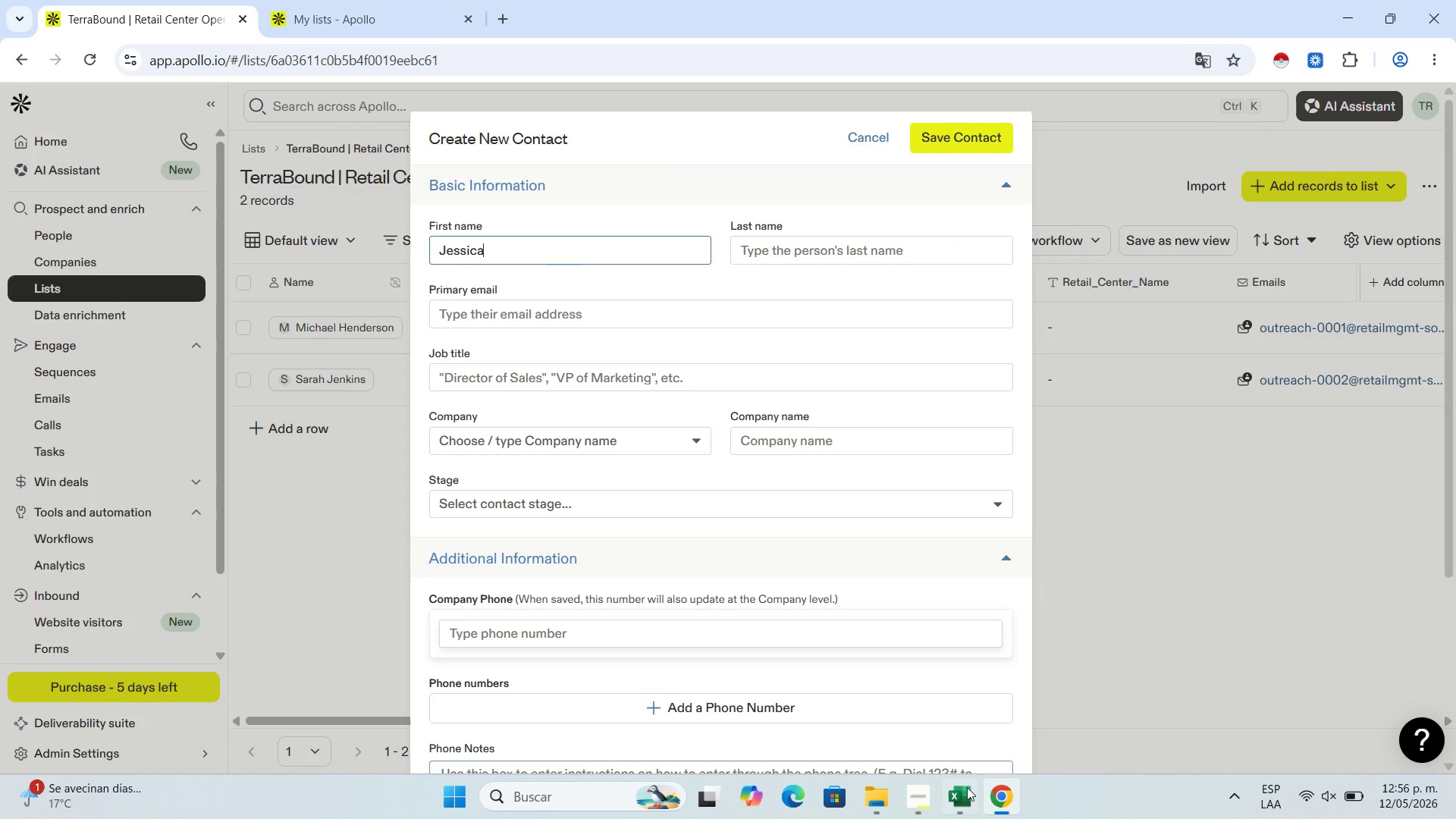 
left_click([966, 805])
 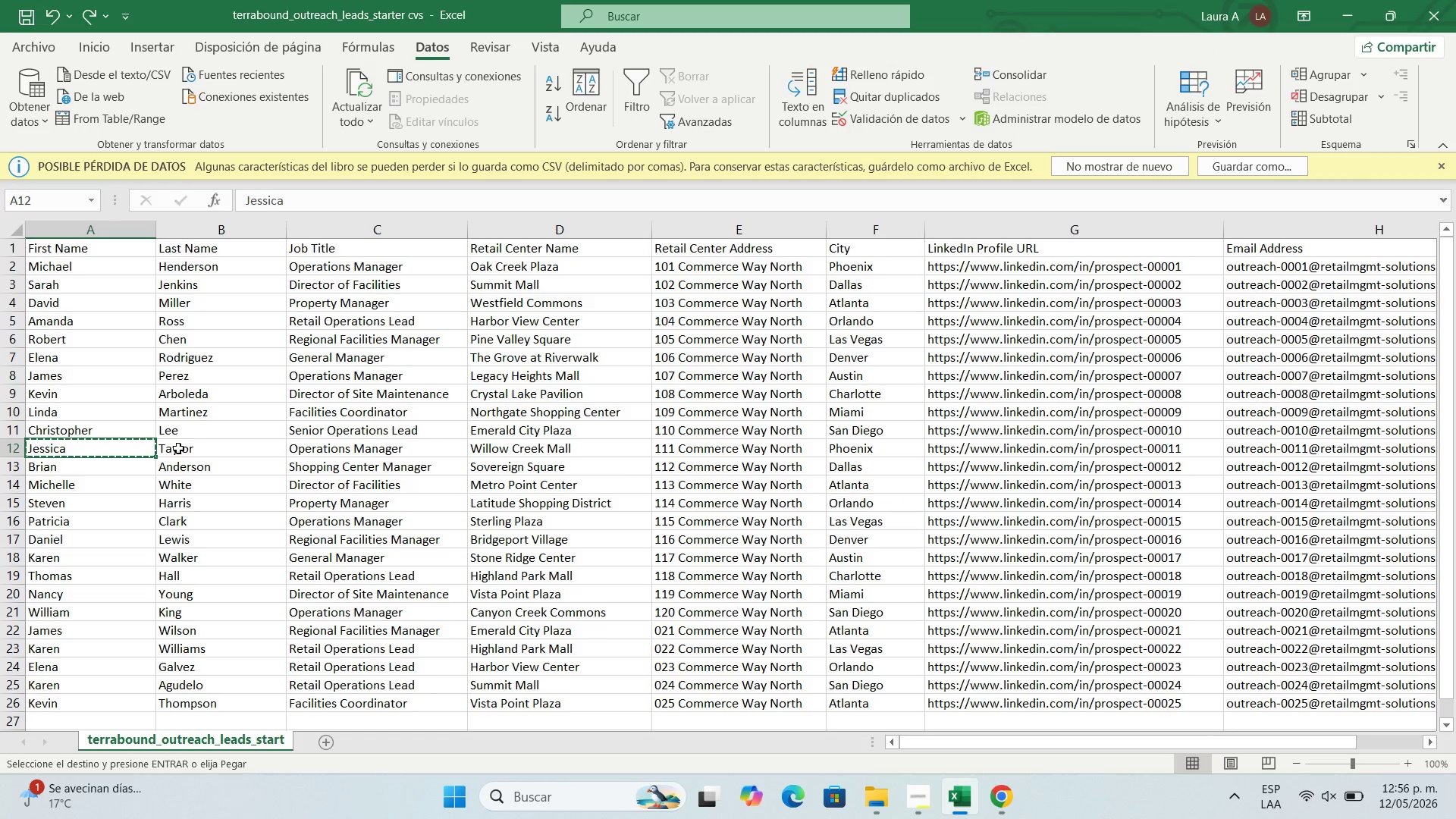 
left_click([180, 447])
 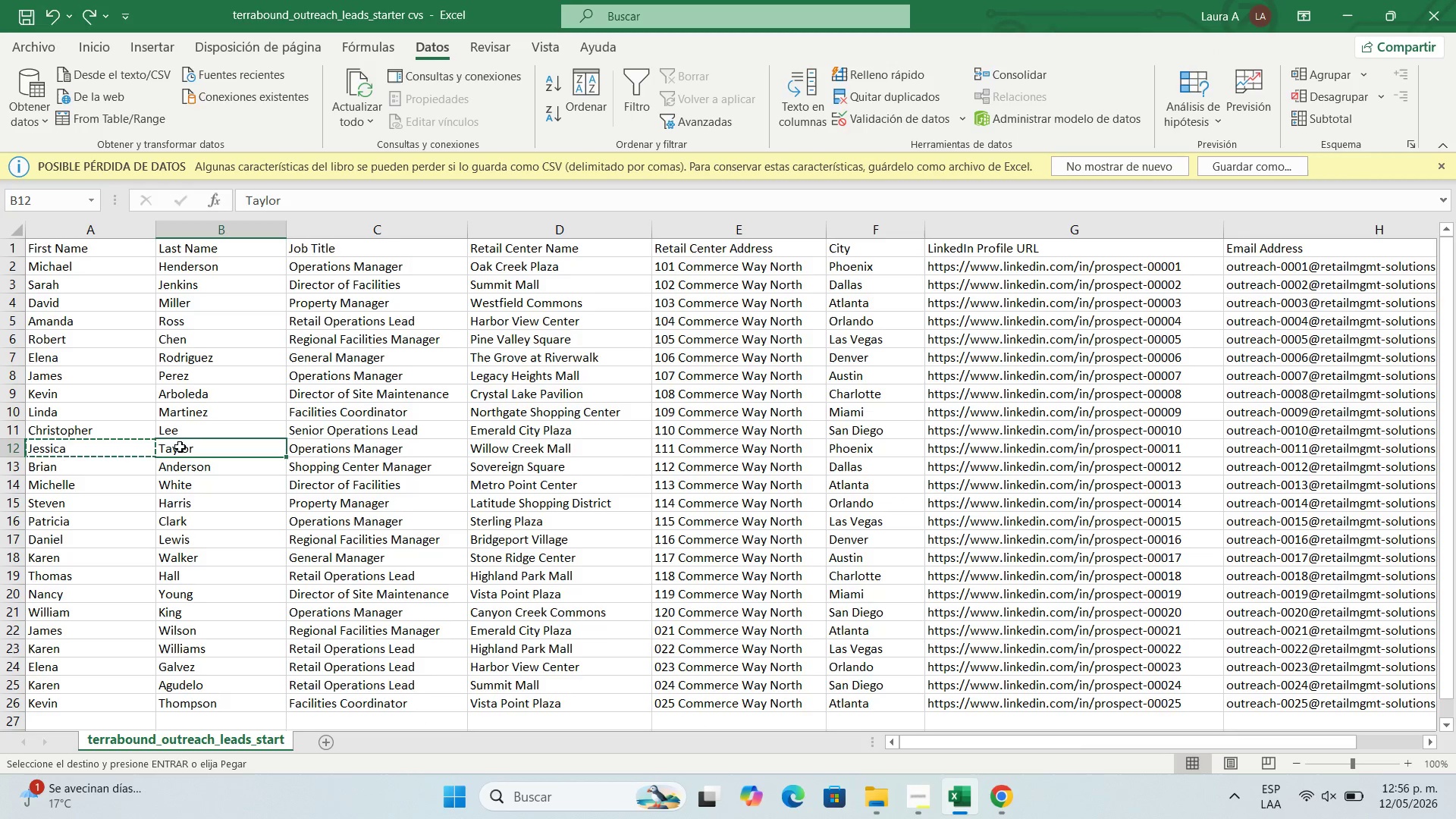 
key(Control+C)
 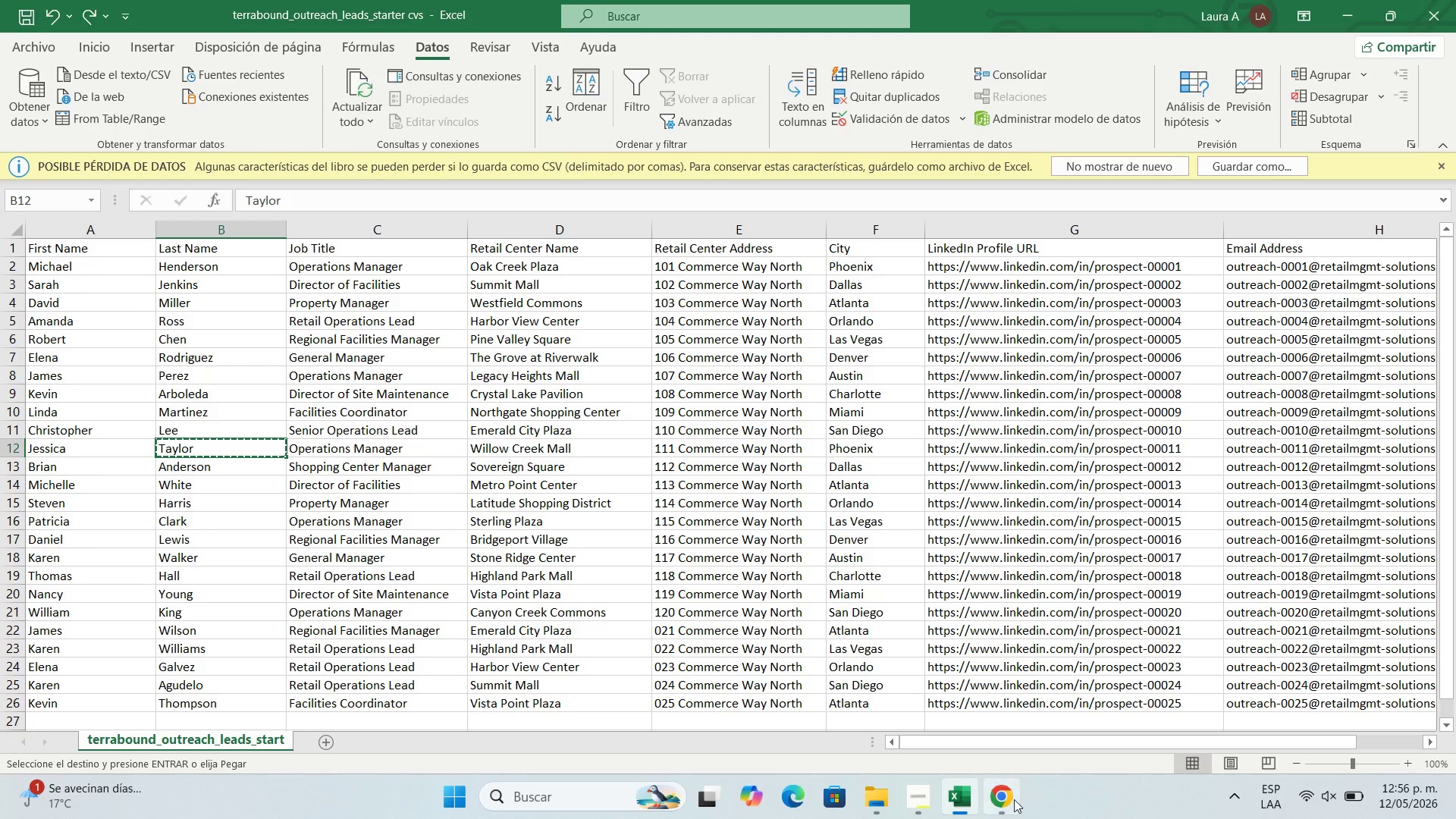 
left_click([996, 798])
 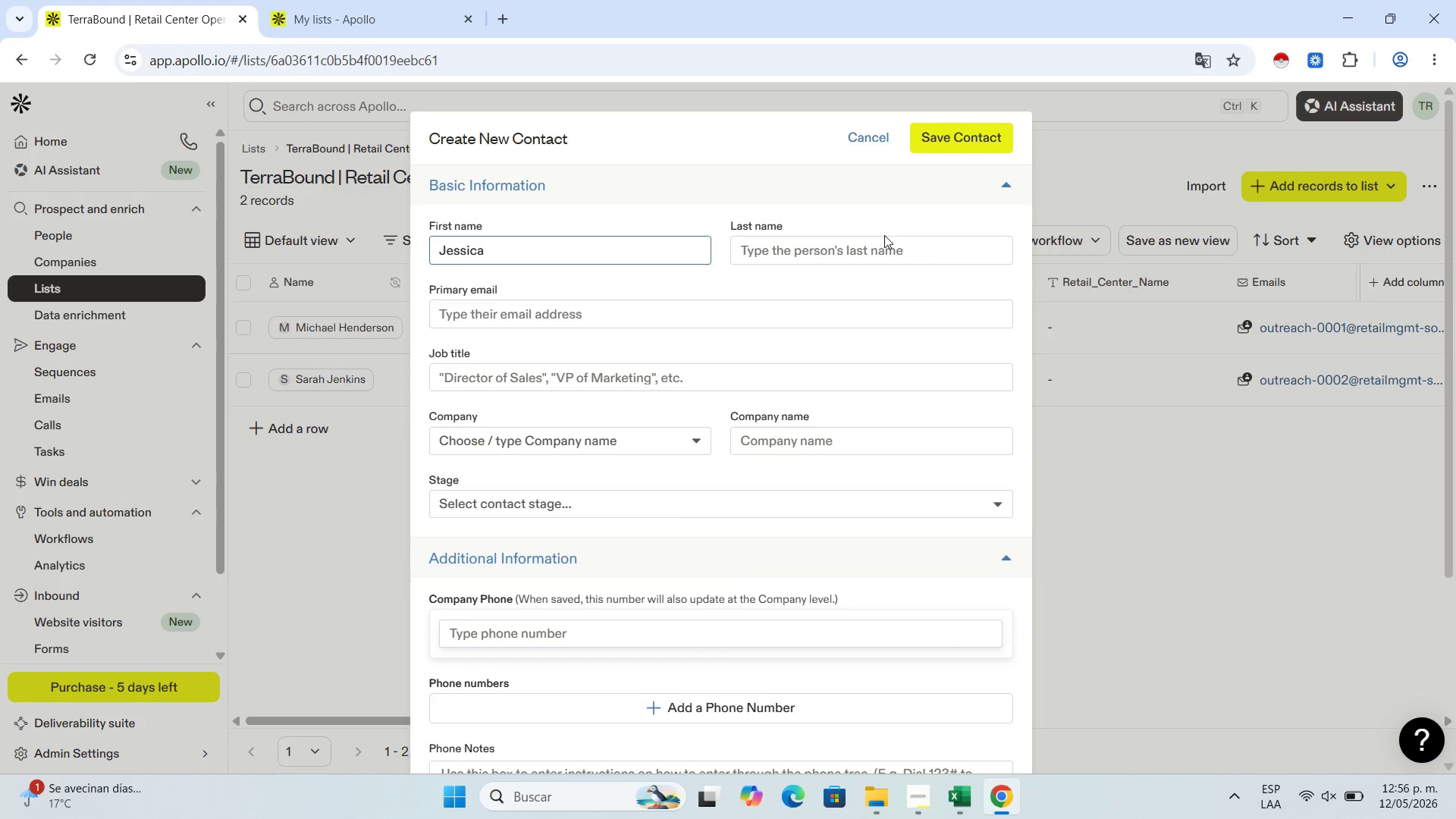 
left_click([880, 246])
 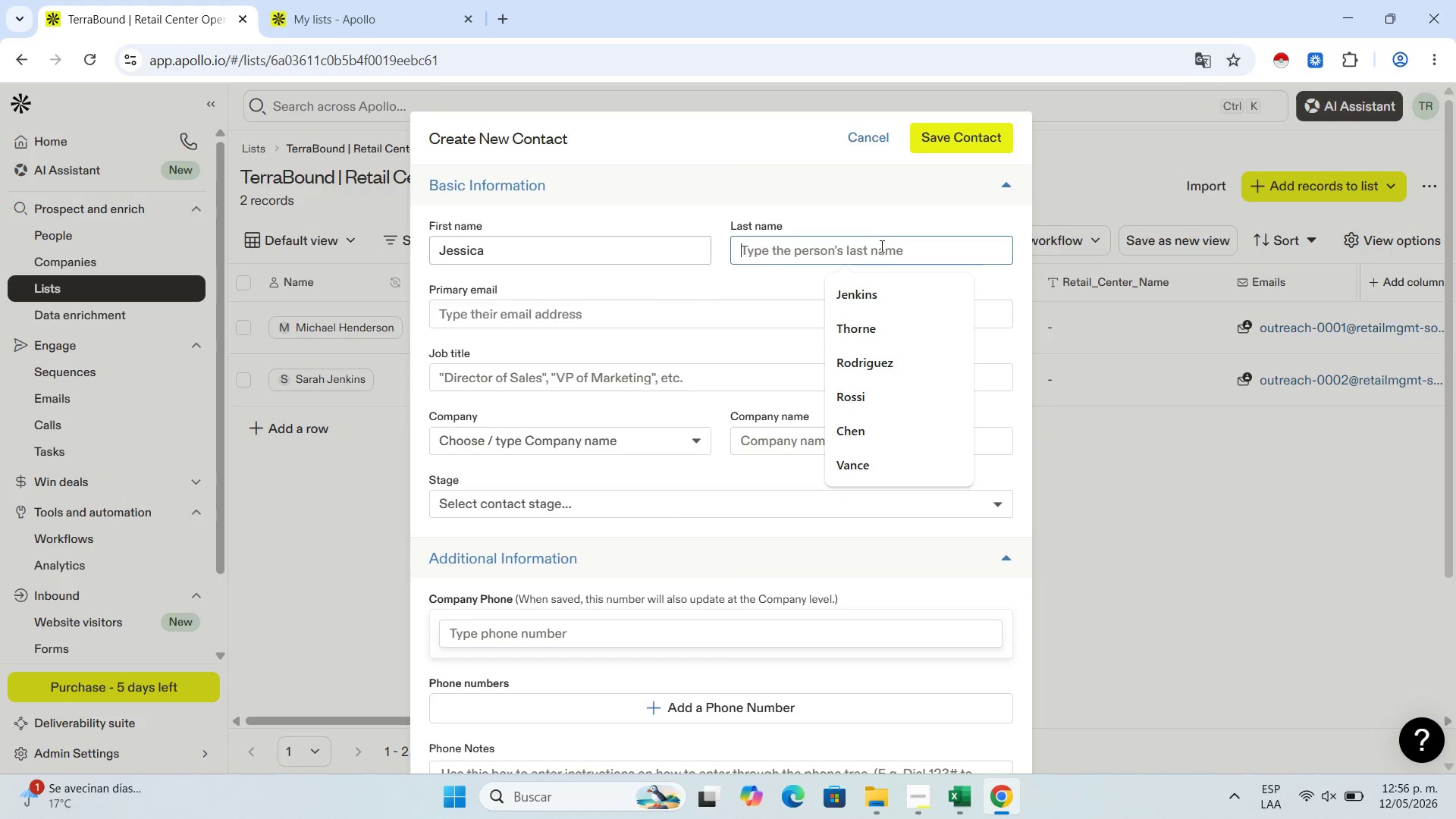 
key(Control+V)
 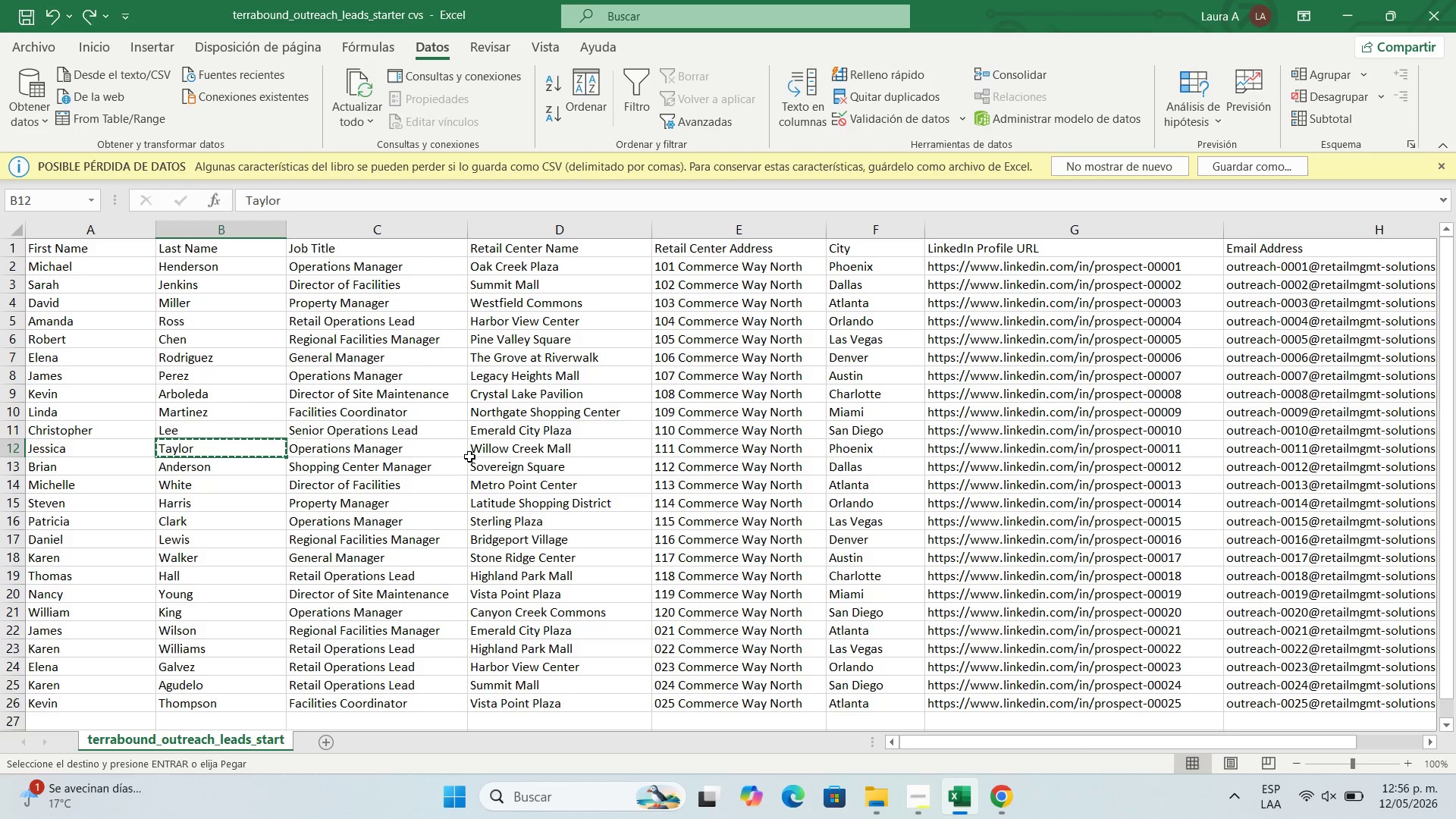 
left_click([444, 447])
 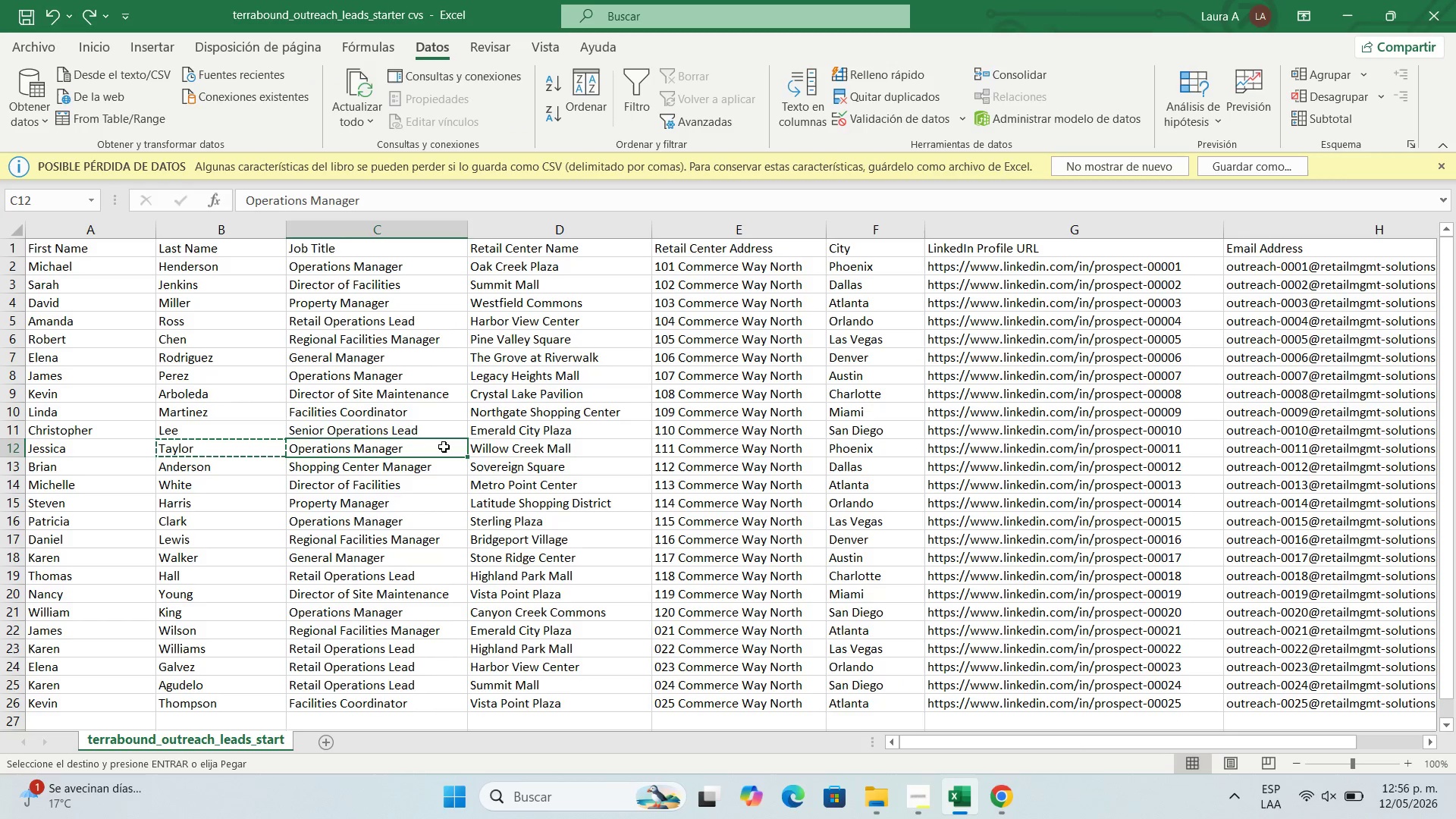 
key(Control+C)
 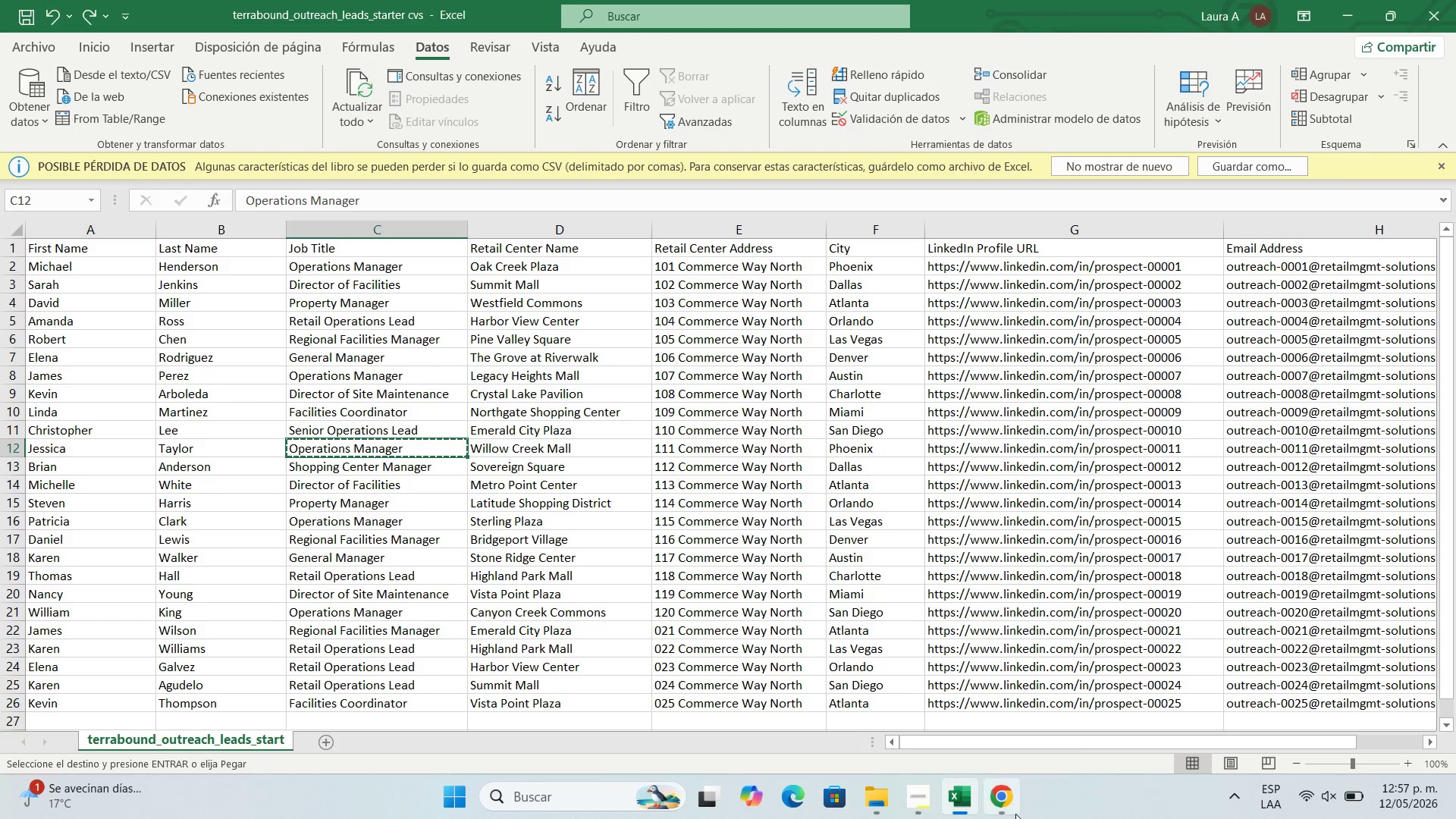 
left_click([1005, 811])
 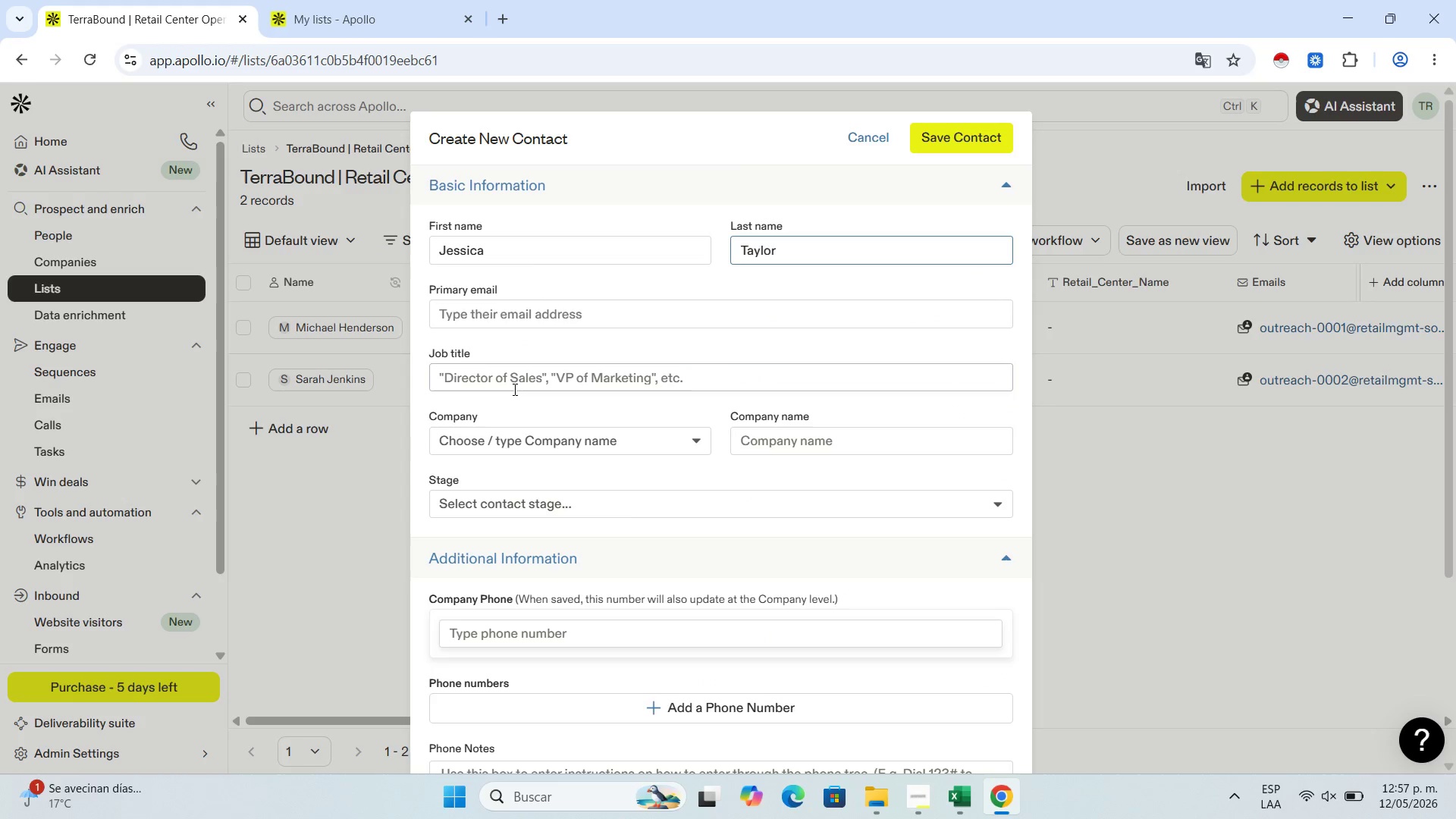 
left_click([517, 381])
 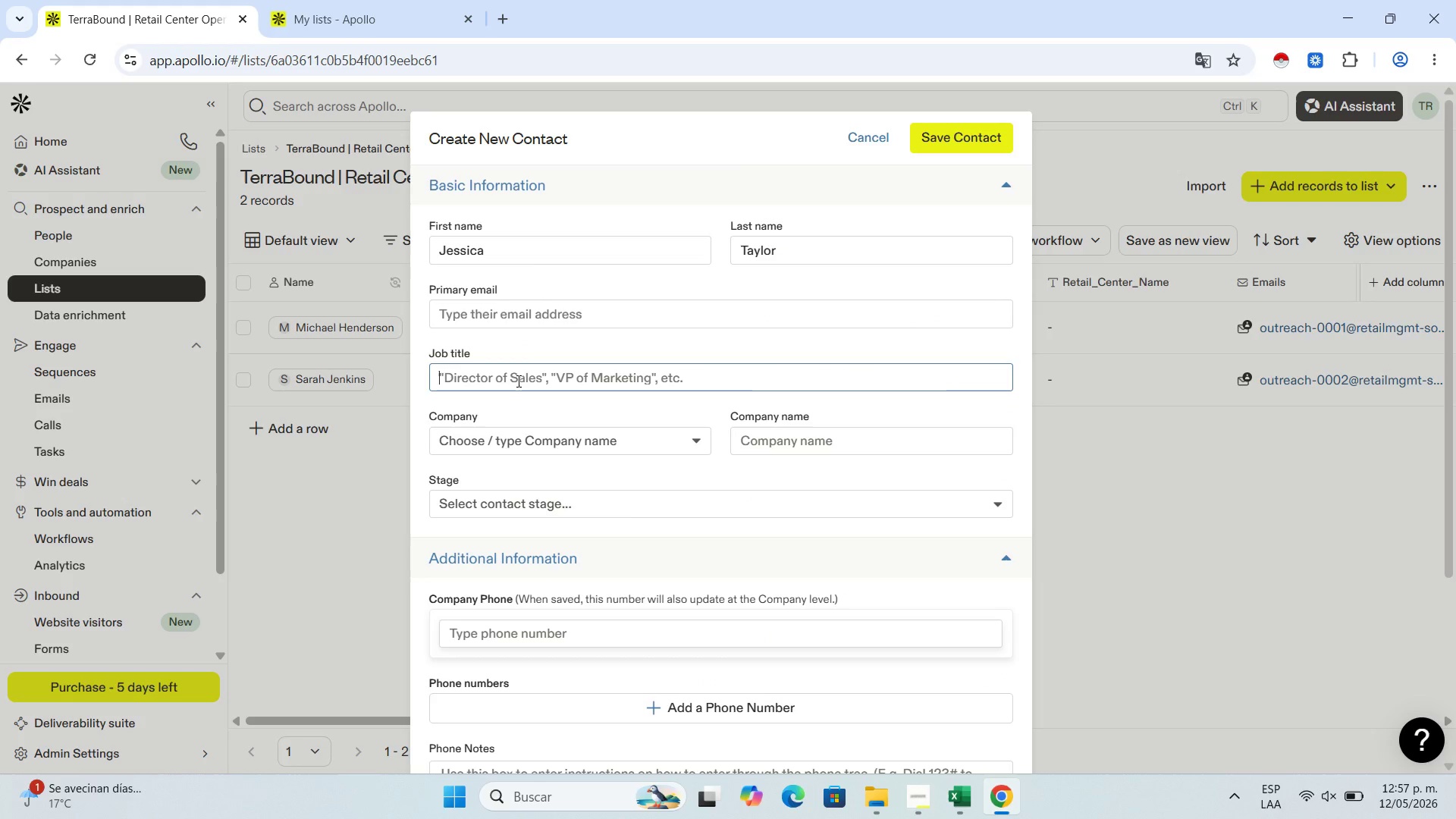 
key(Control+V)
 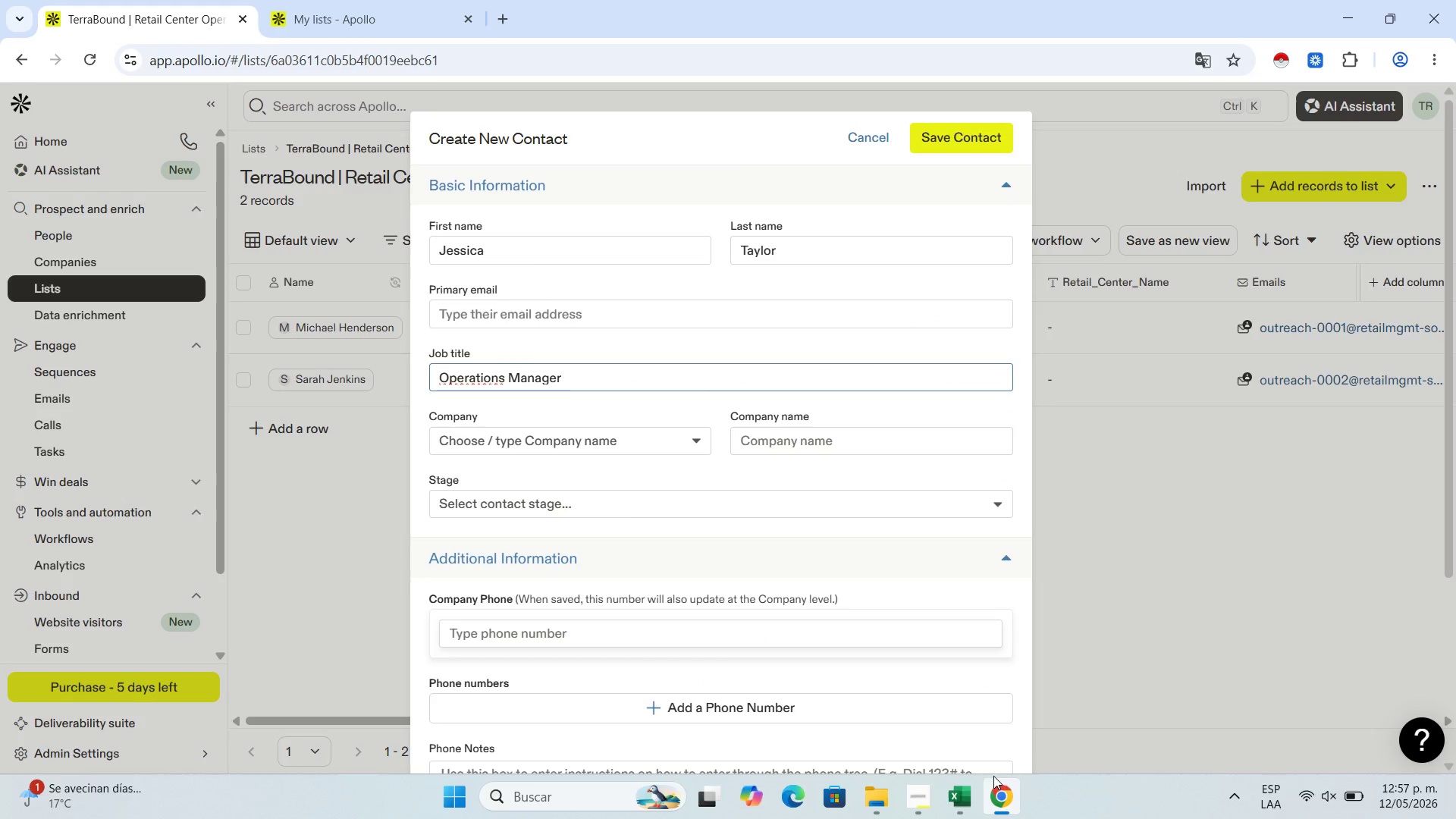 
left_click([952, 804])
 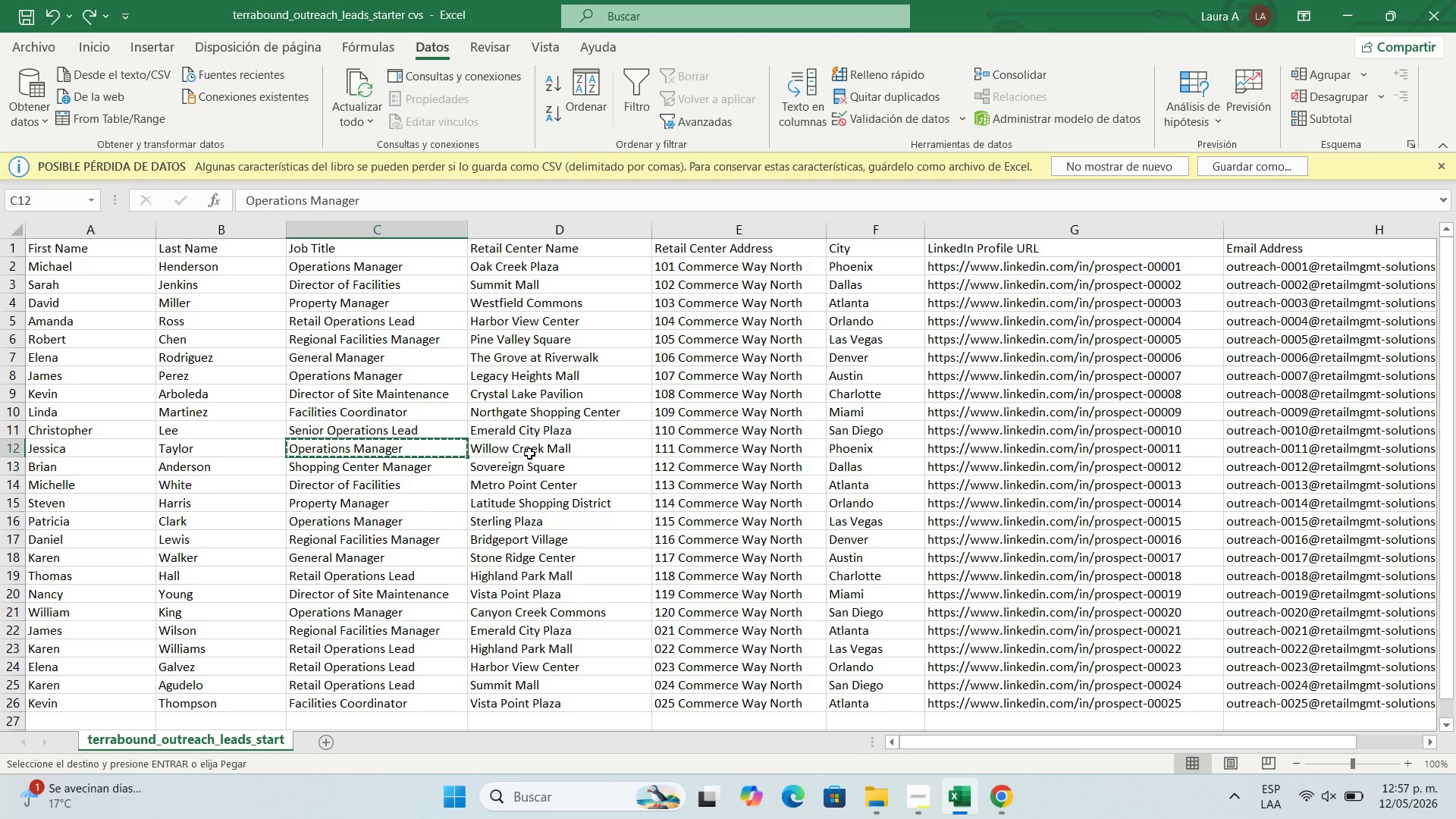 
left_click([529, 453])
 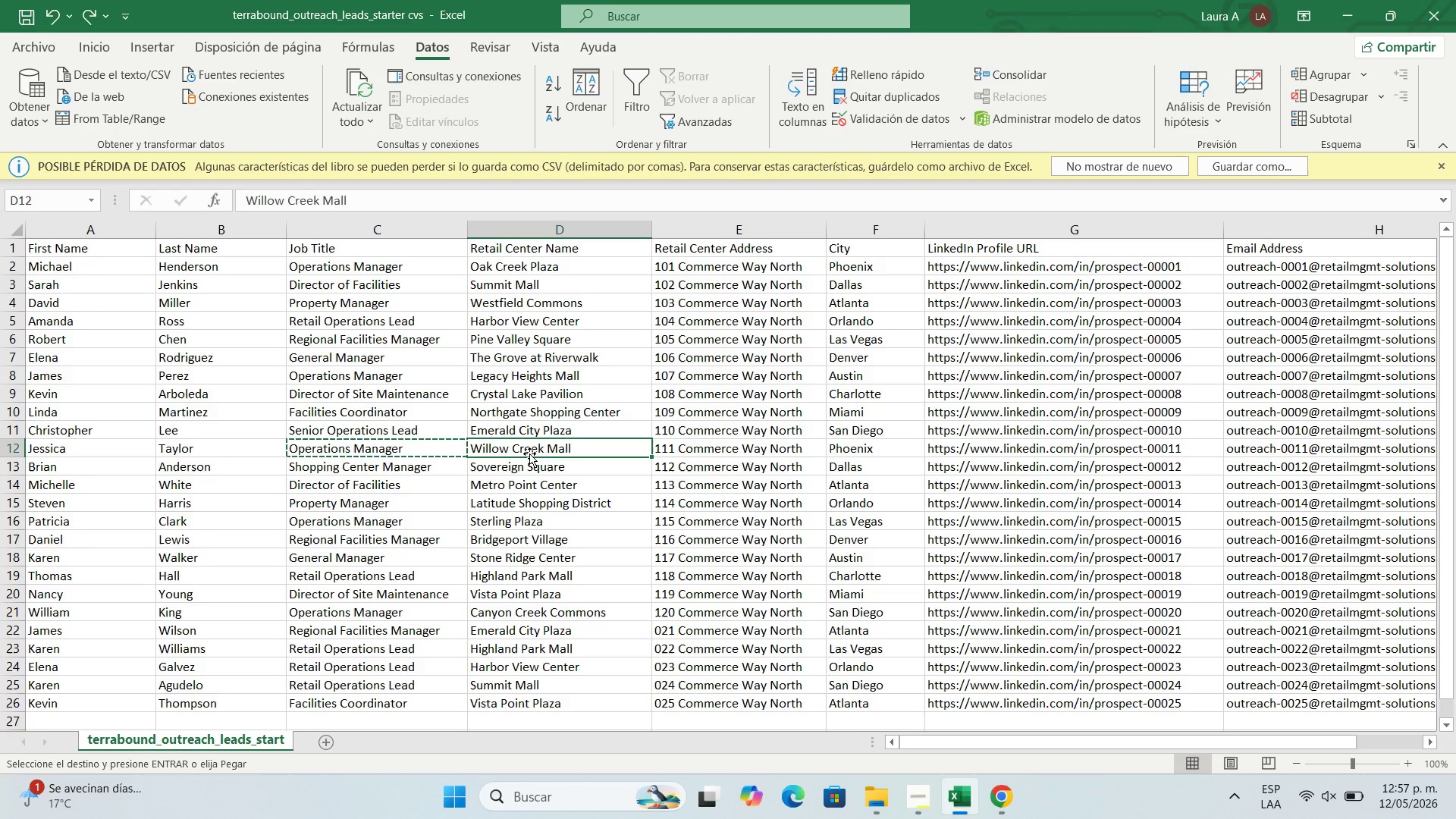 
key(Control+C)
 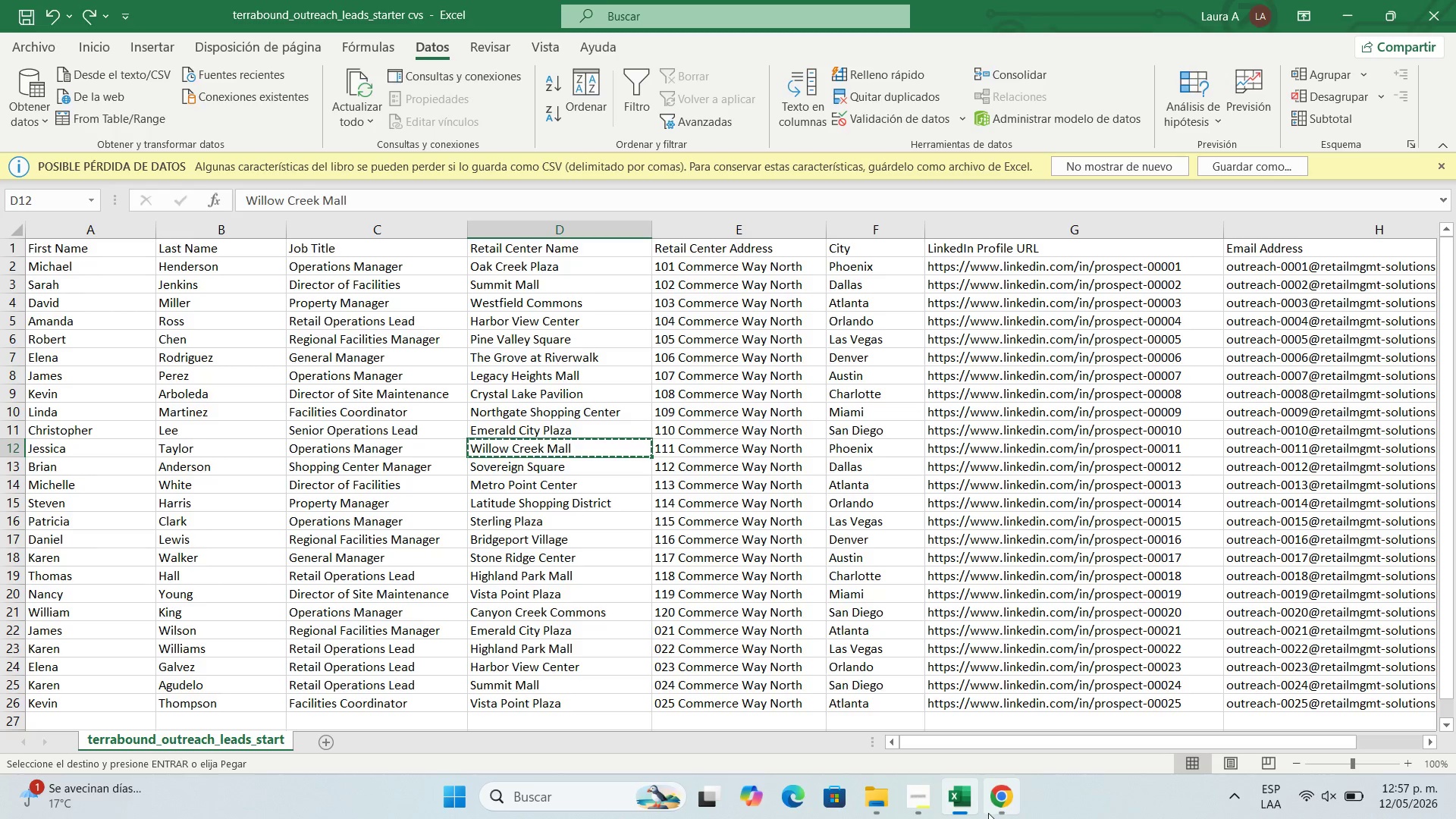 
left_click([982, 805])
 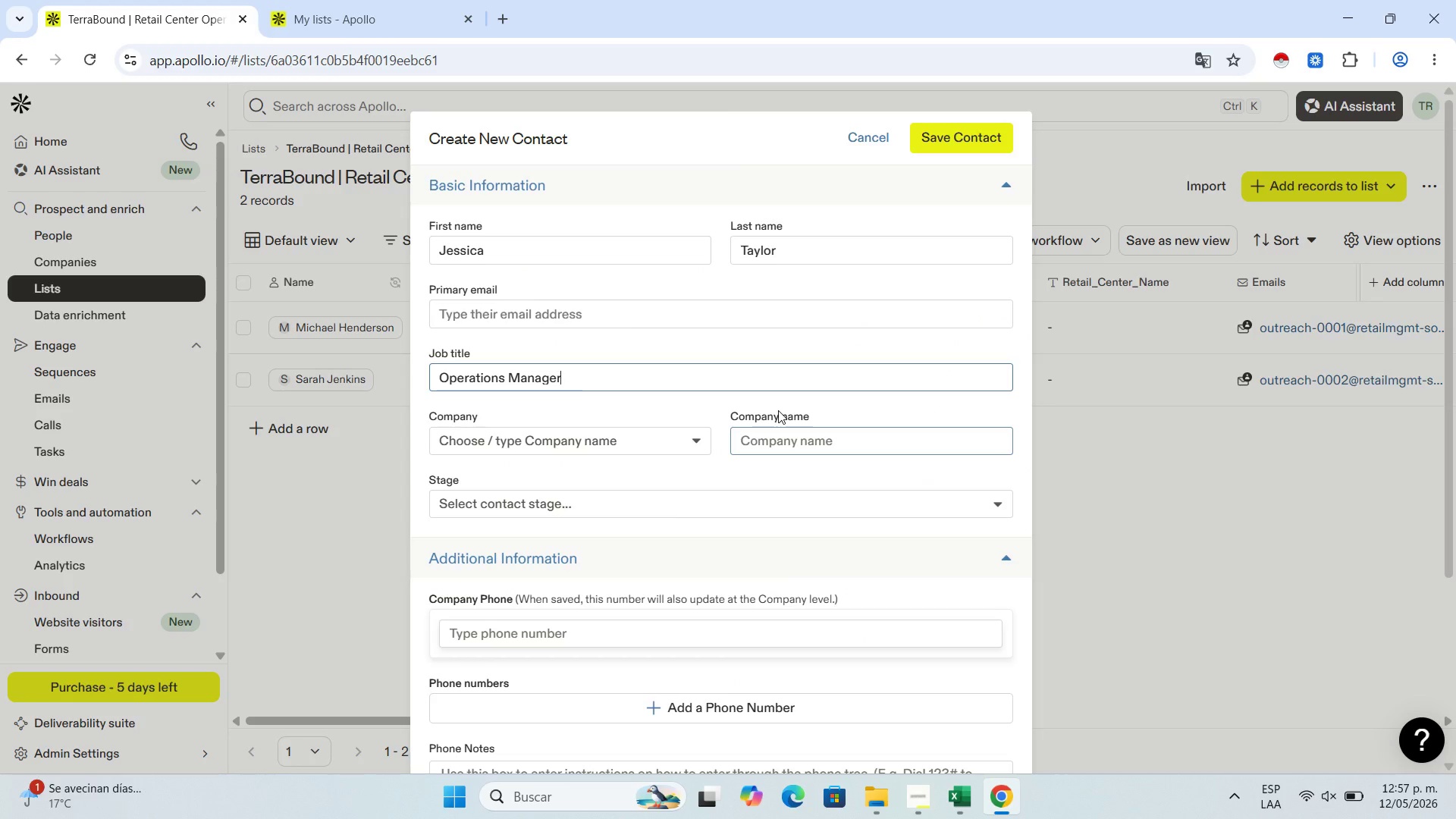 
left_click([778, 444])
 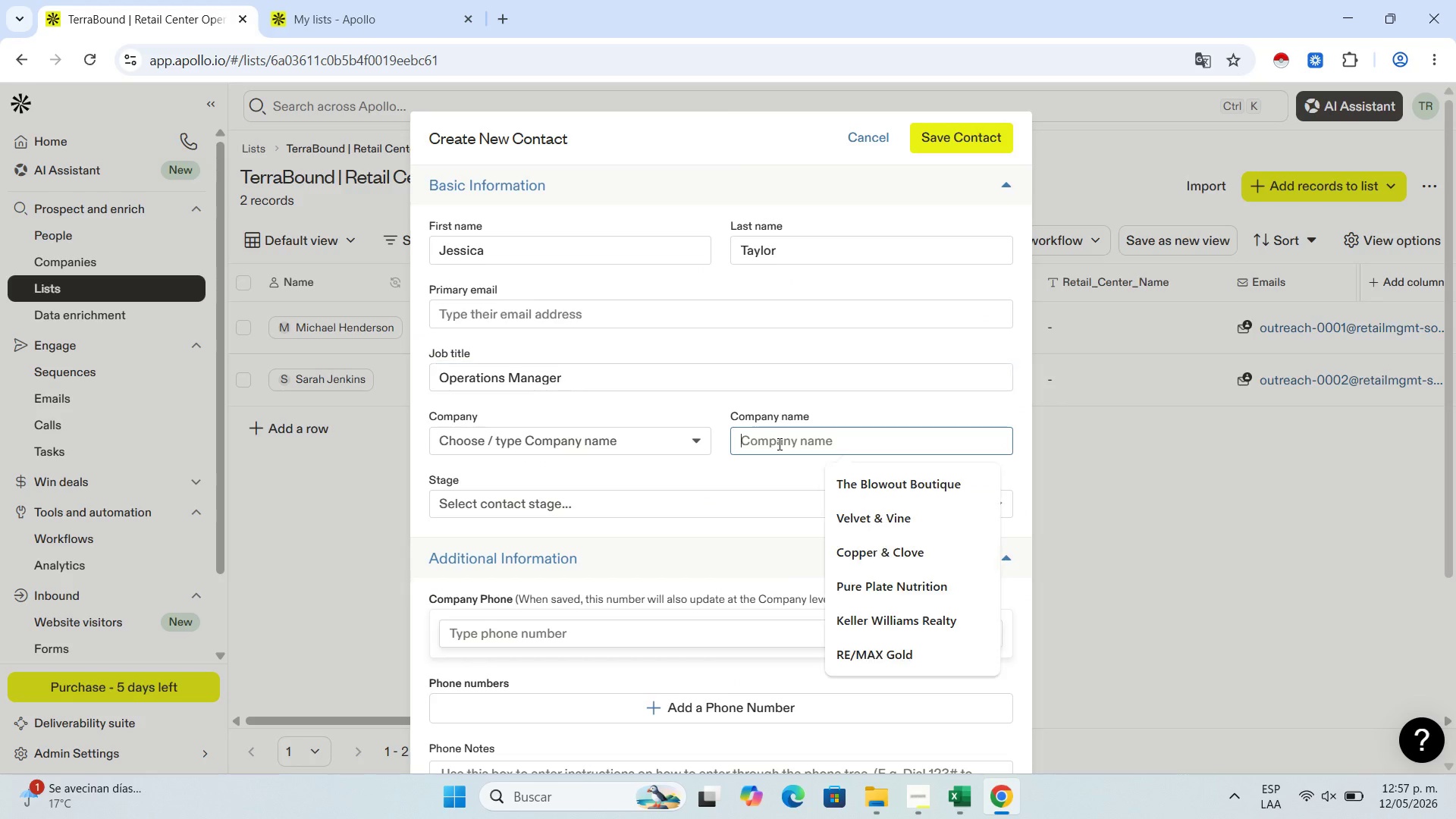 
key(Control+V)
 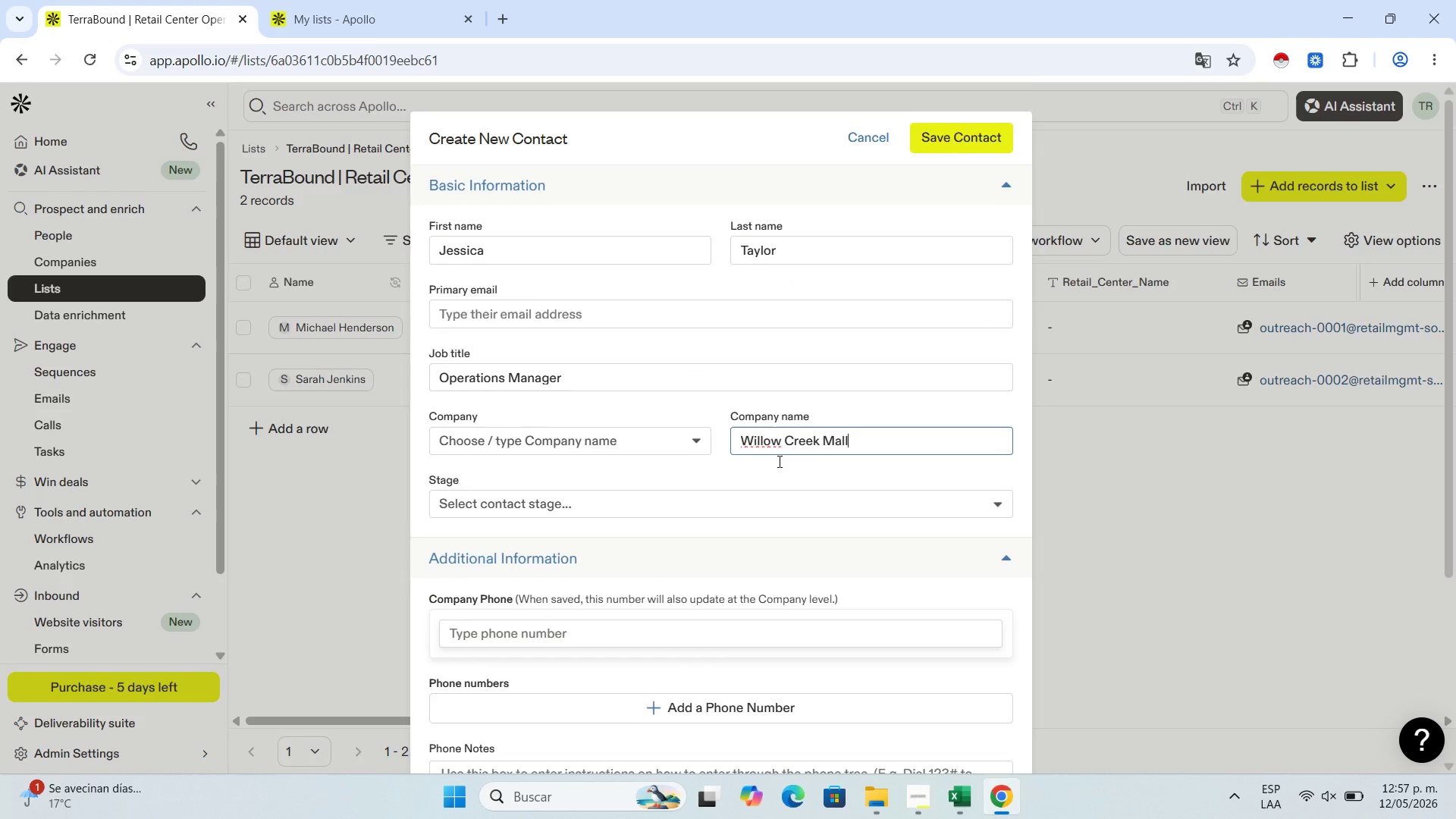 
scroll: coordinate [778, 516], scroll_direction: down, amount: 5.0
 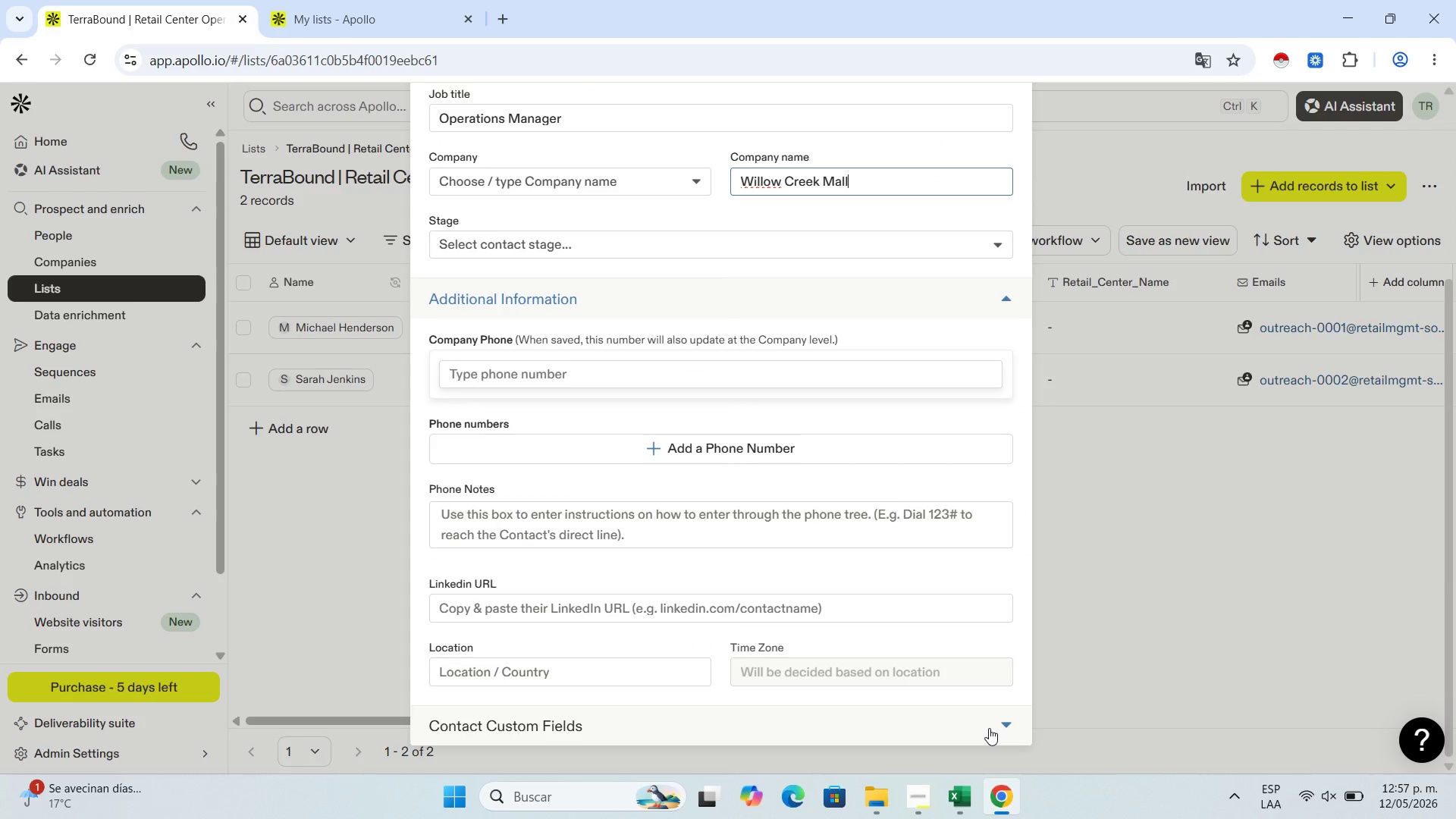 
left_click([989, 728])
 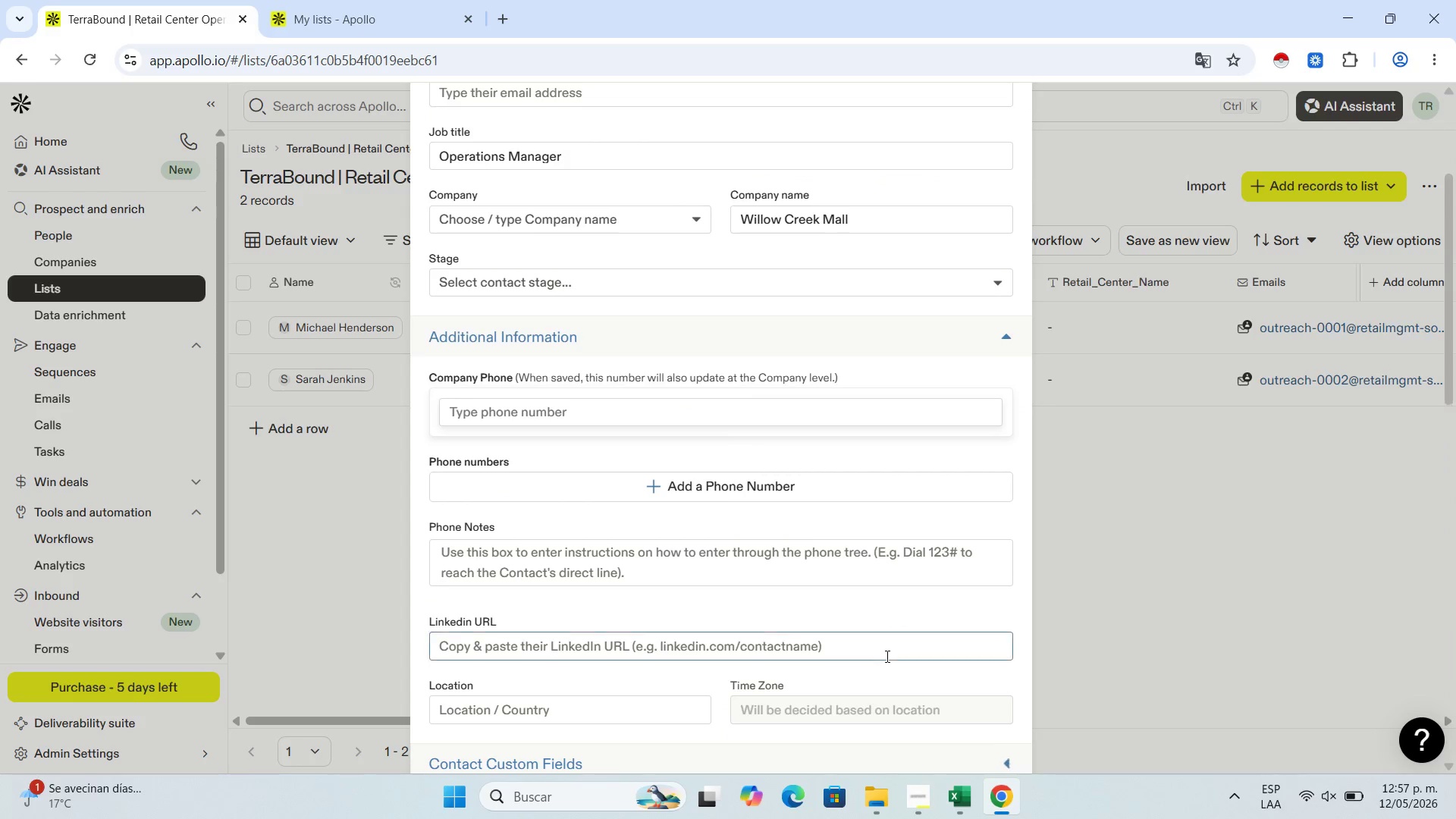 
scroll: coordinate [563, 576], scroll_direction: down, amount: 10.0
 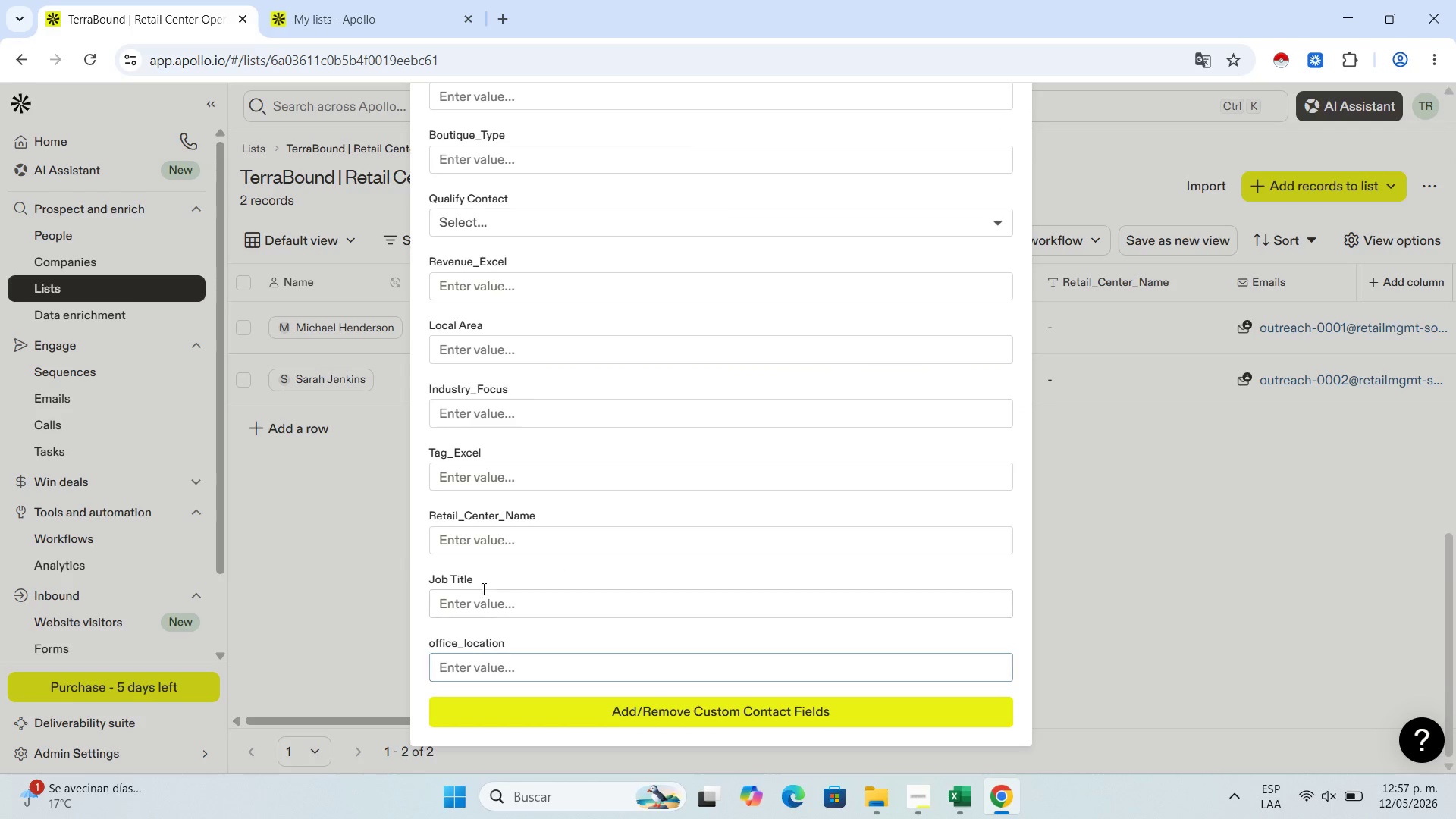 
left_click([473, 539])
 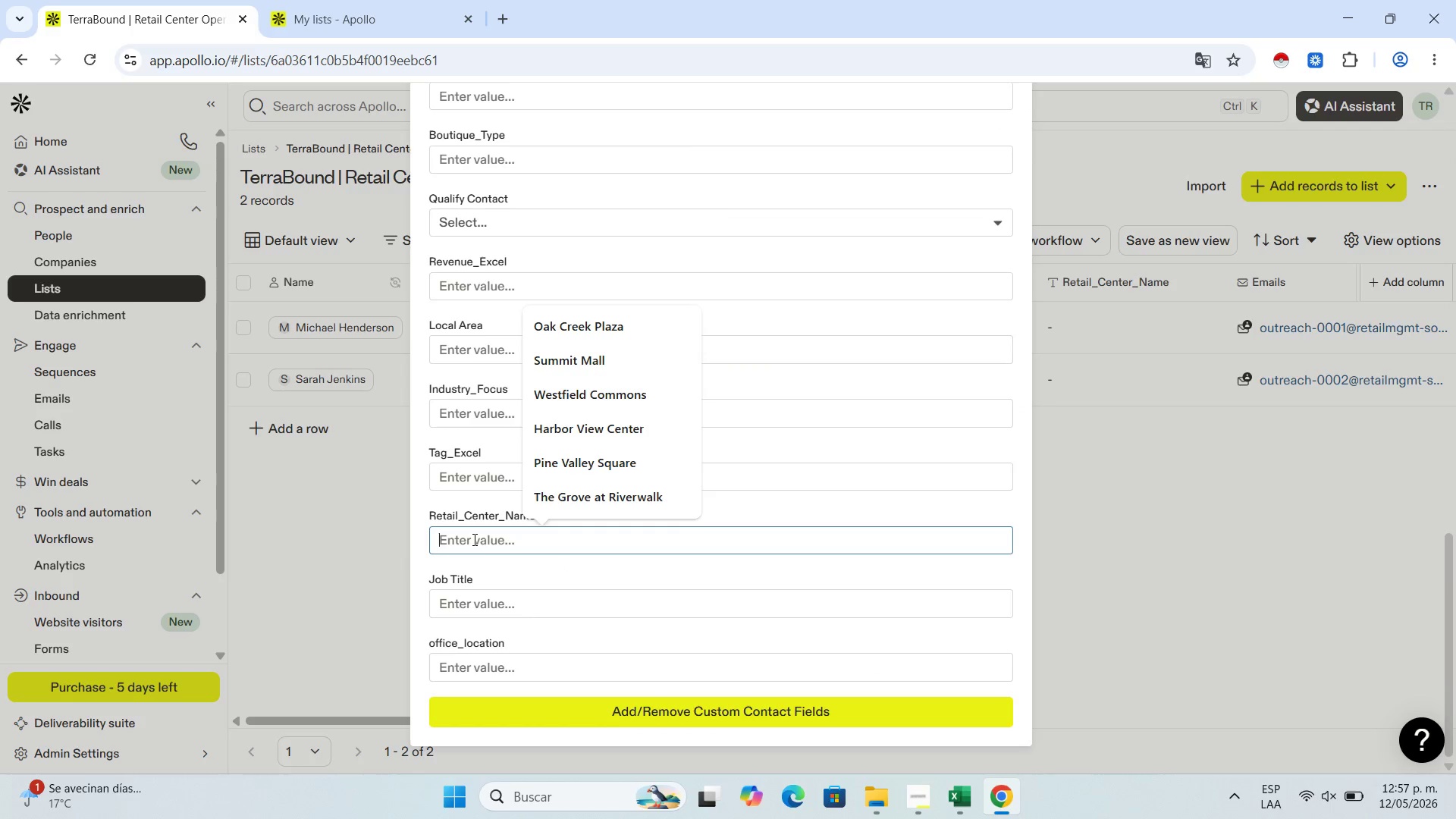 
key(Control+V)
 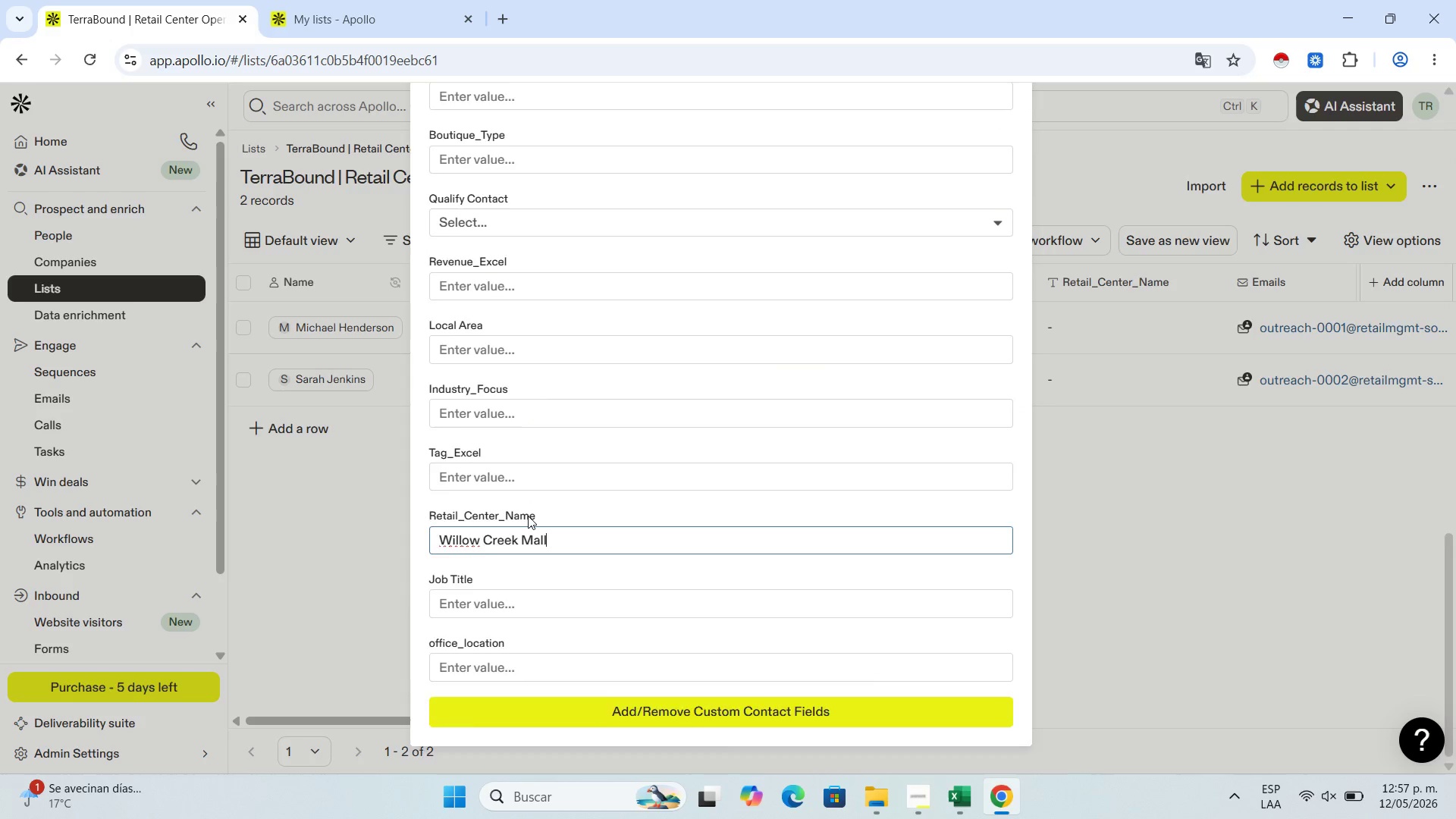 
scroll: coordinate [558, 519], scroll_direction: up, amount: 16.0
 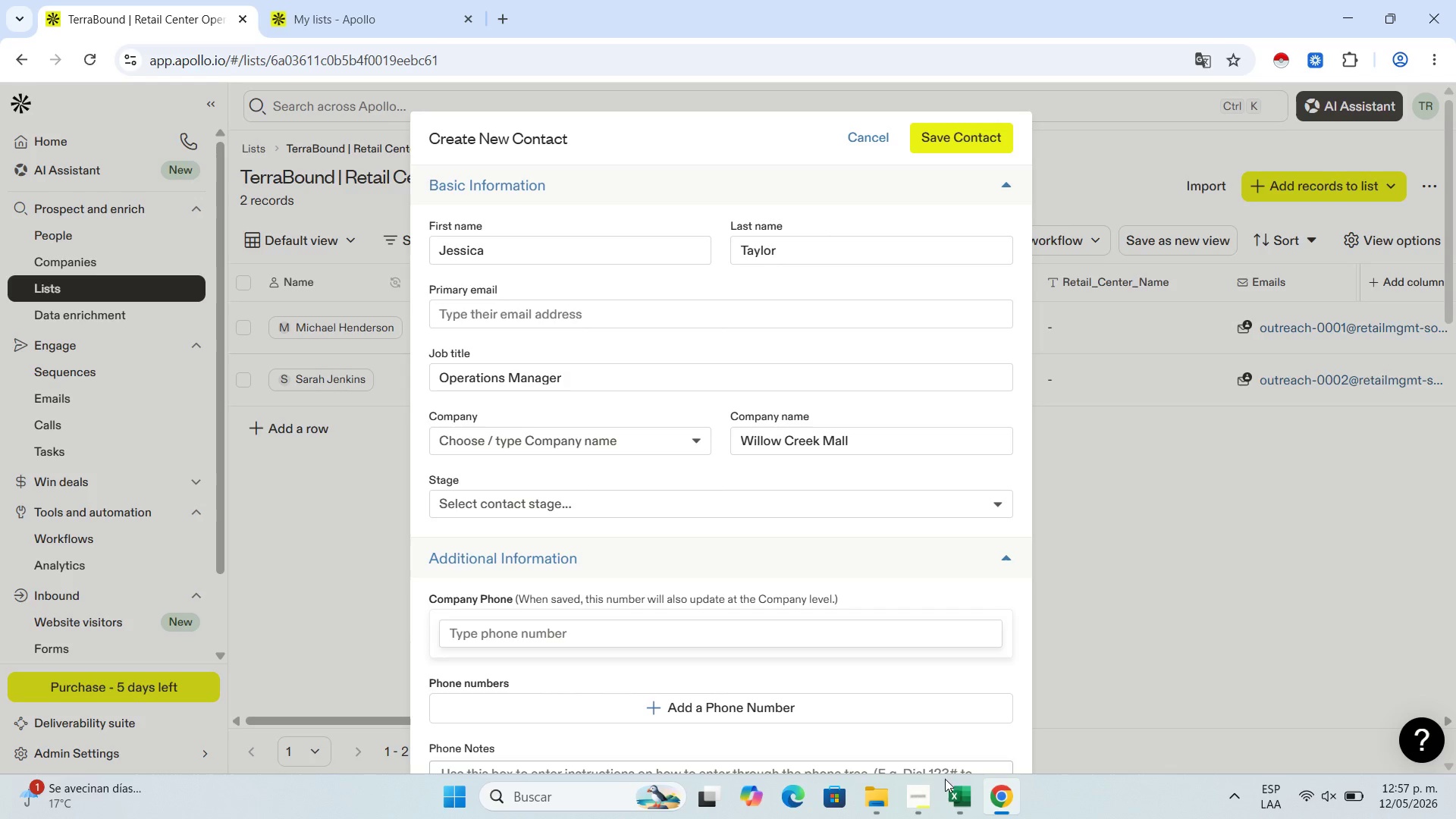 
left_click([957, 788])
 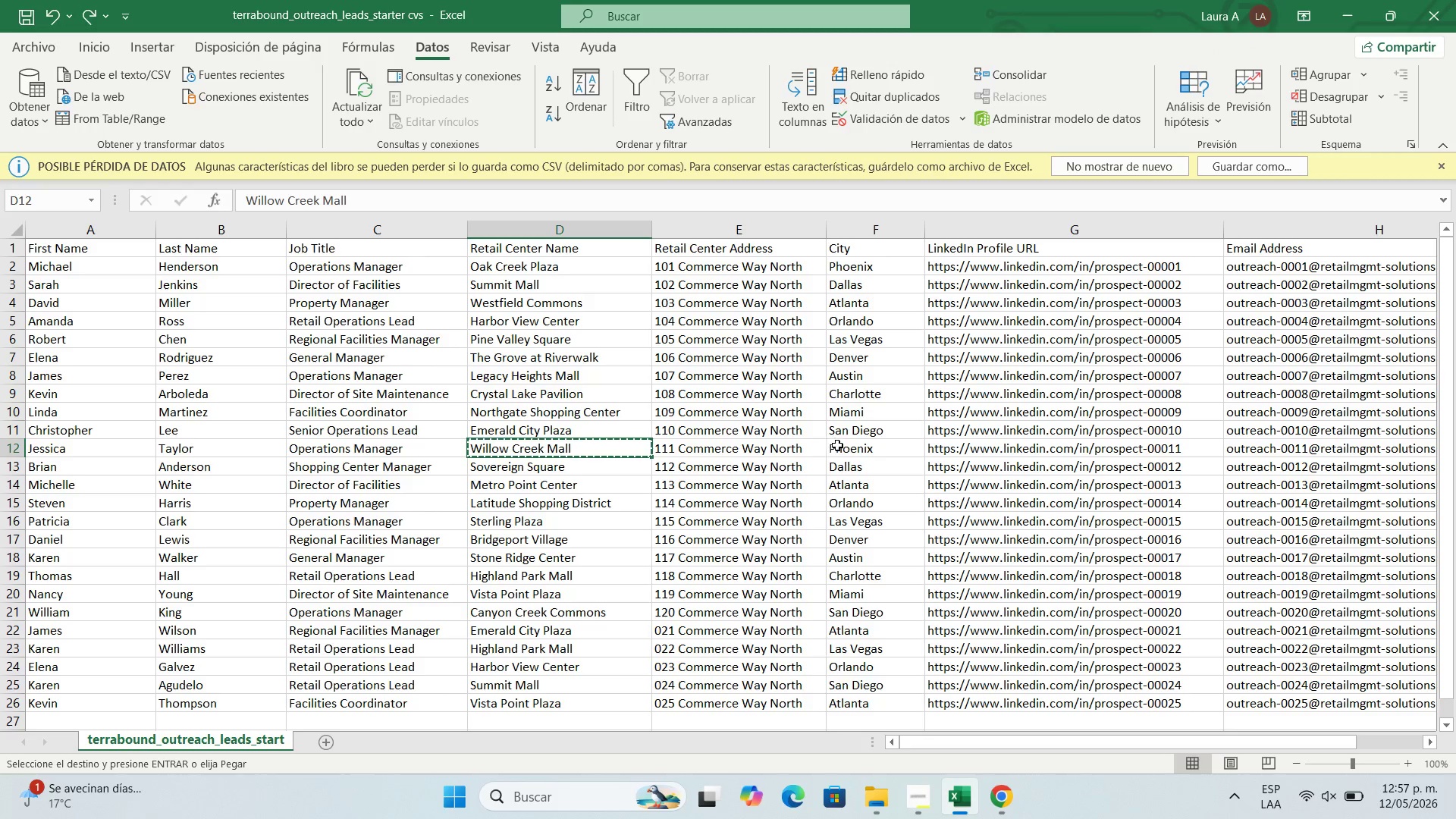 
left_click([855, 450])
 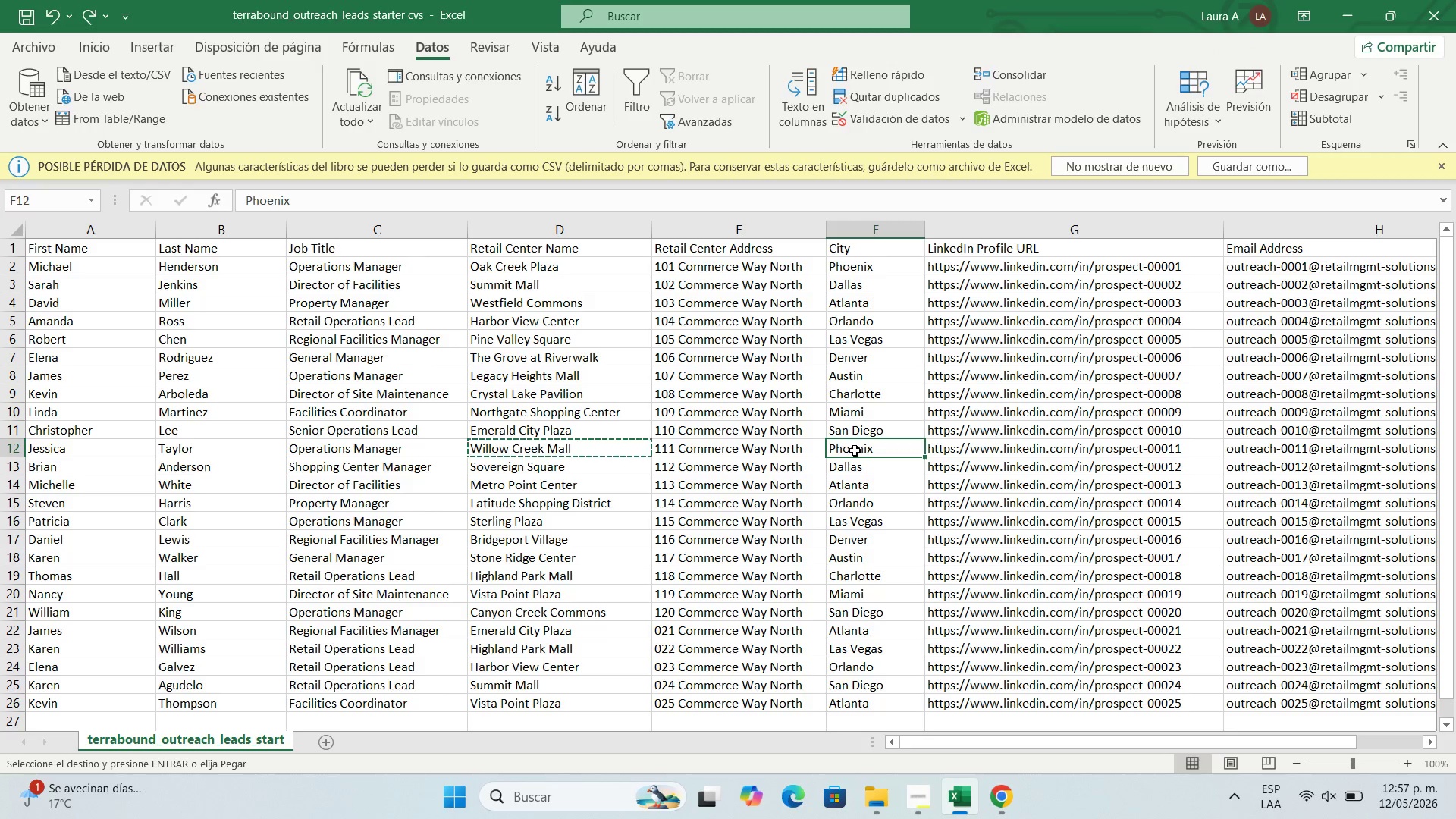 
key(Control+C)
 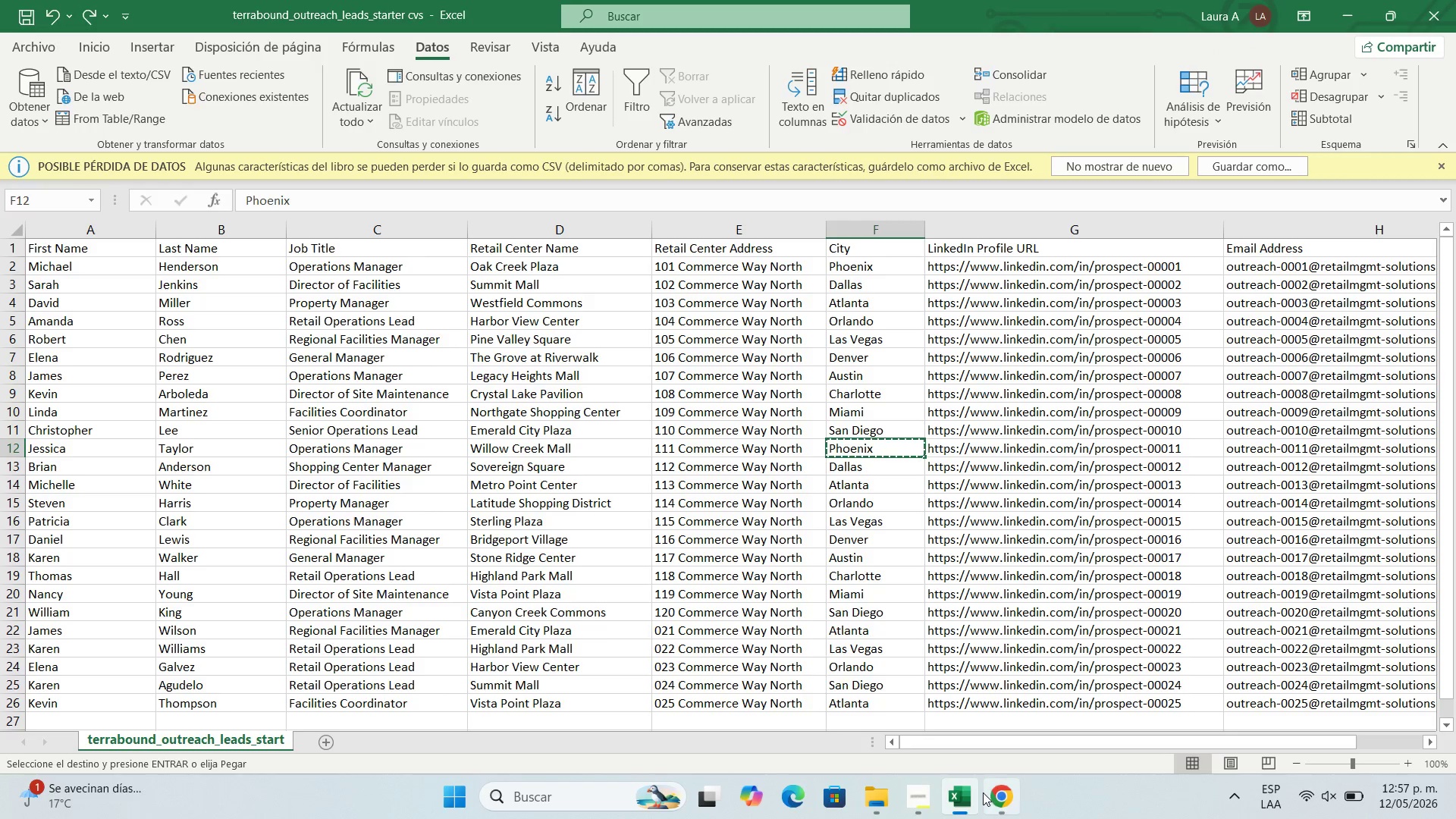 
left_click([983, 792])
 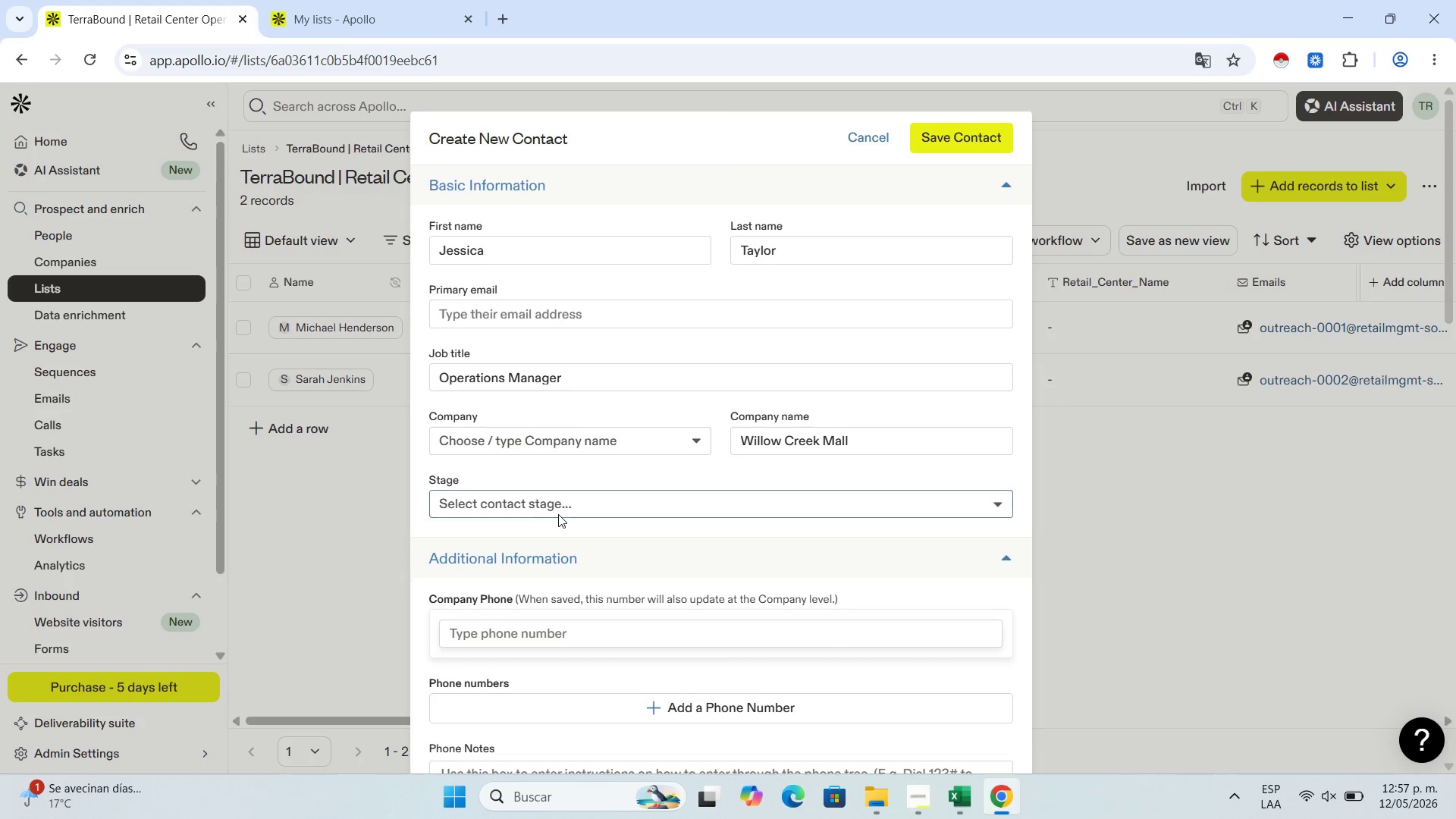 
scroll: coordinate [551, 497], scroll_direction: none, amount: 0.0
 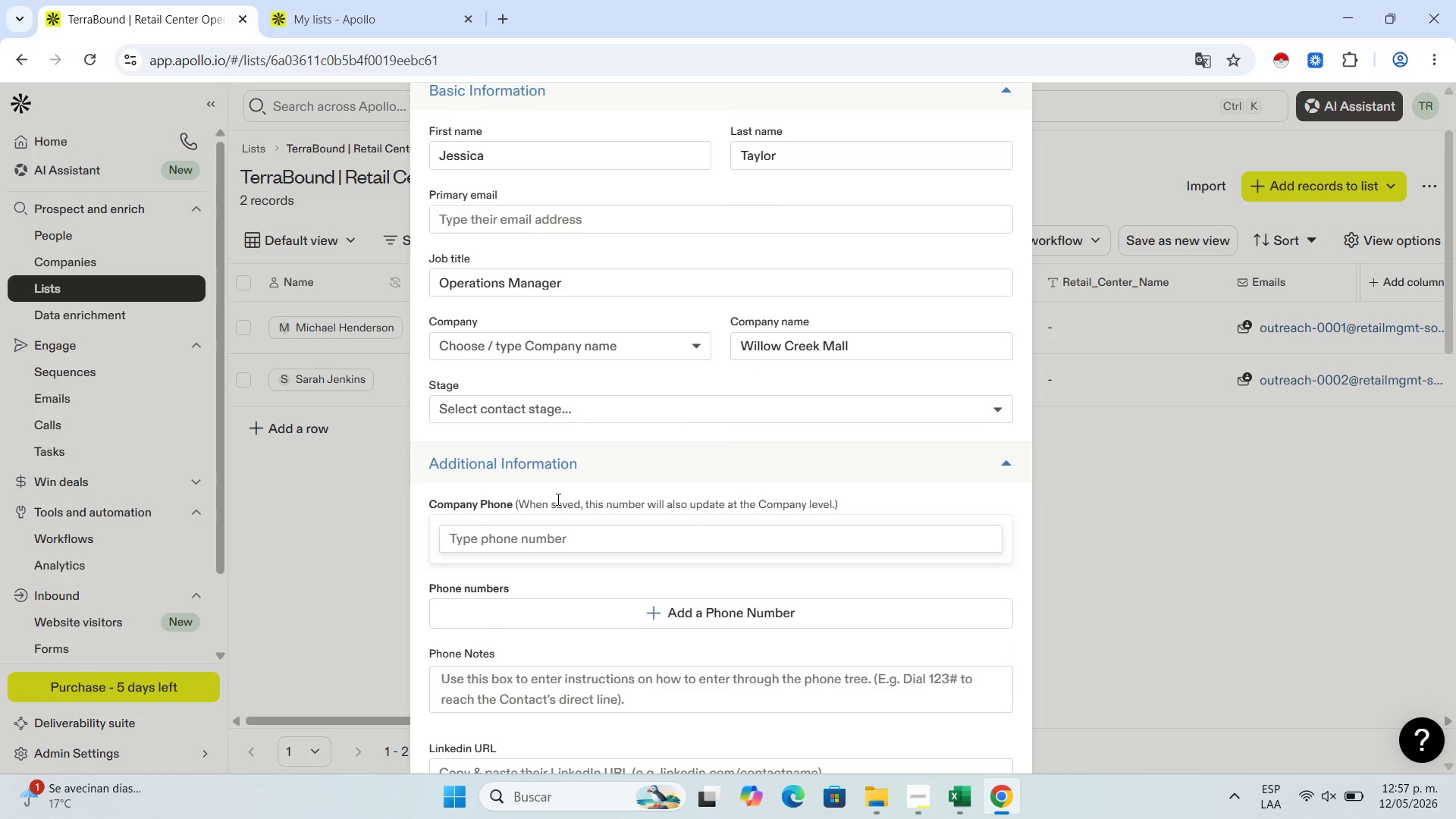 
scroll: coordinate [557, 499], scroll_direction: down, amount: 2.0
 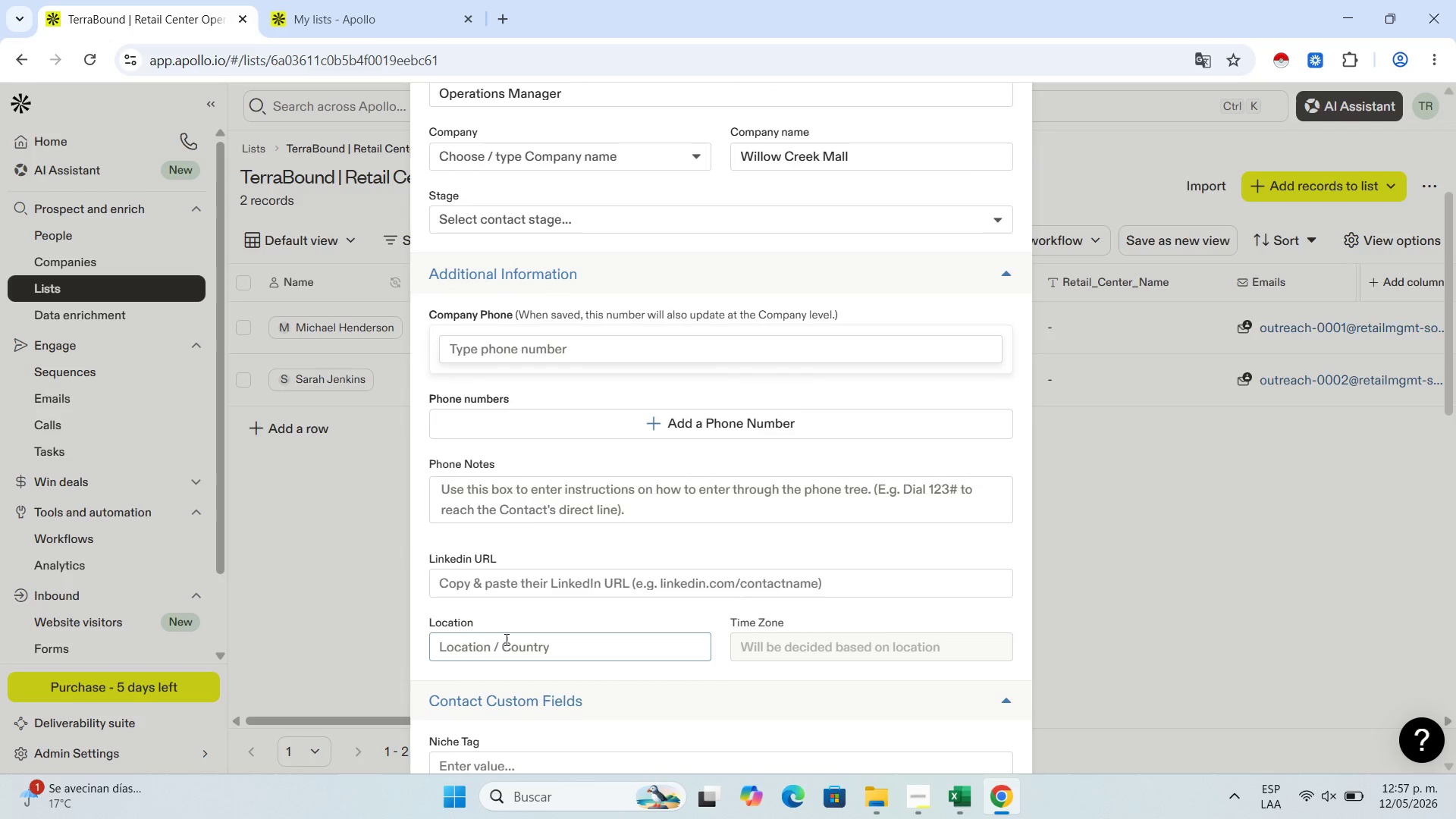 
left_click([505, 639])
 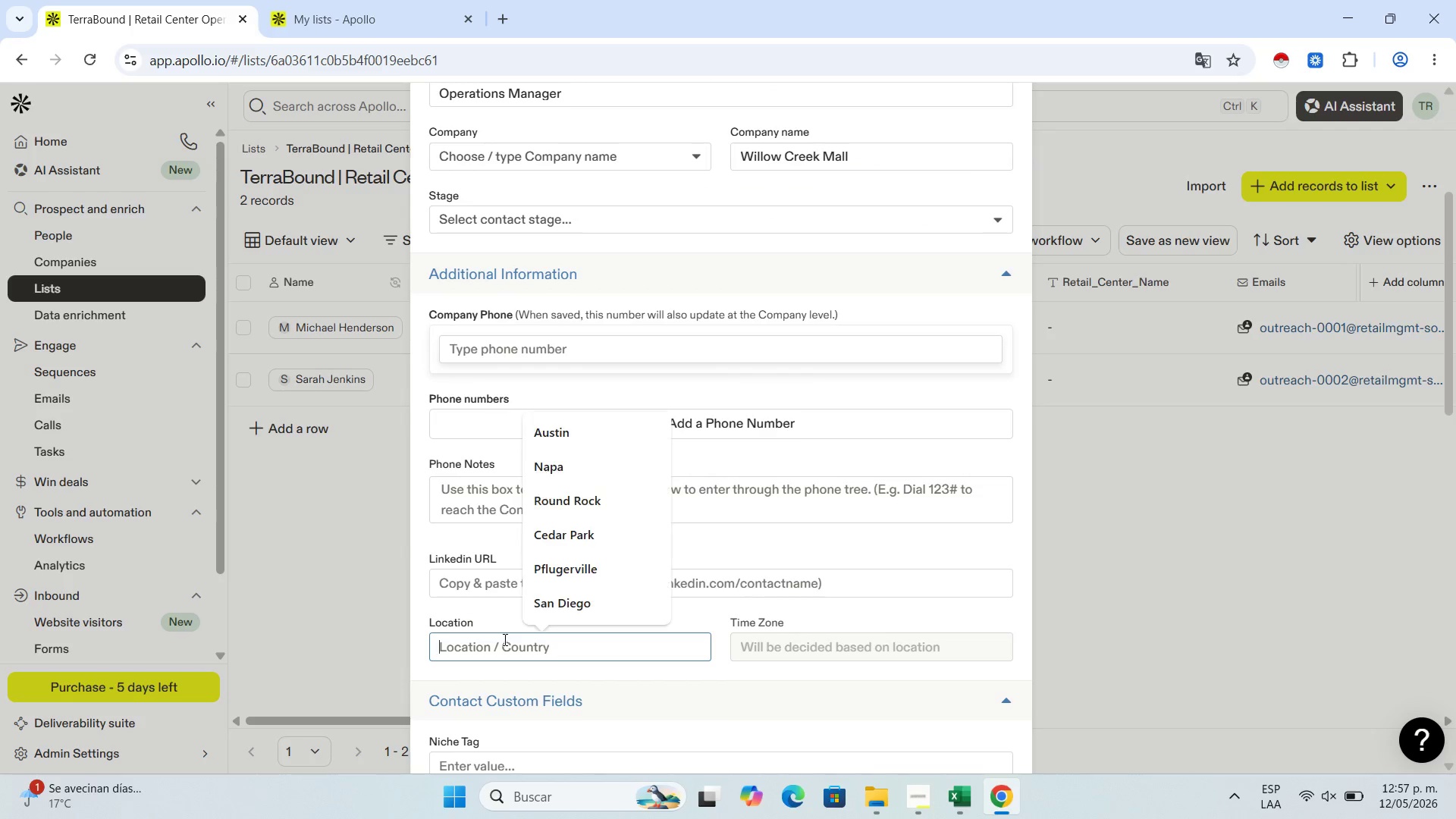 
key(Control+V)
 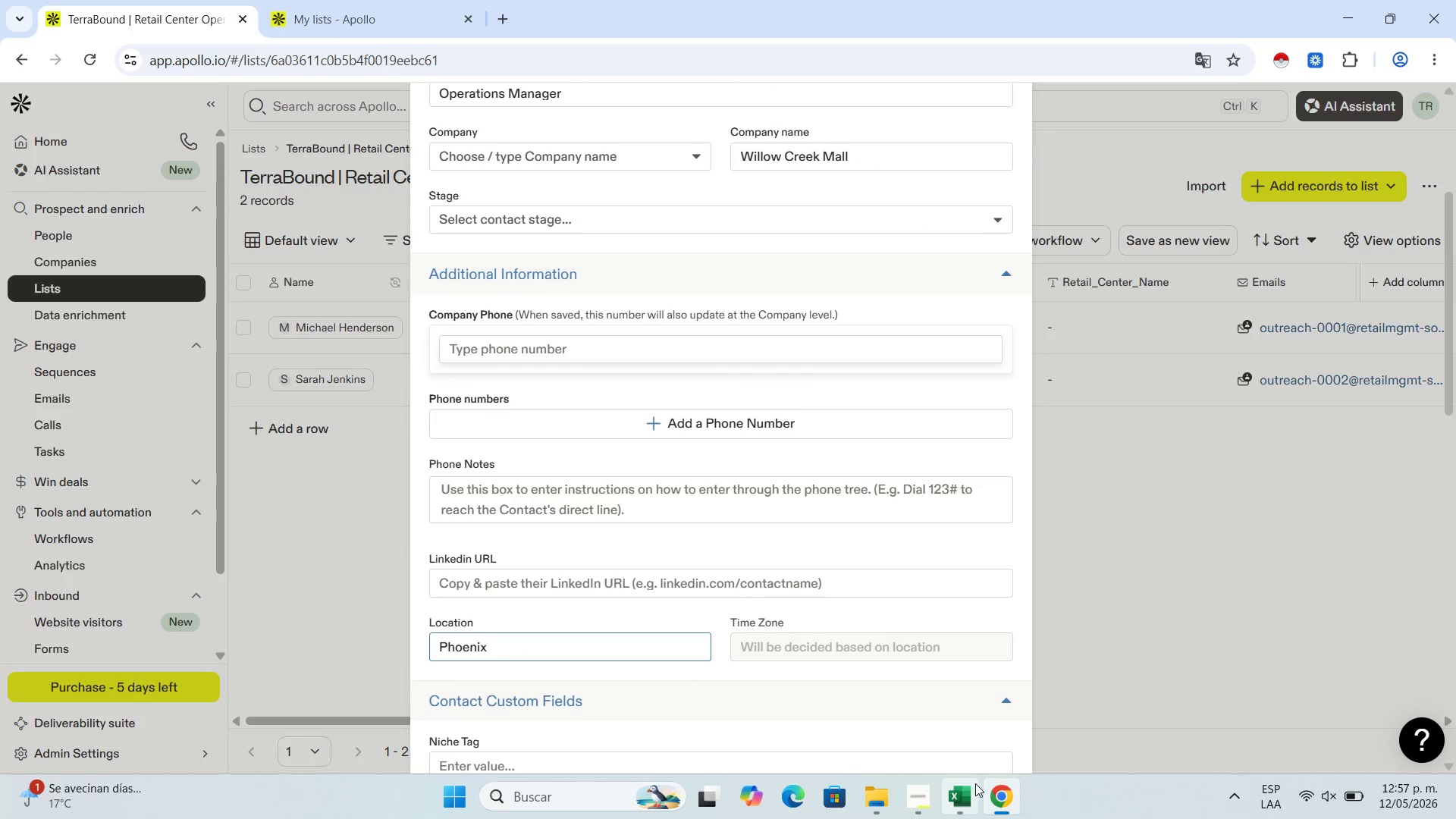 
left_click([968, 794])
 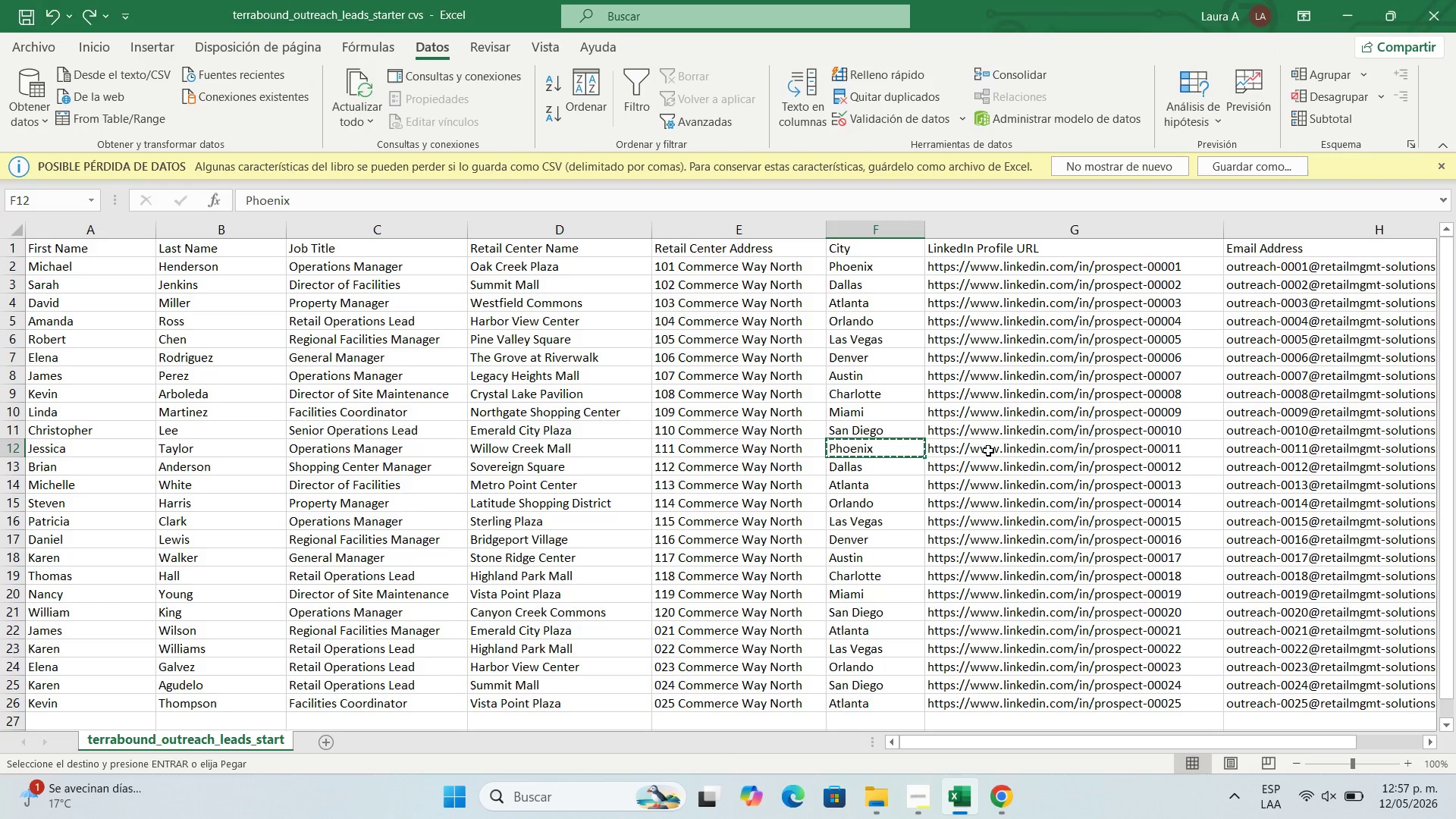 
left_click([988, 449])
 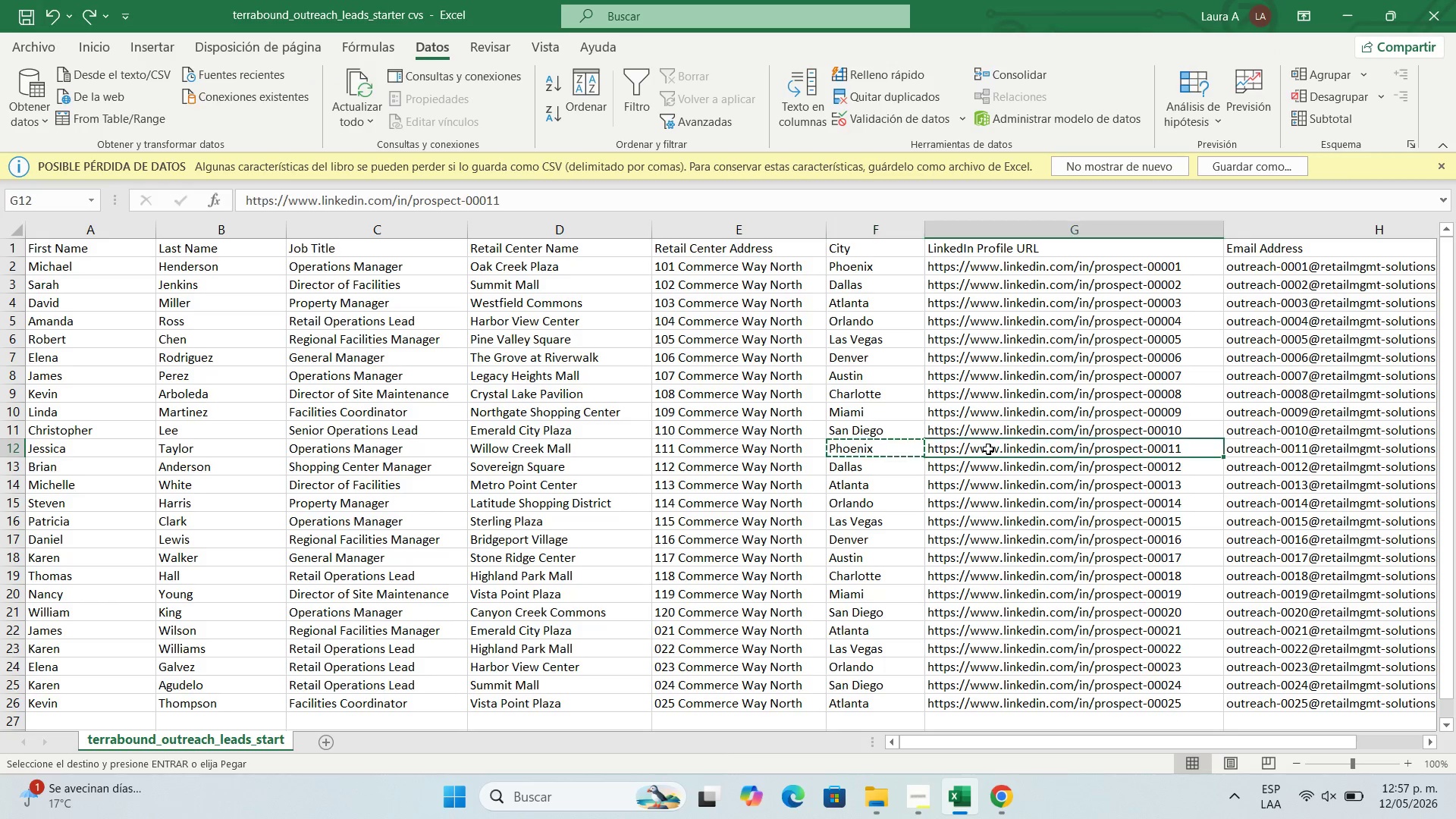 
key(Control+C)
 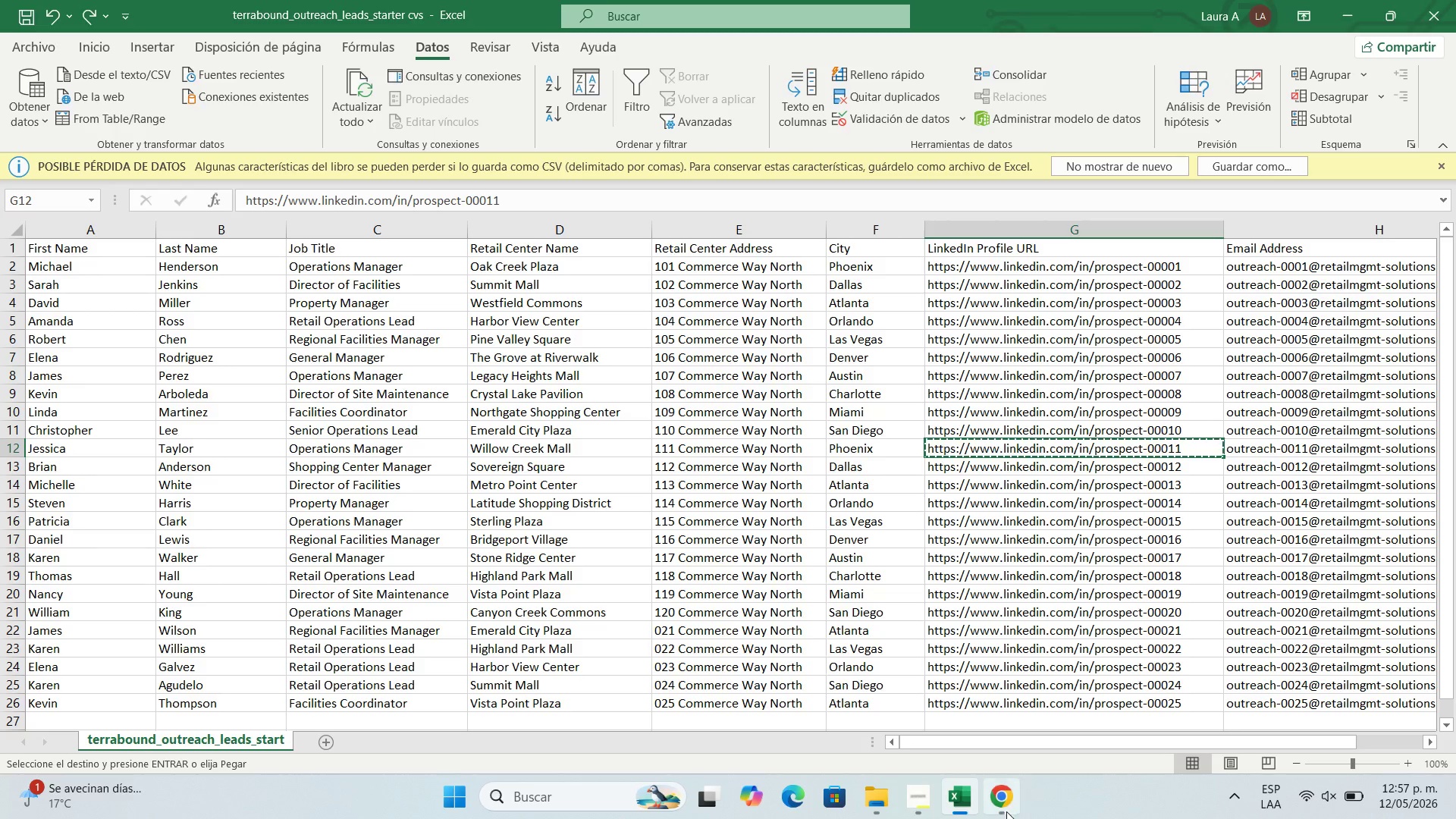 
left_click([1006, 811])
 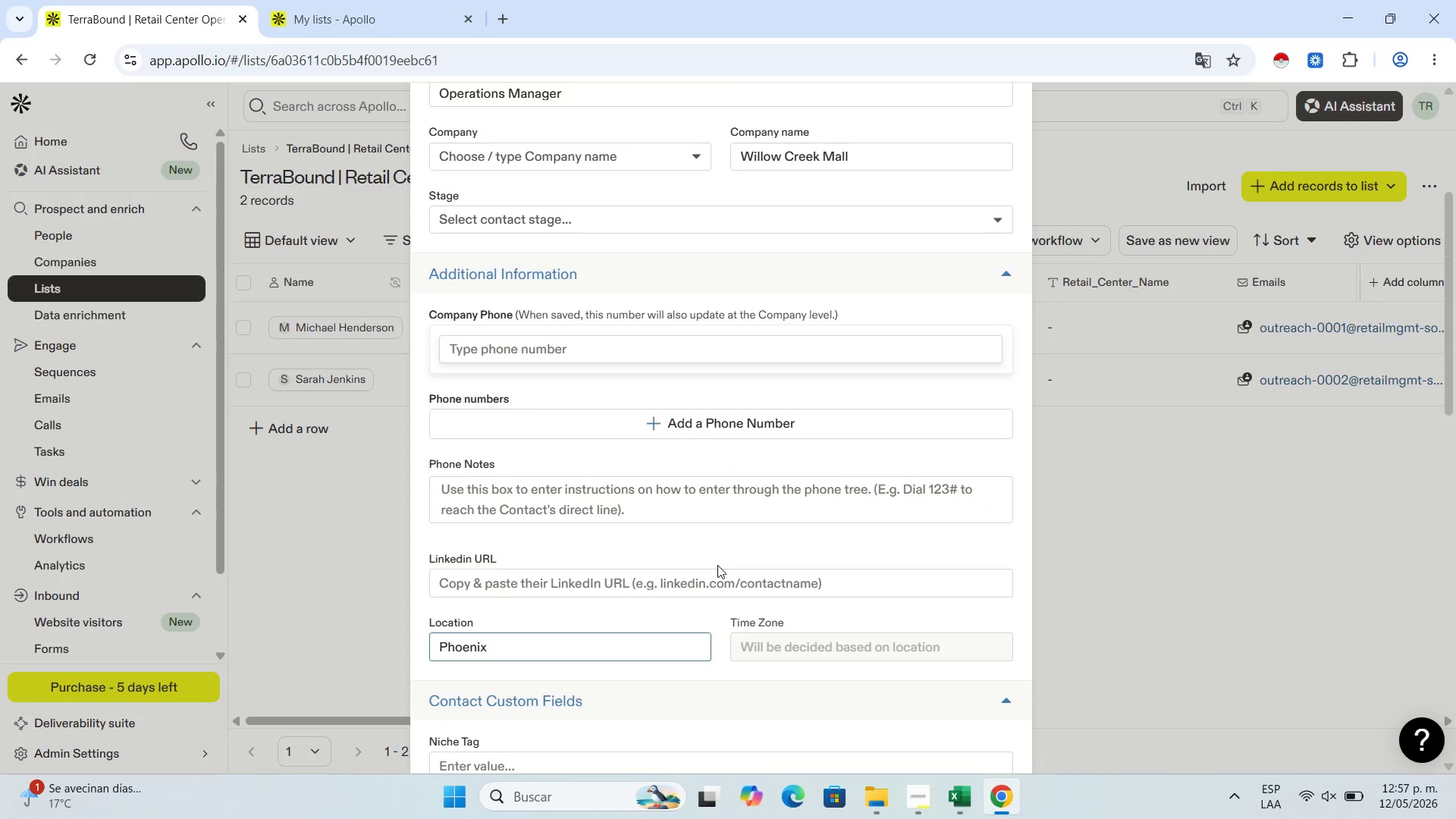 
left_click([717, 574])
 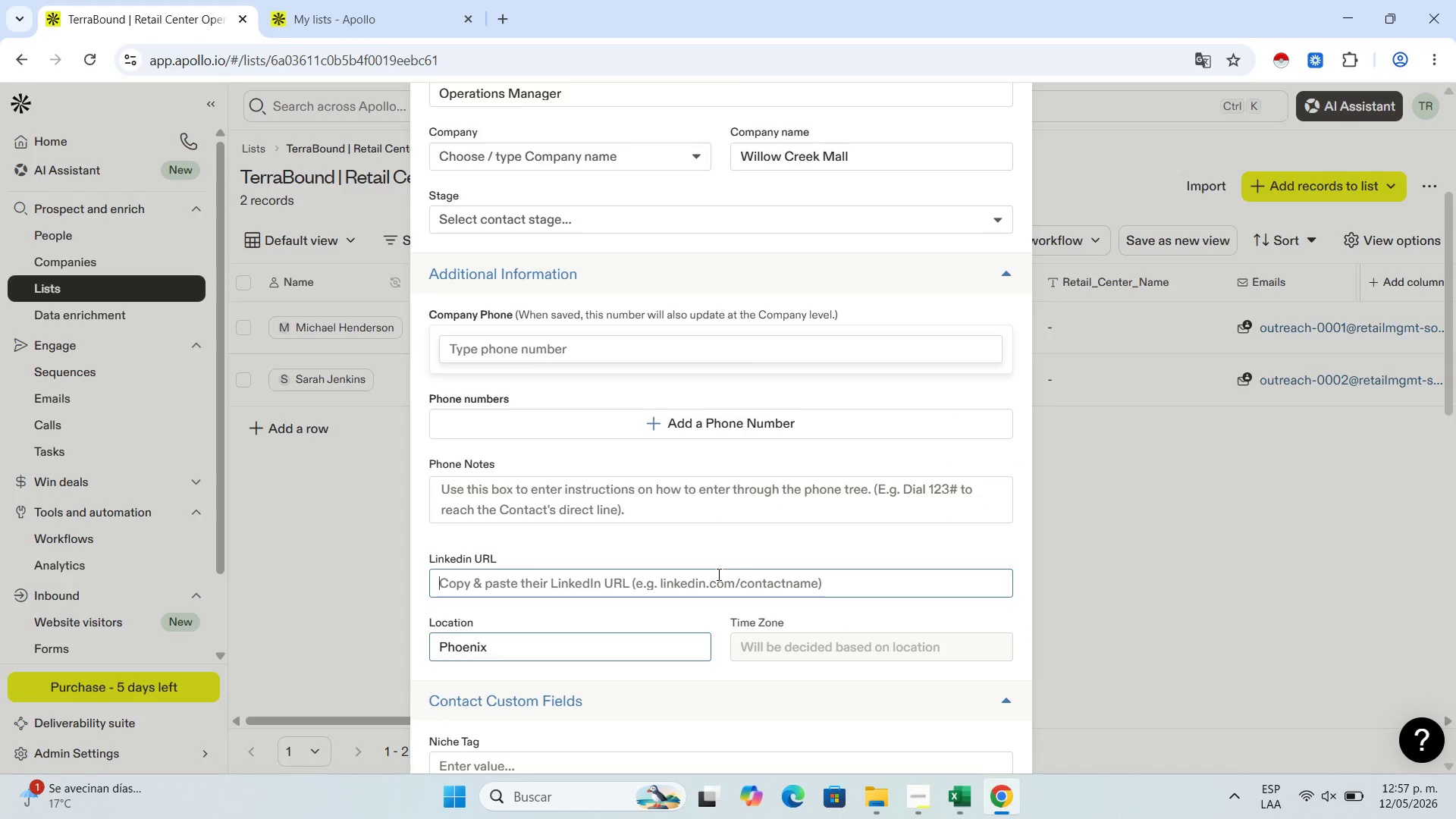 
key(Control+V)
 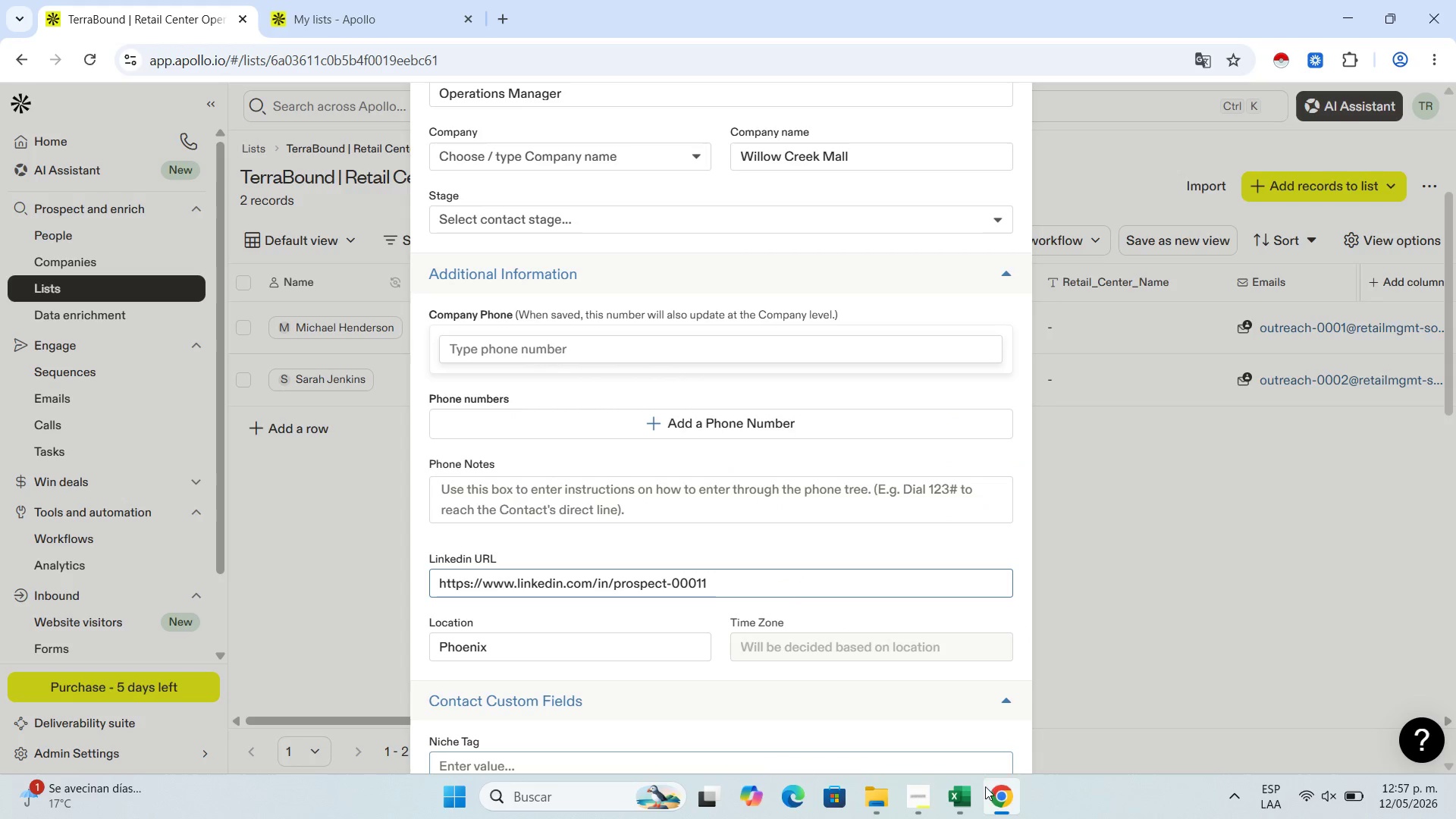 
left_click([975, 802])
 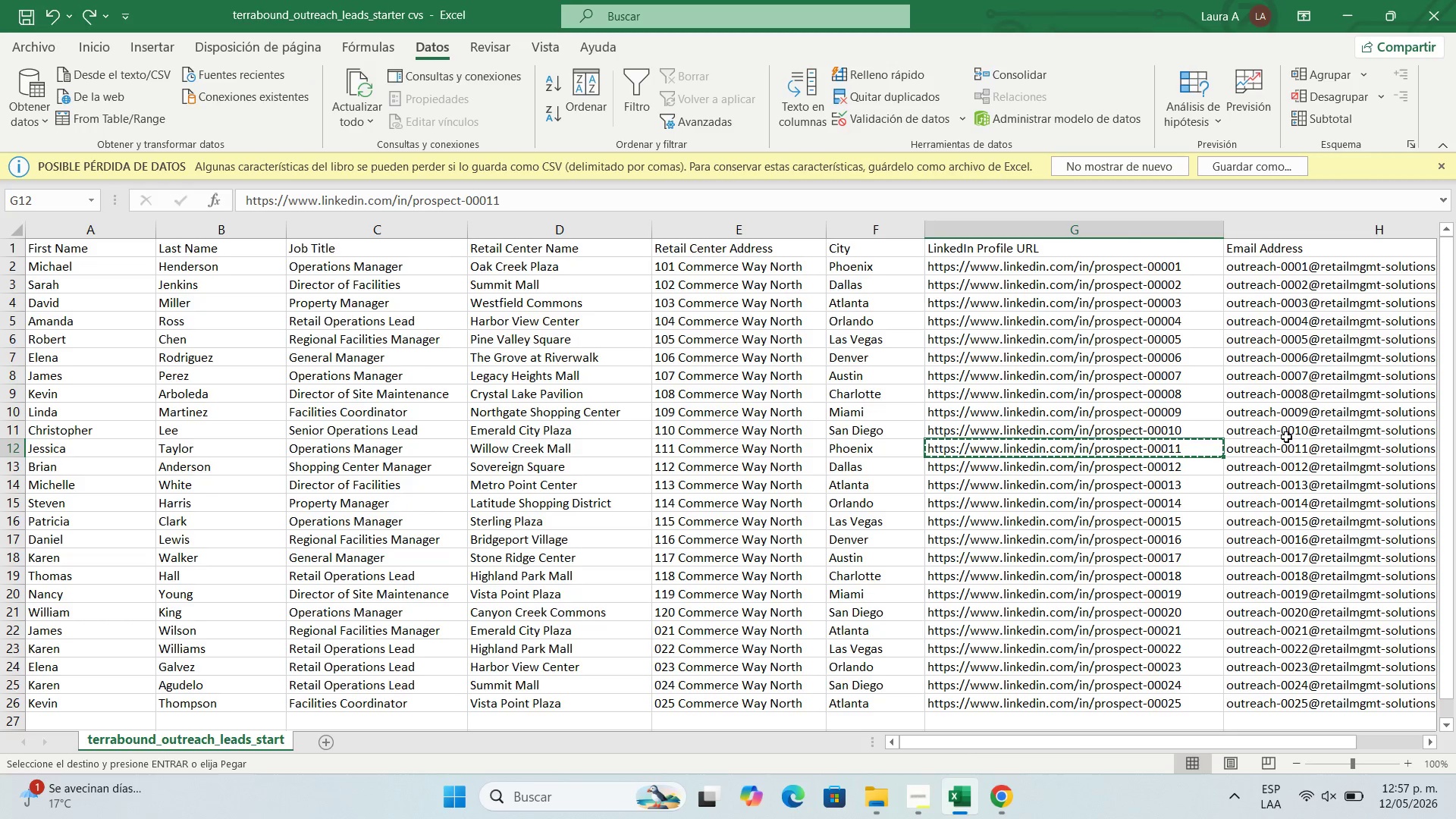 
left_click([1287, 448])
 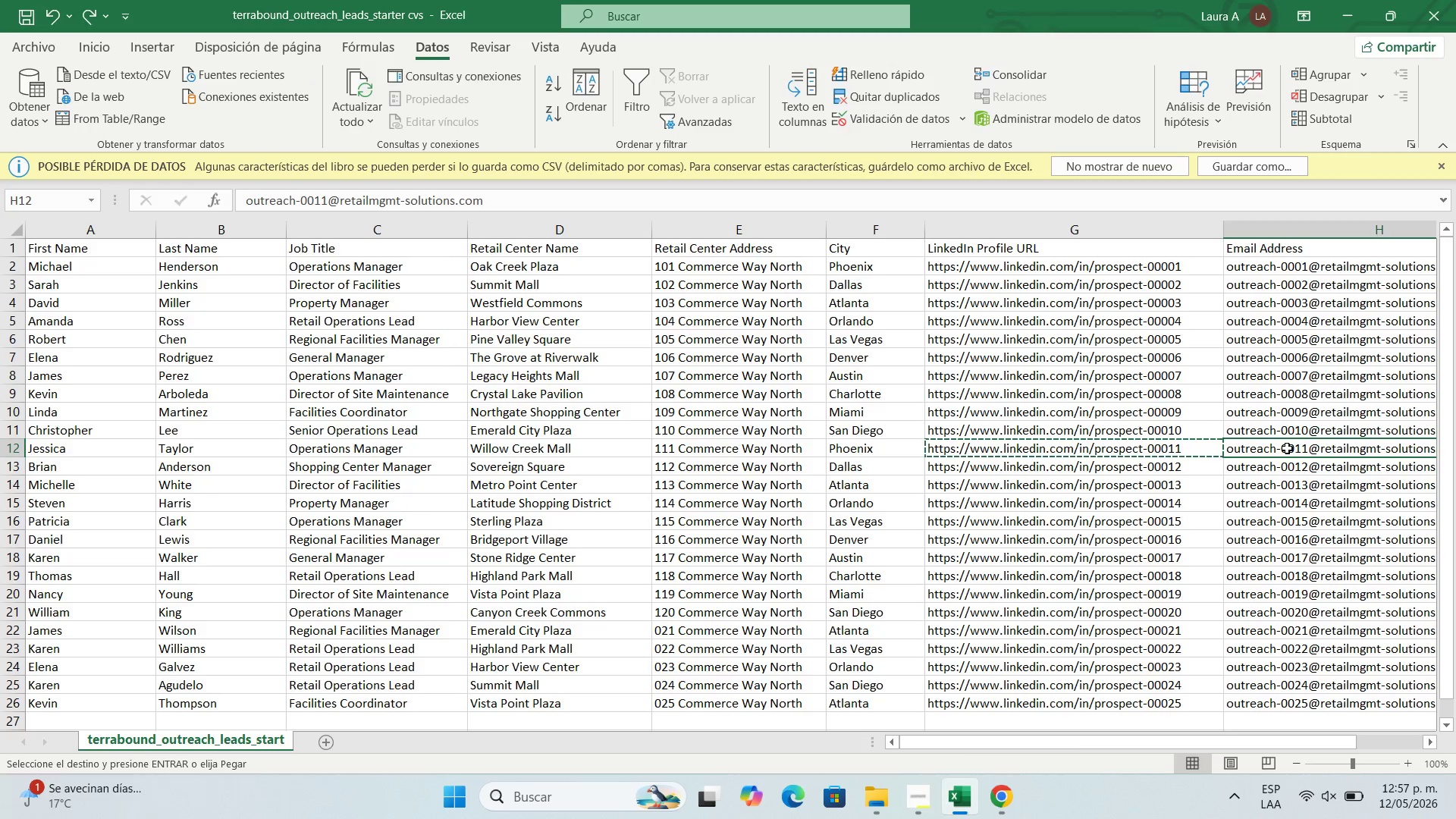 
key(Control+C)
 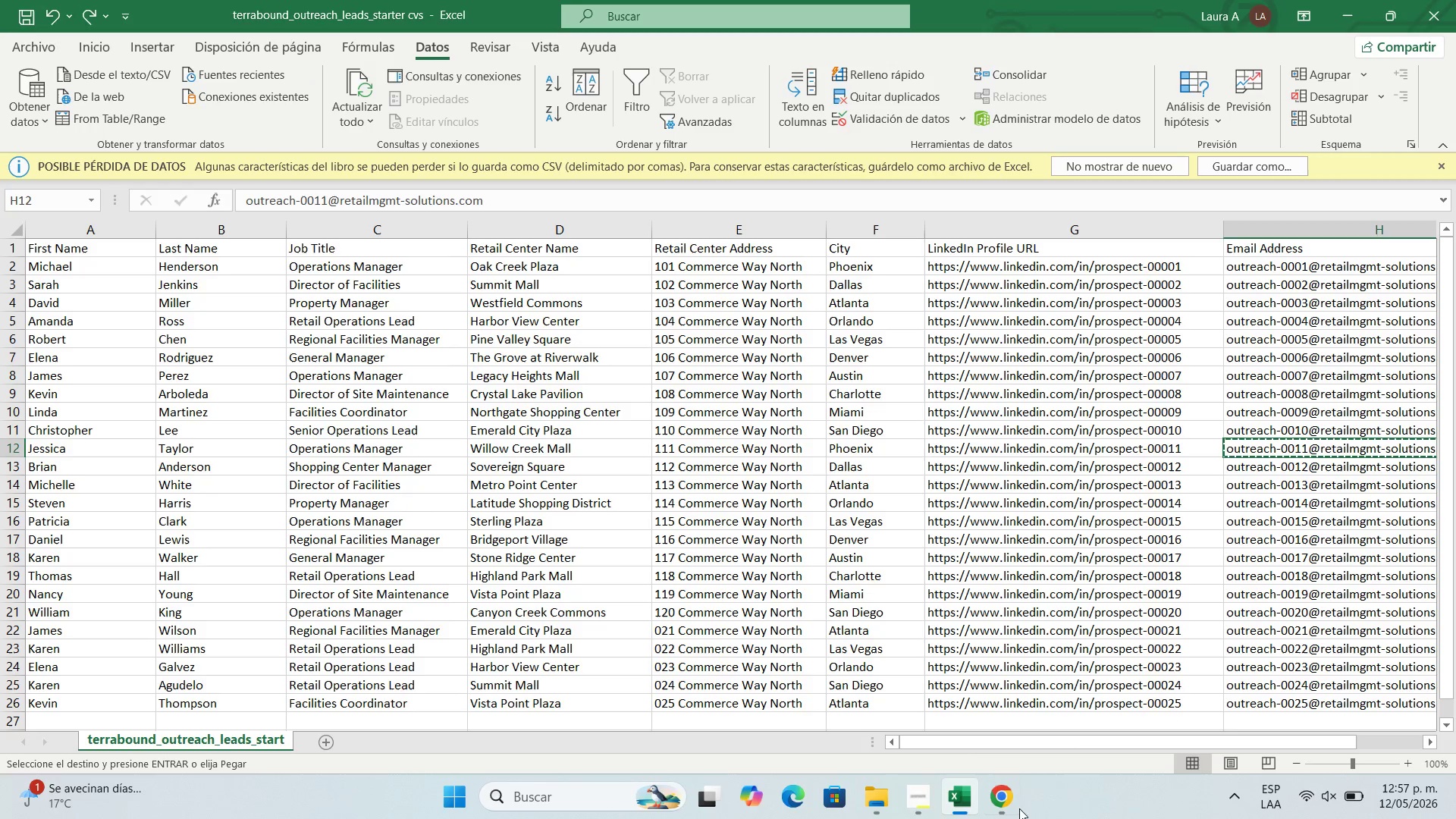 
left_click([1017, 811])
 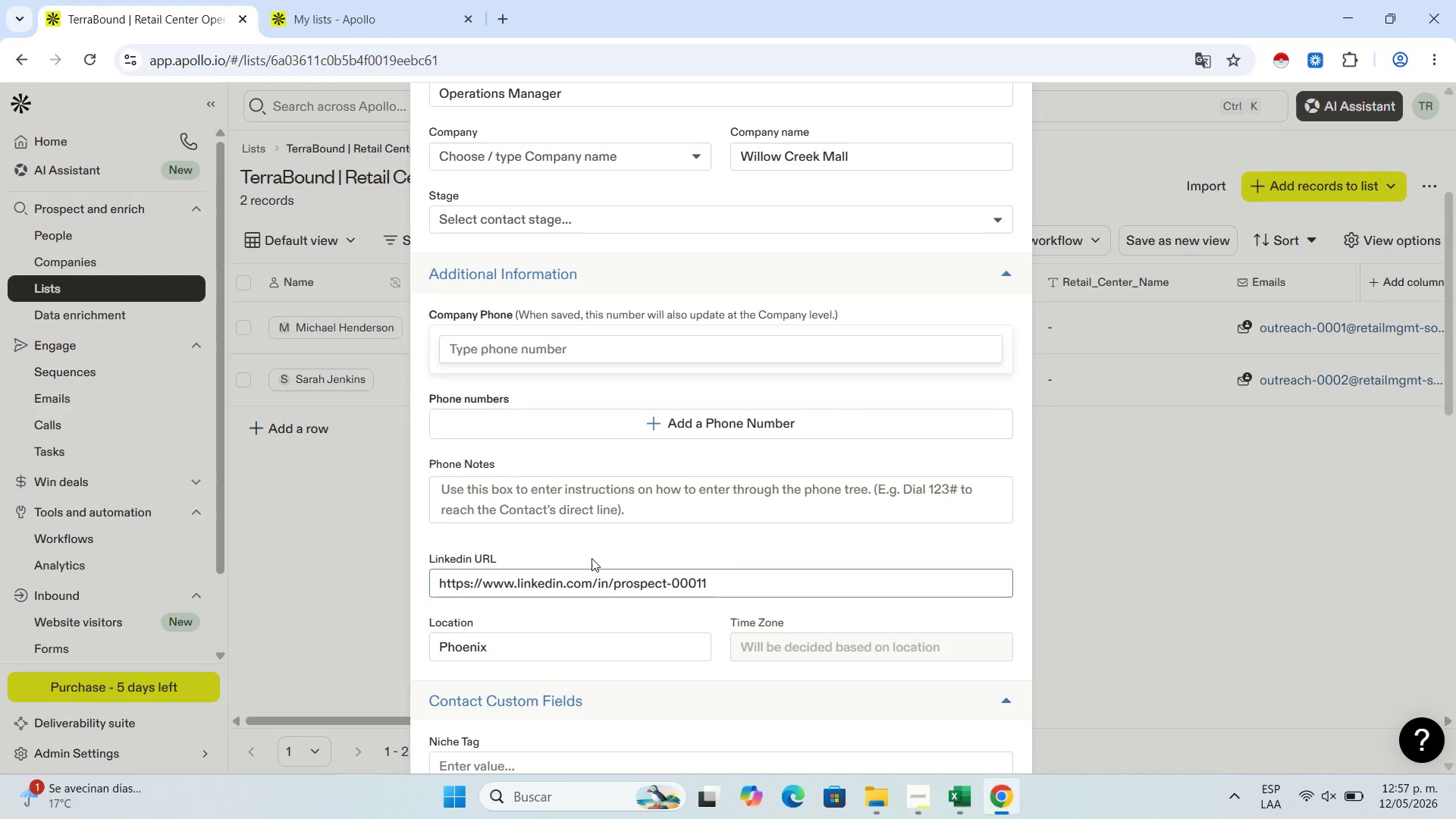 
scroll: coordinate [580, 538], scroll_direction: up, amount: 3.0
 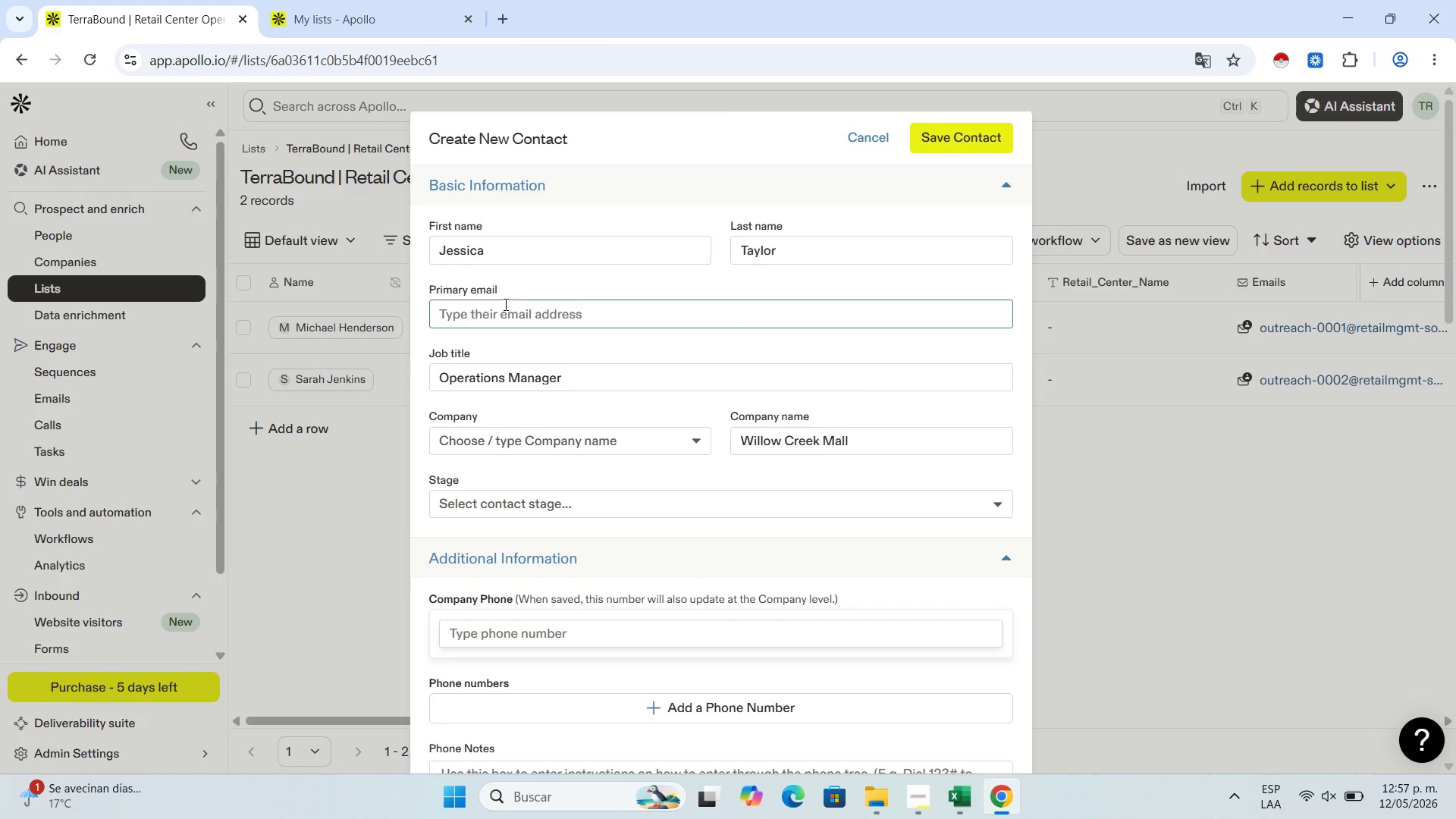 
left_click([502, 318])
 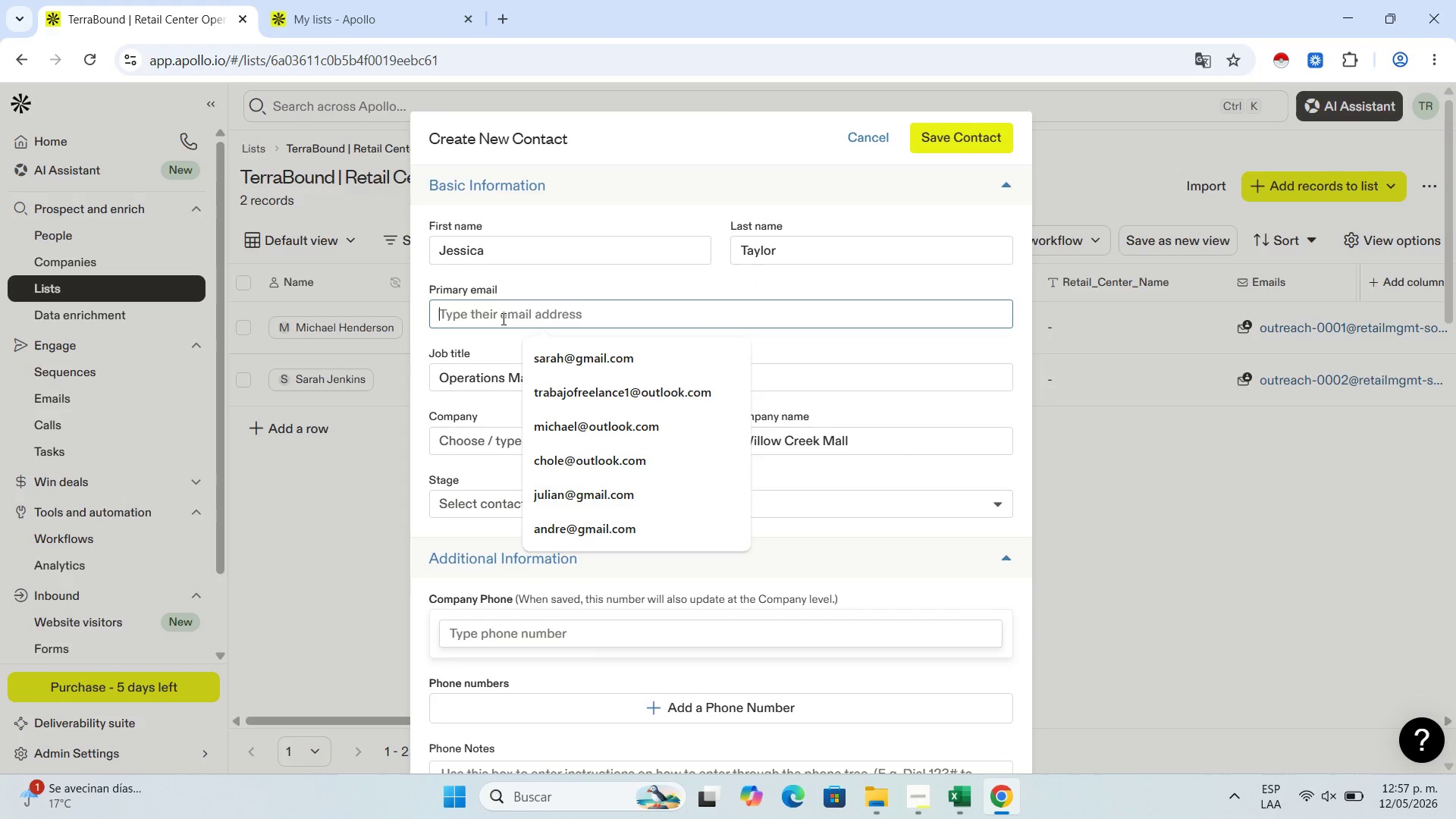 
key(Control+ControlLeft)
 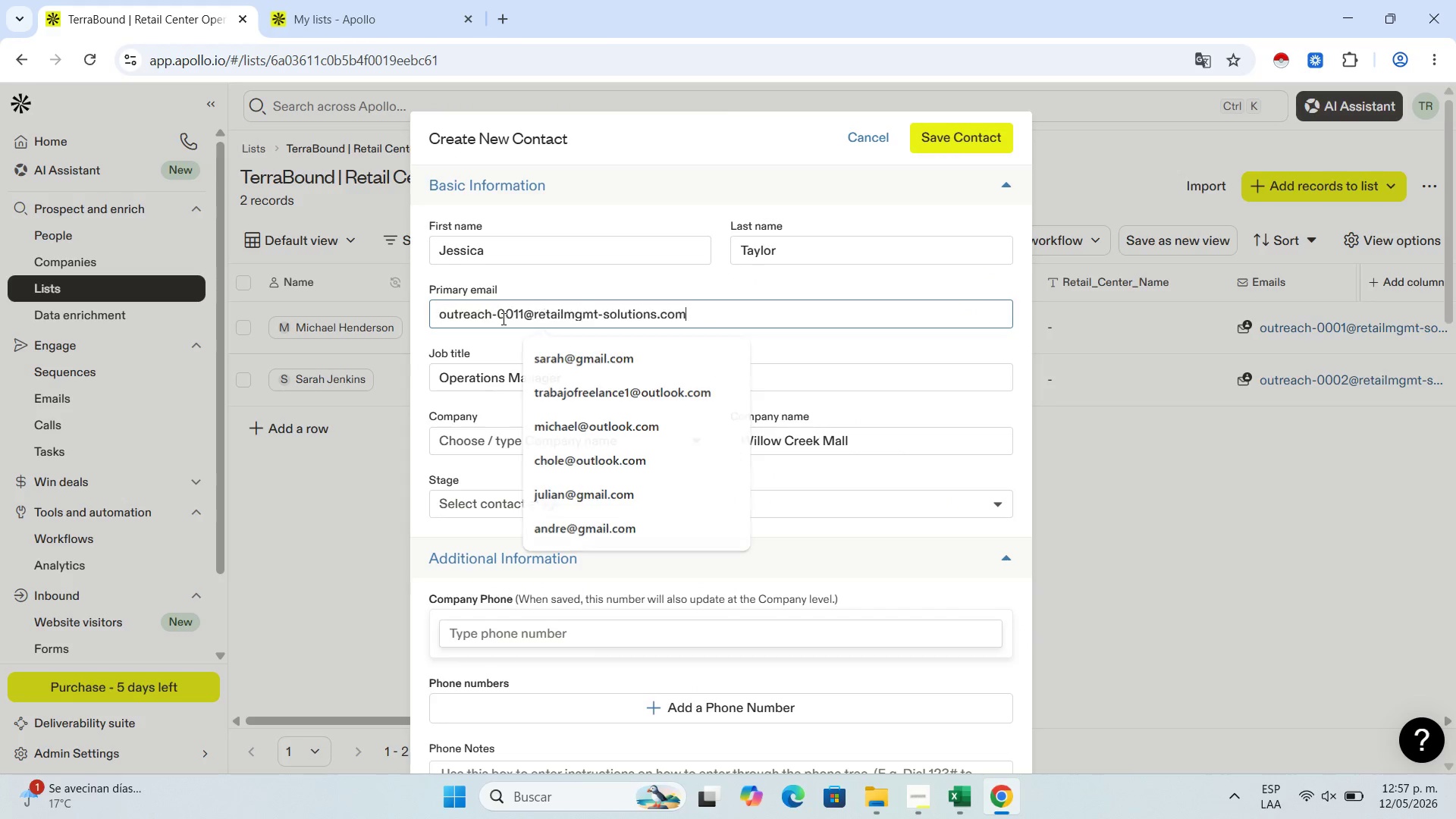 
key(Control+V)
 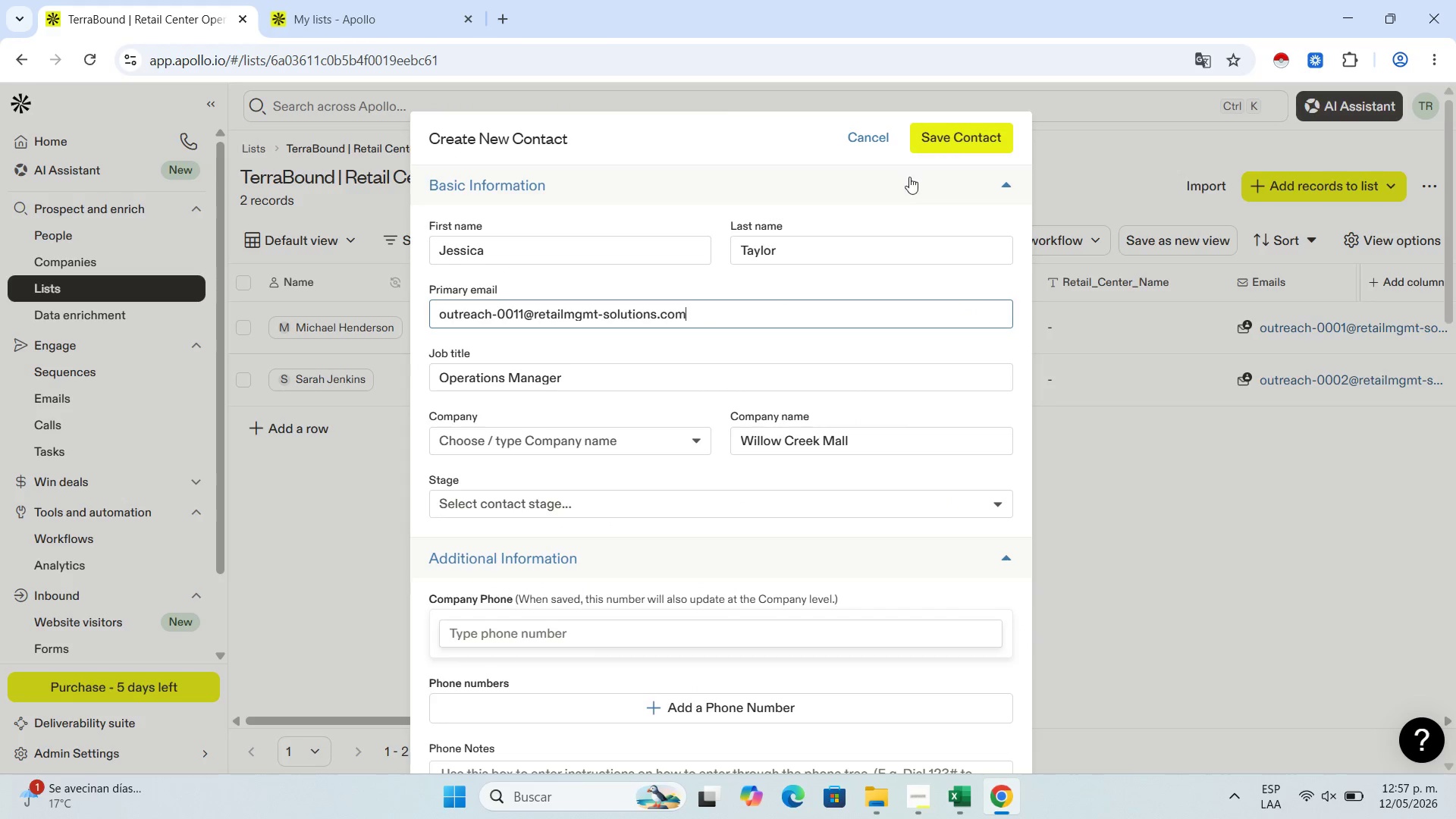 
left_click([936, 143])
 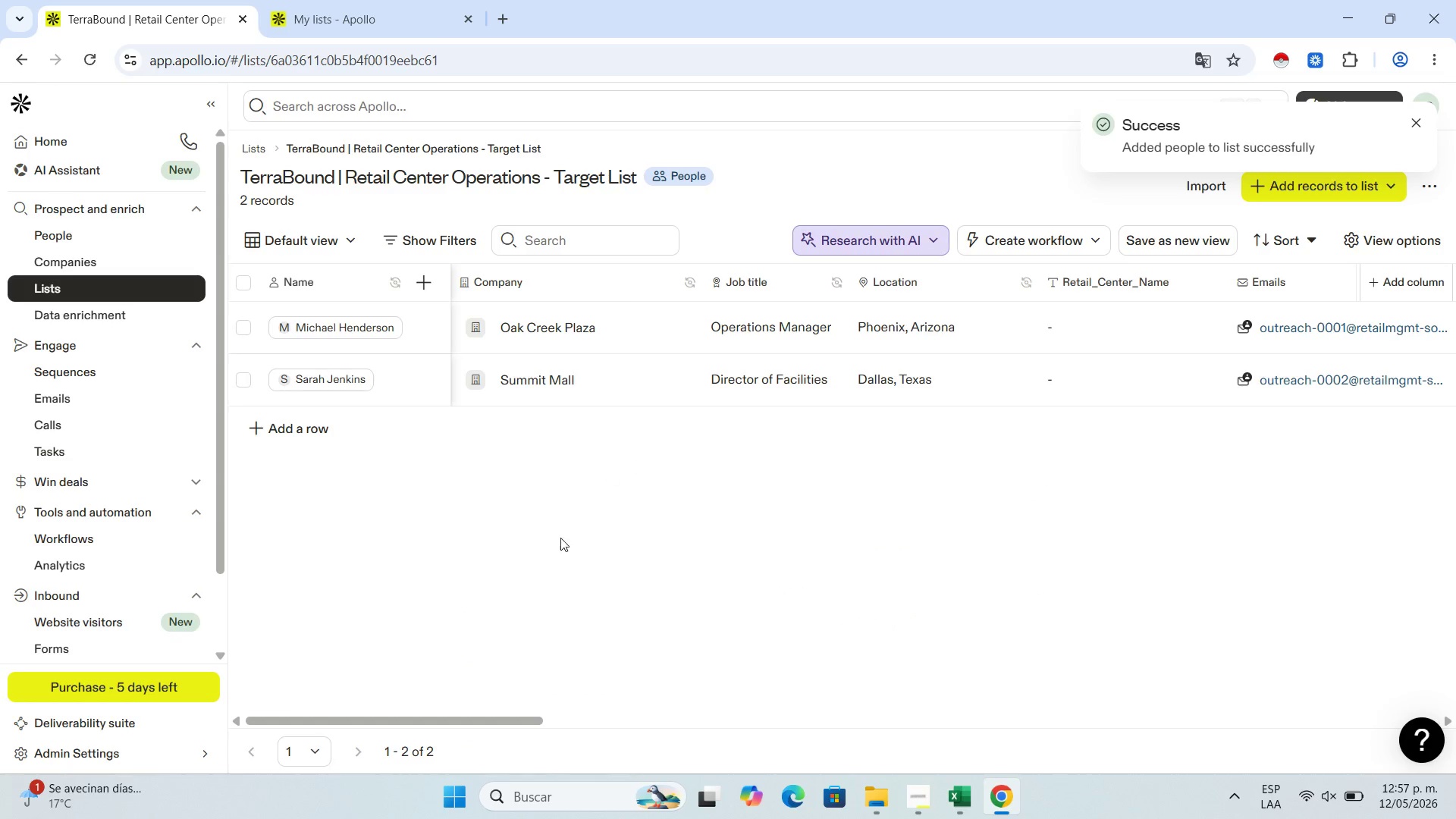 
left_click([286, 428])
 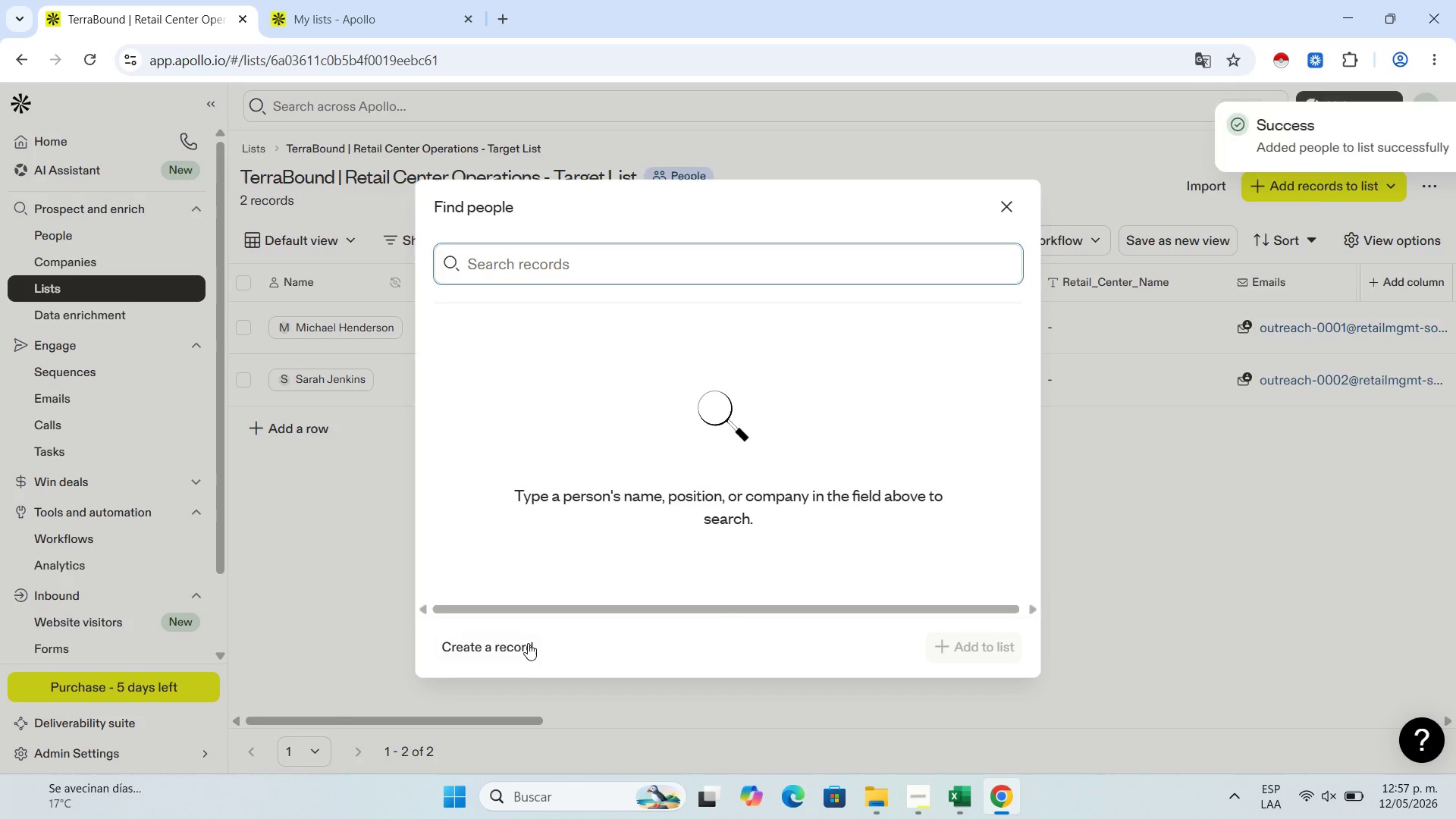 
left_click([527, 653])
 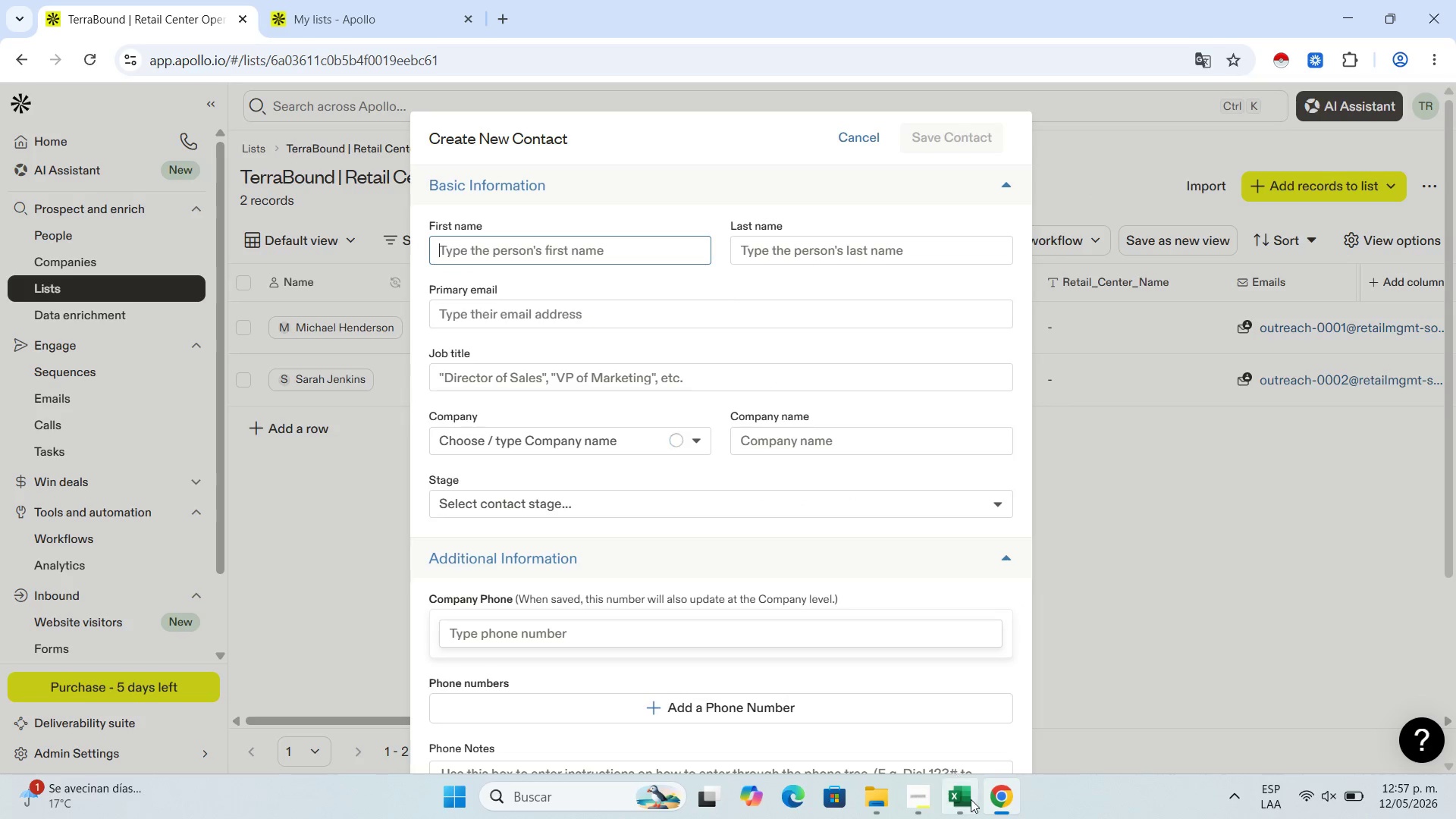 
left_click([970, 811])
 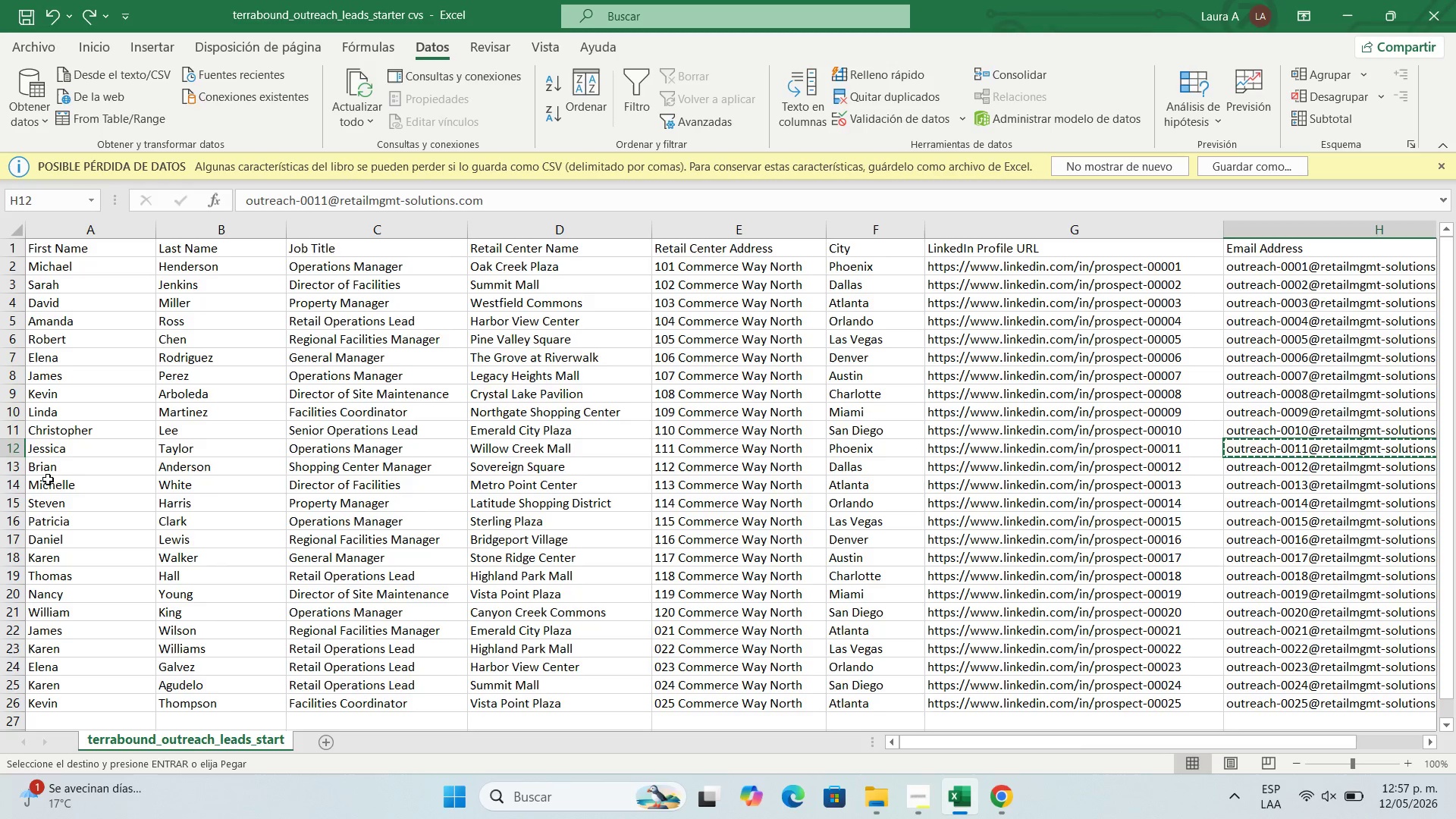 
left_click([56, 472])
 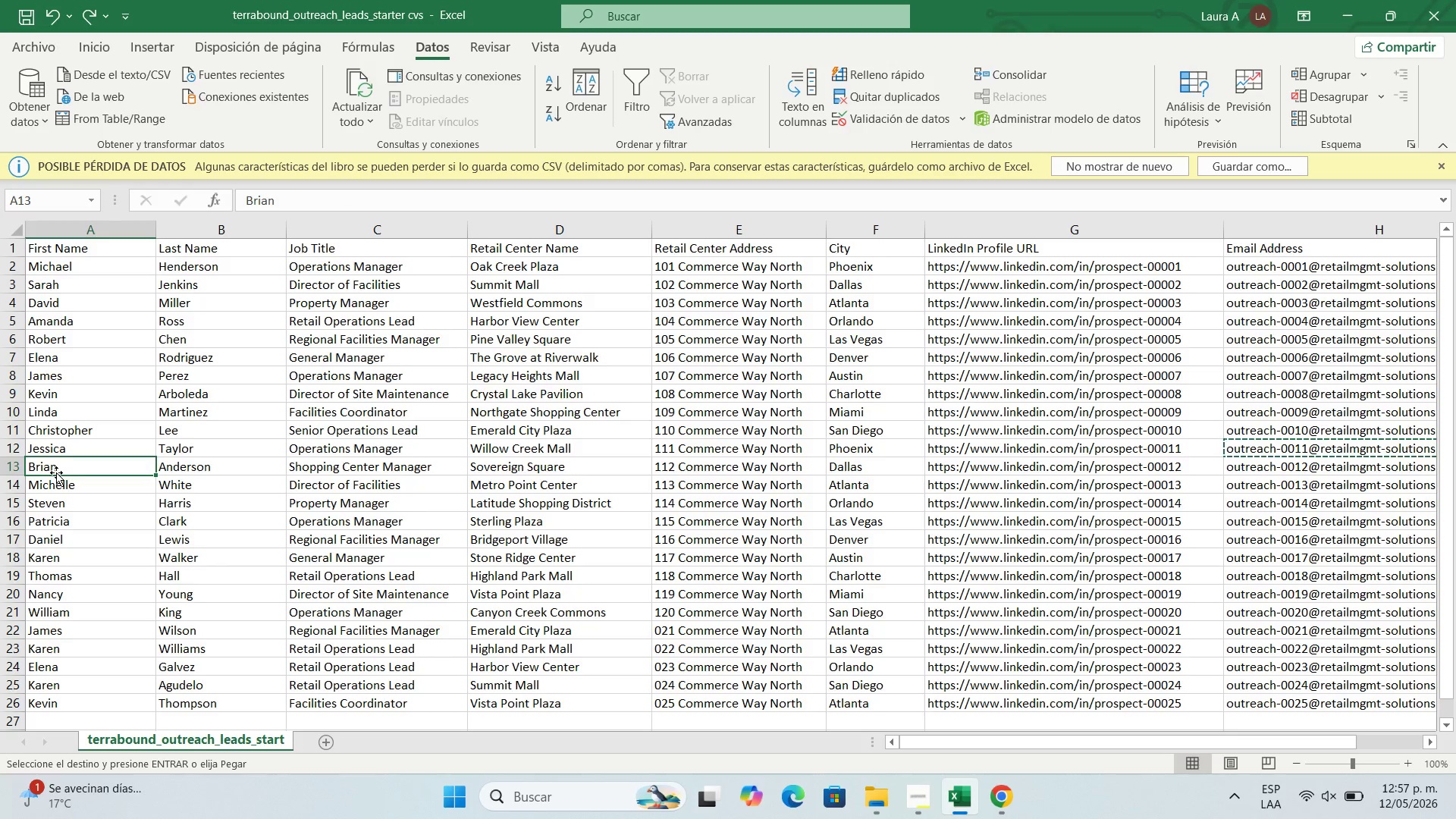 
key(Control+C)
 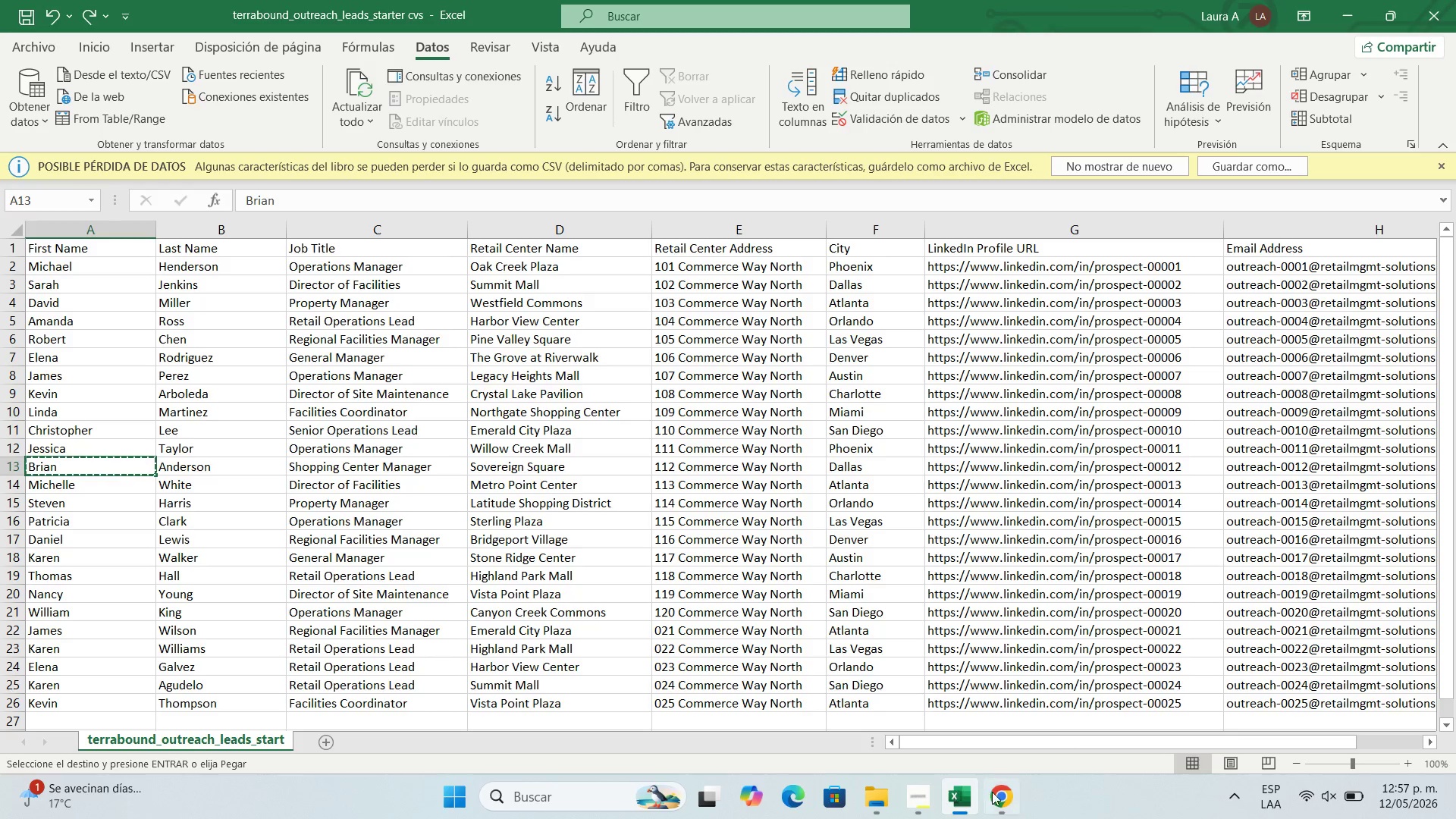 
left_click([999, 795])
 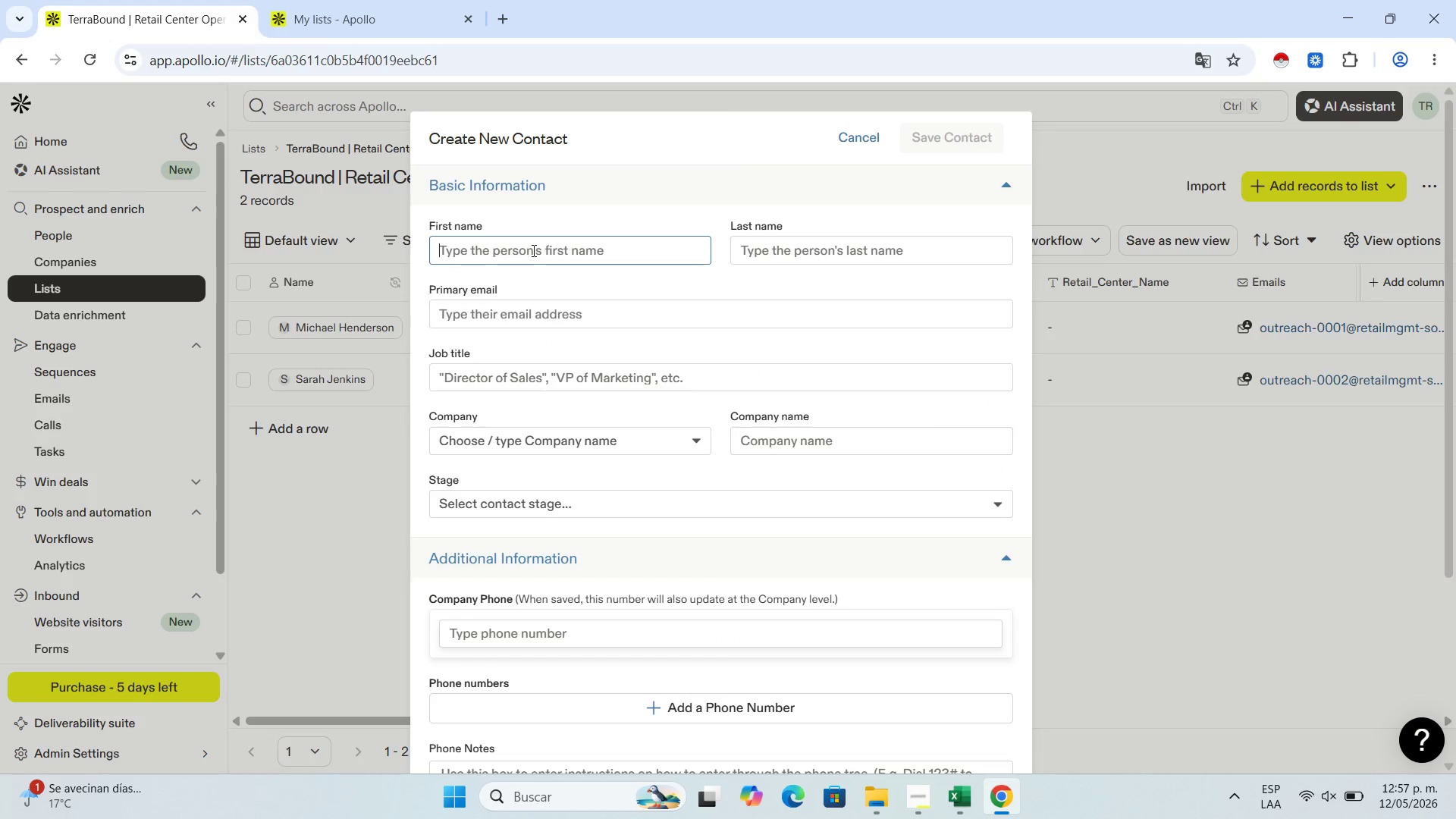 
key(Control+V)
 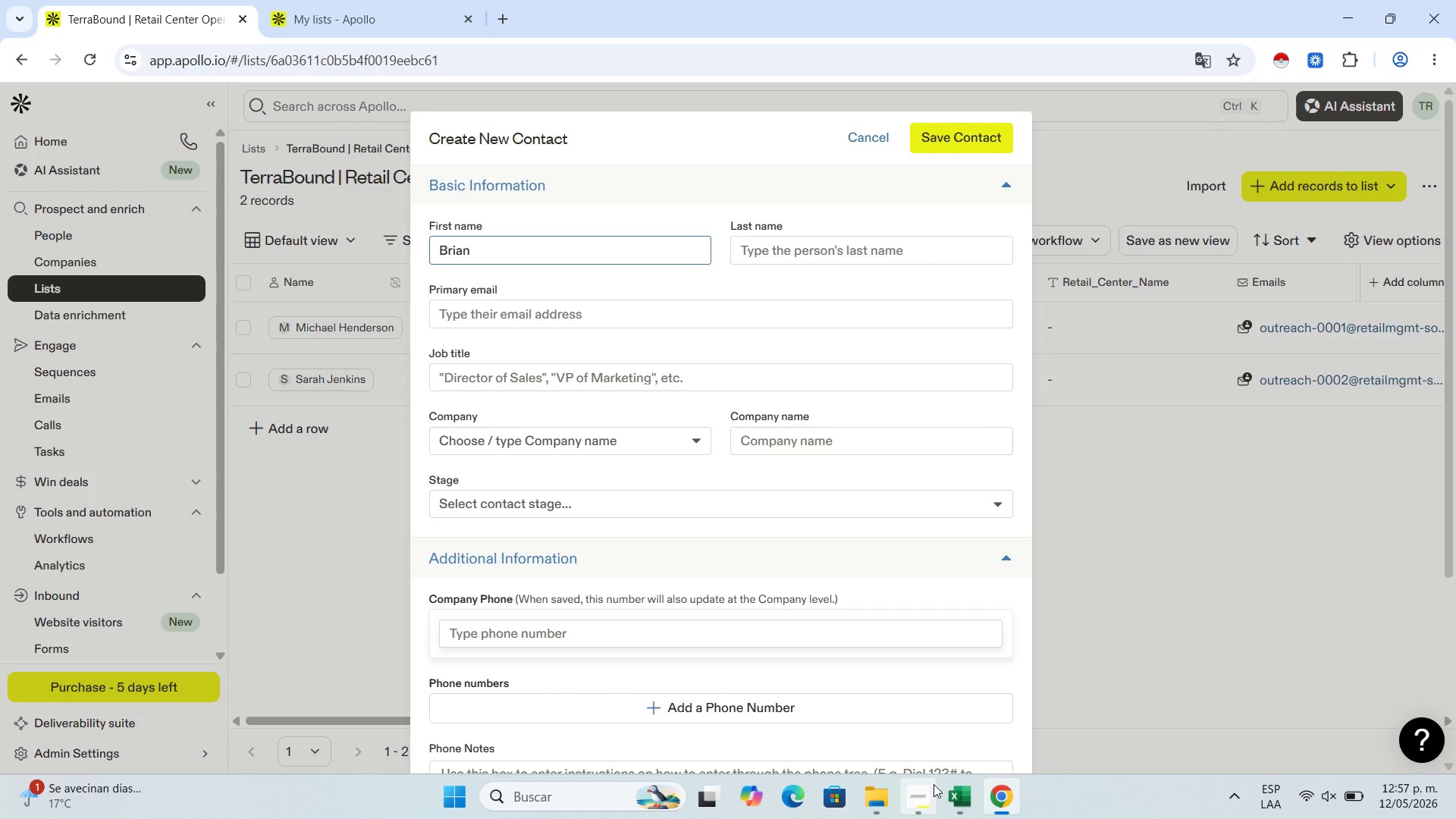 
left_click([952, 788])
 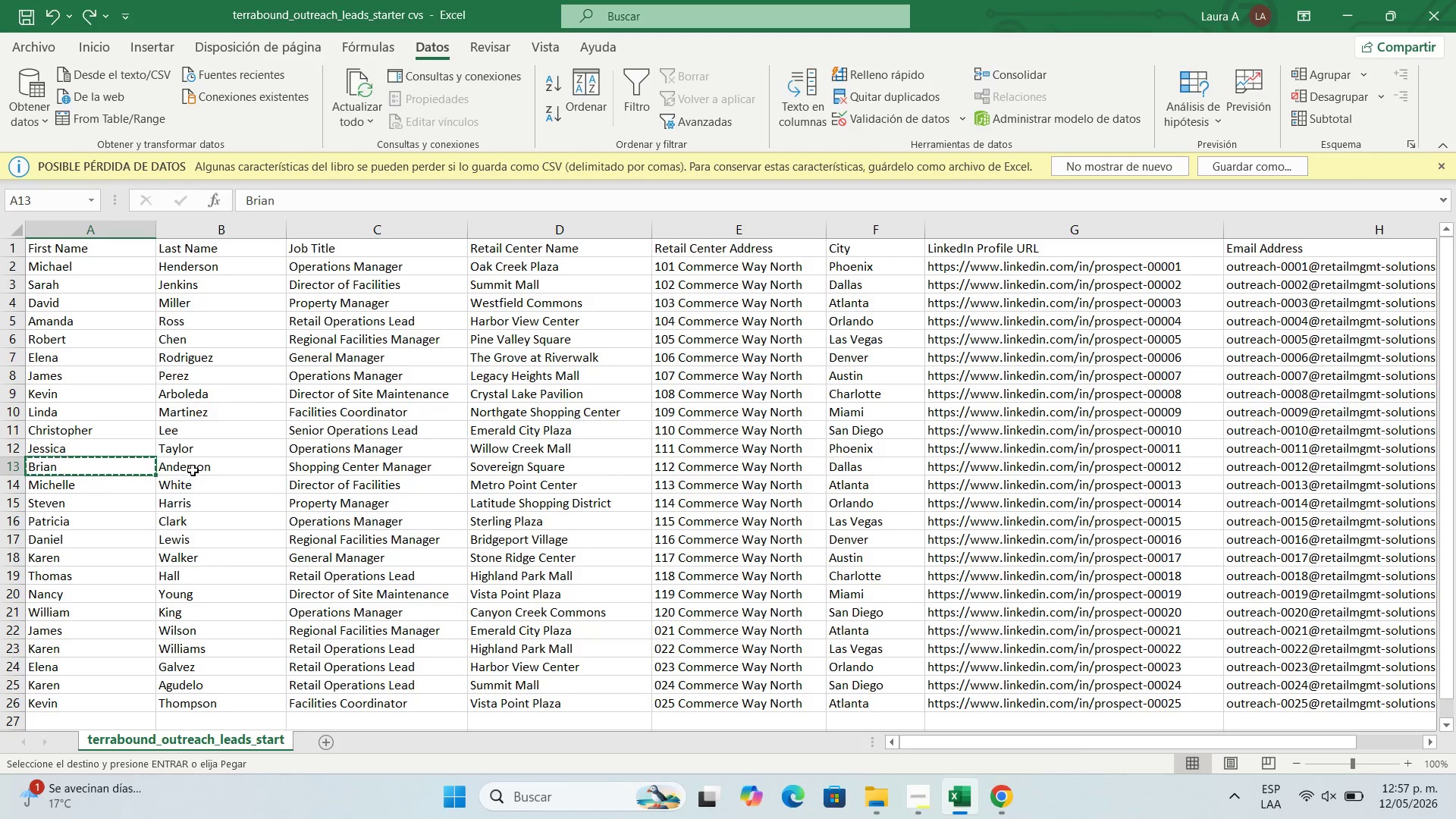 
left_click([196, 464])
 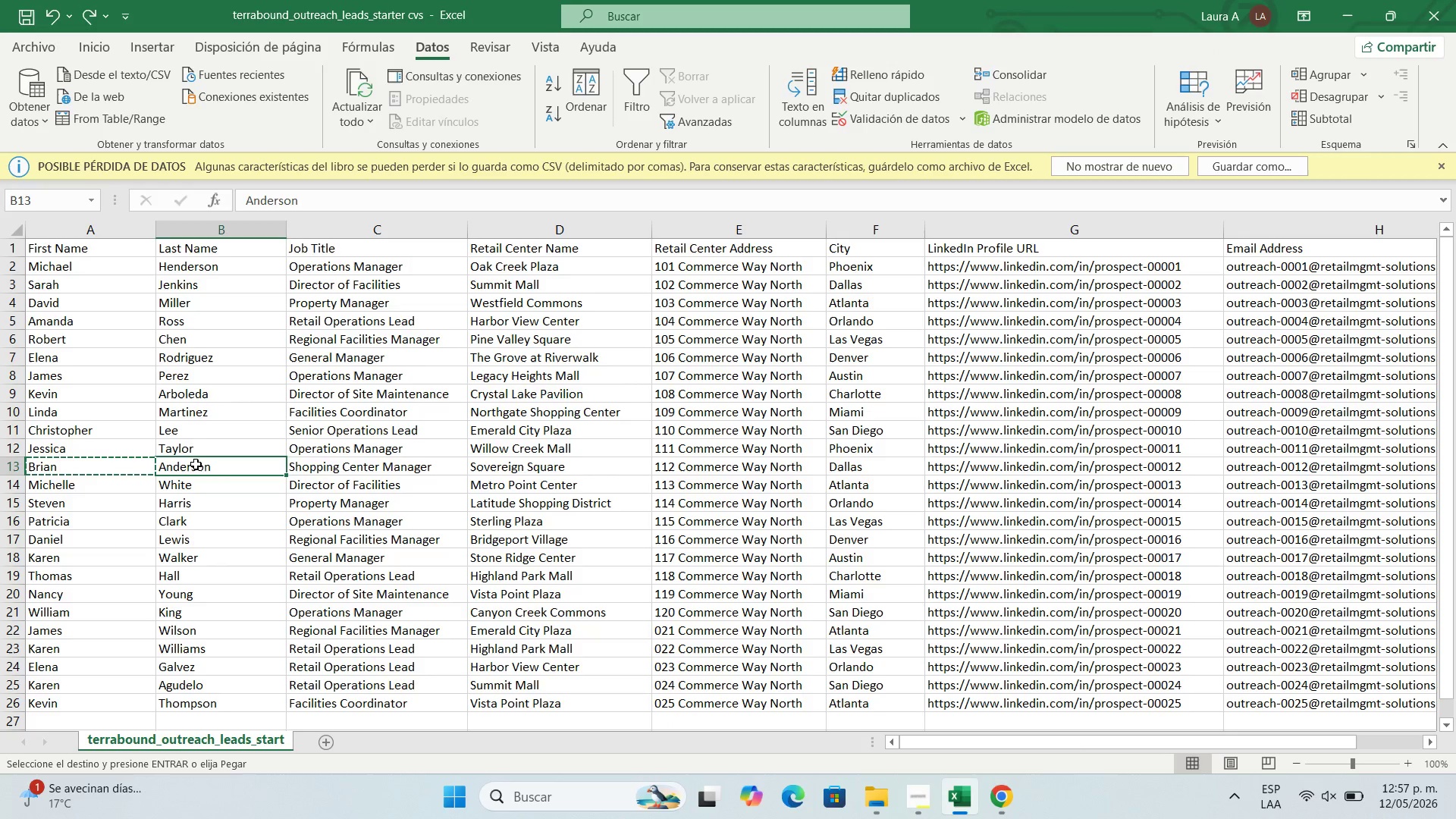 
key(Control+C)
 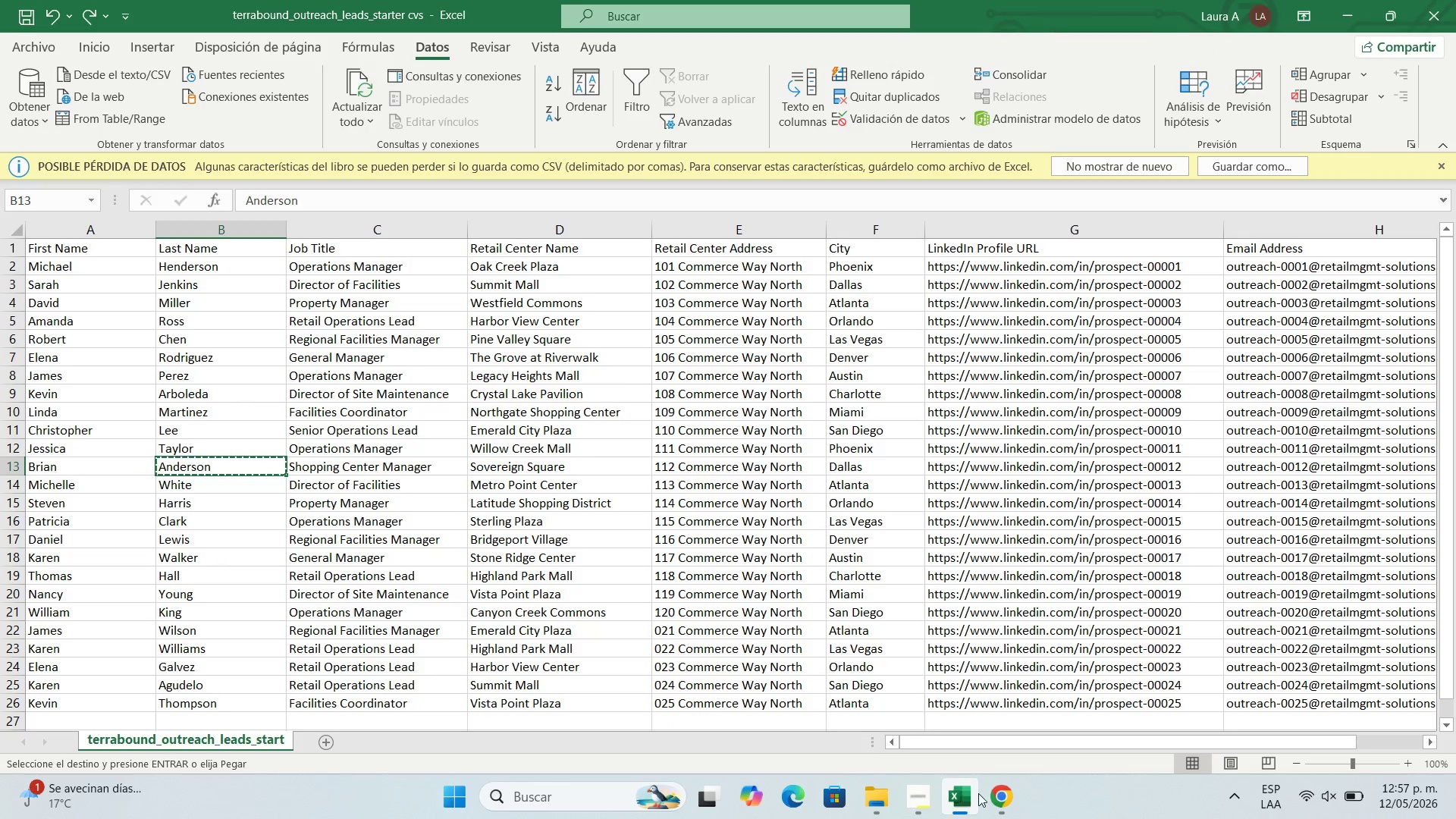 
left_click([978, 793])
 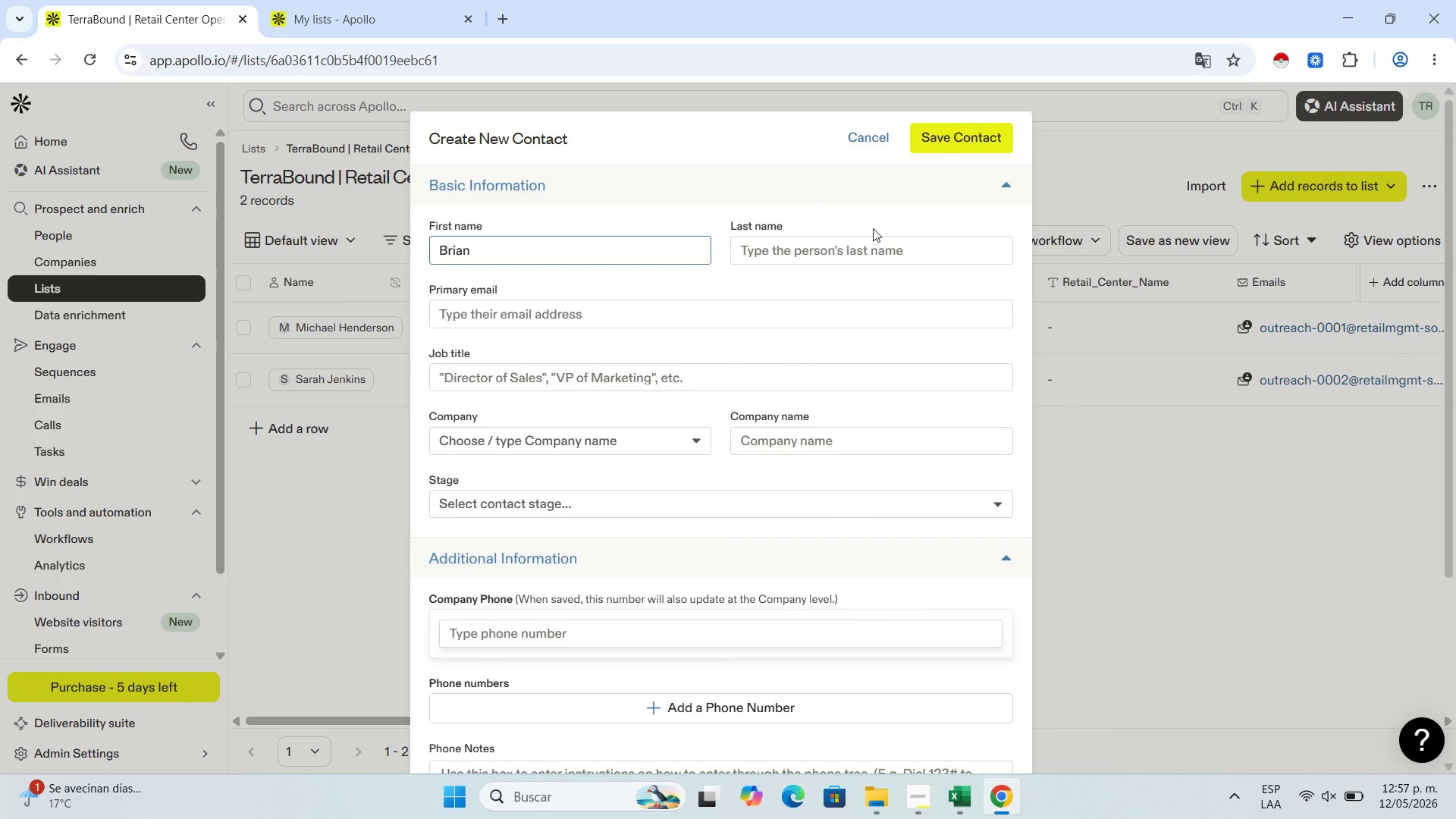 
left_click([852, 258])
 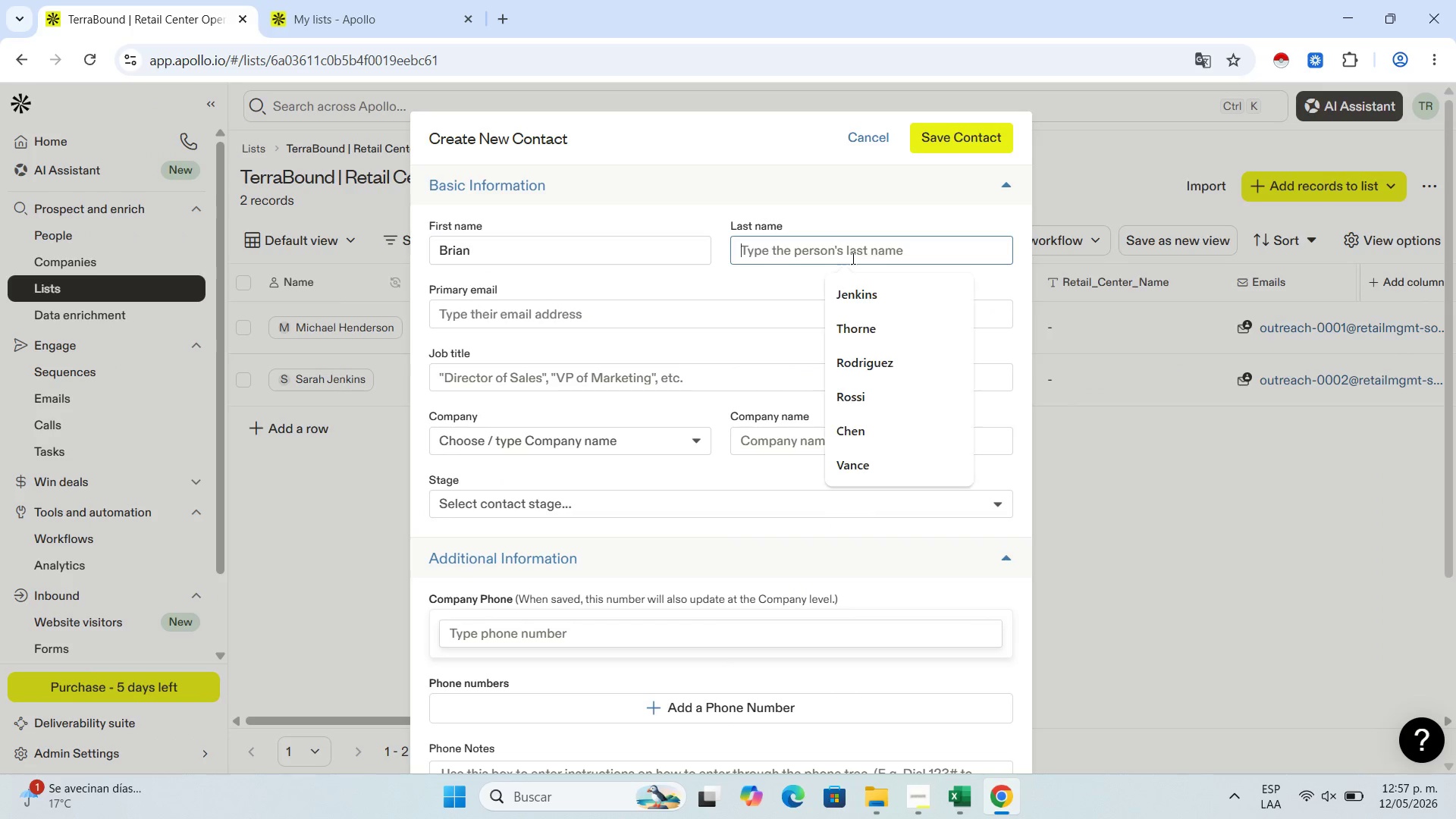 
key(Control+V)
 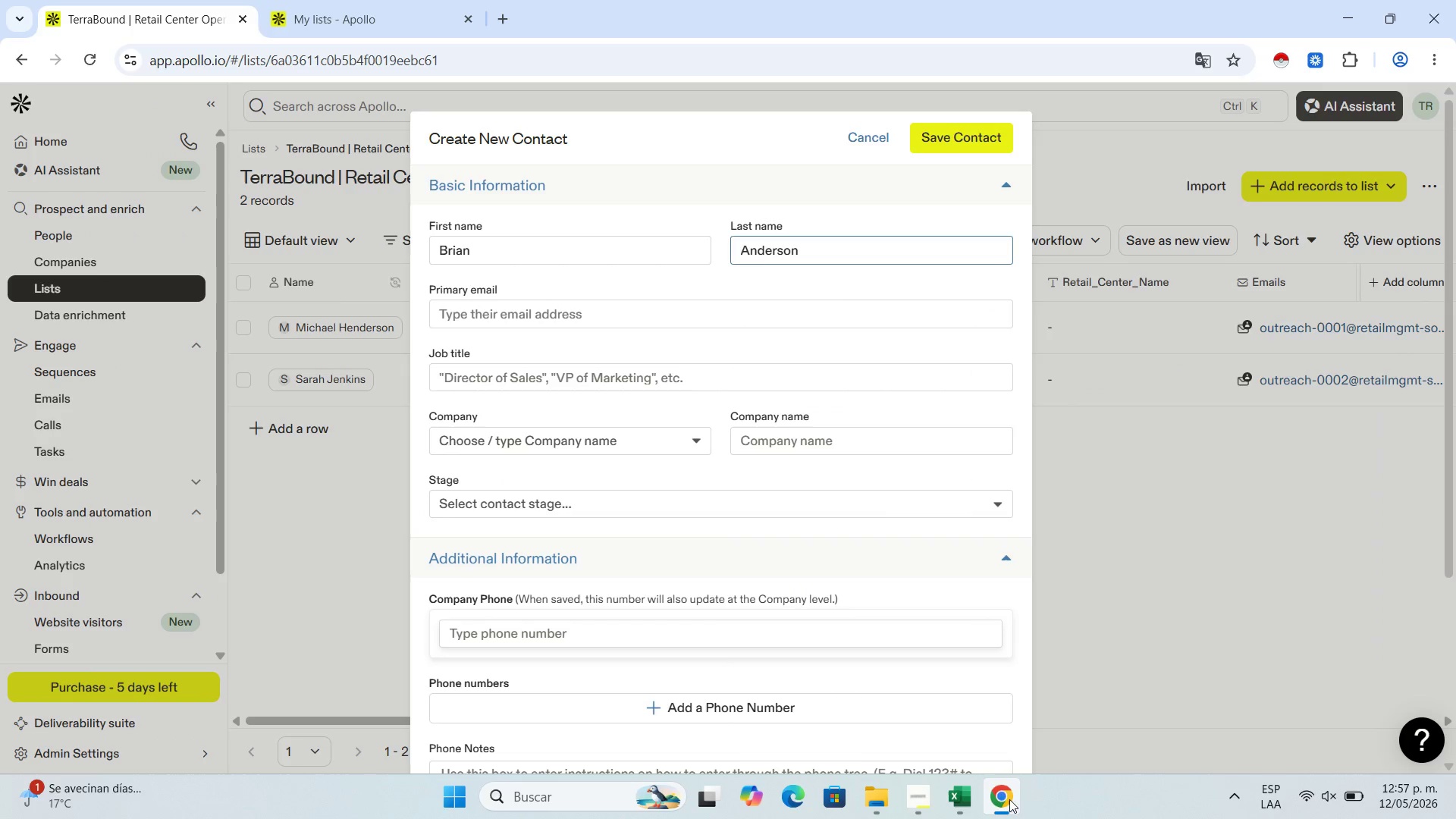 
left_click([983, 798])
 